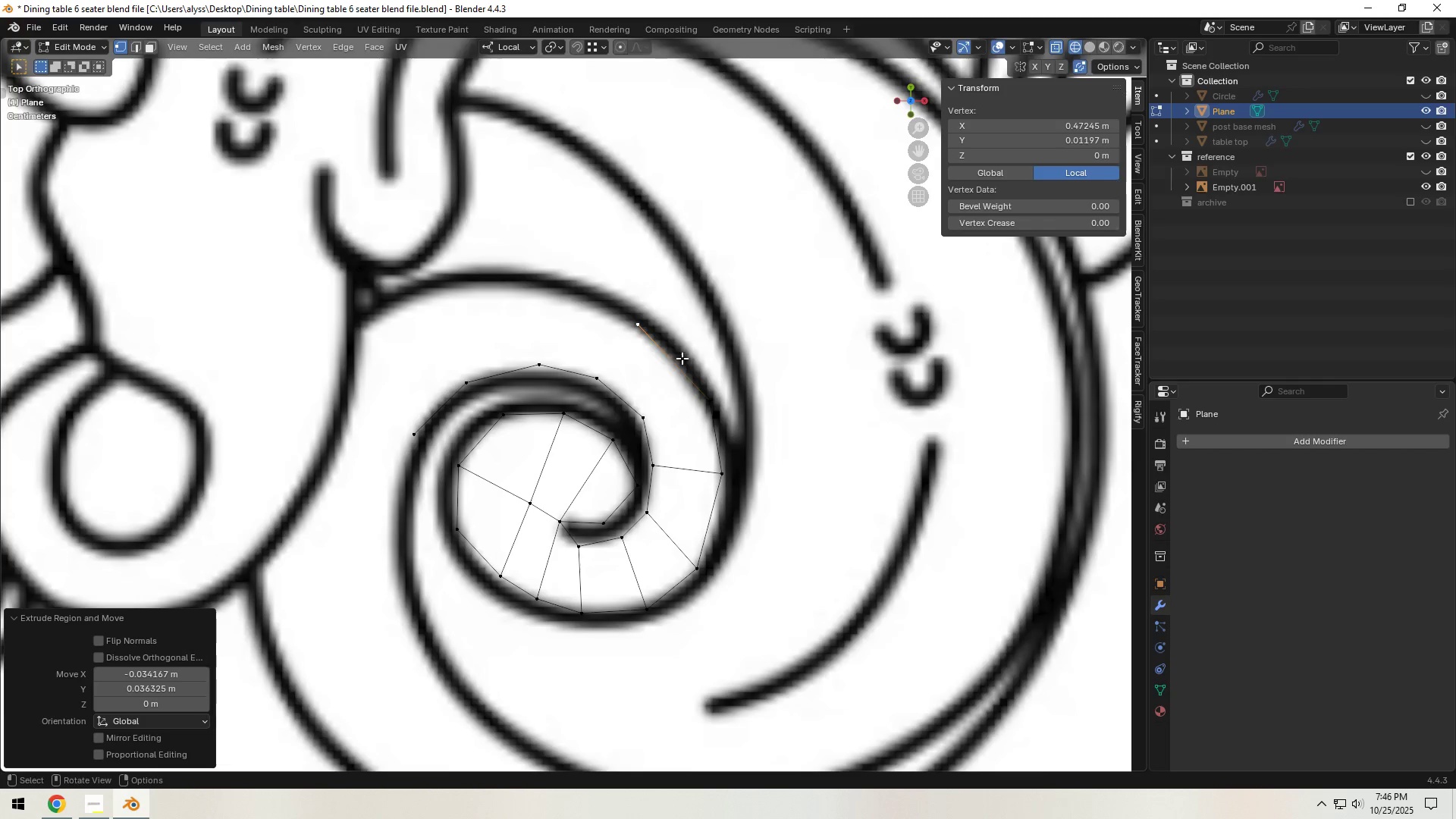 
key(E)
 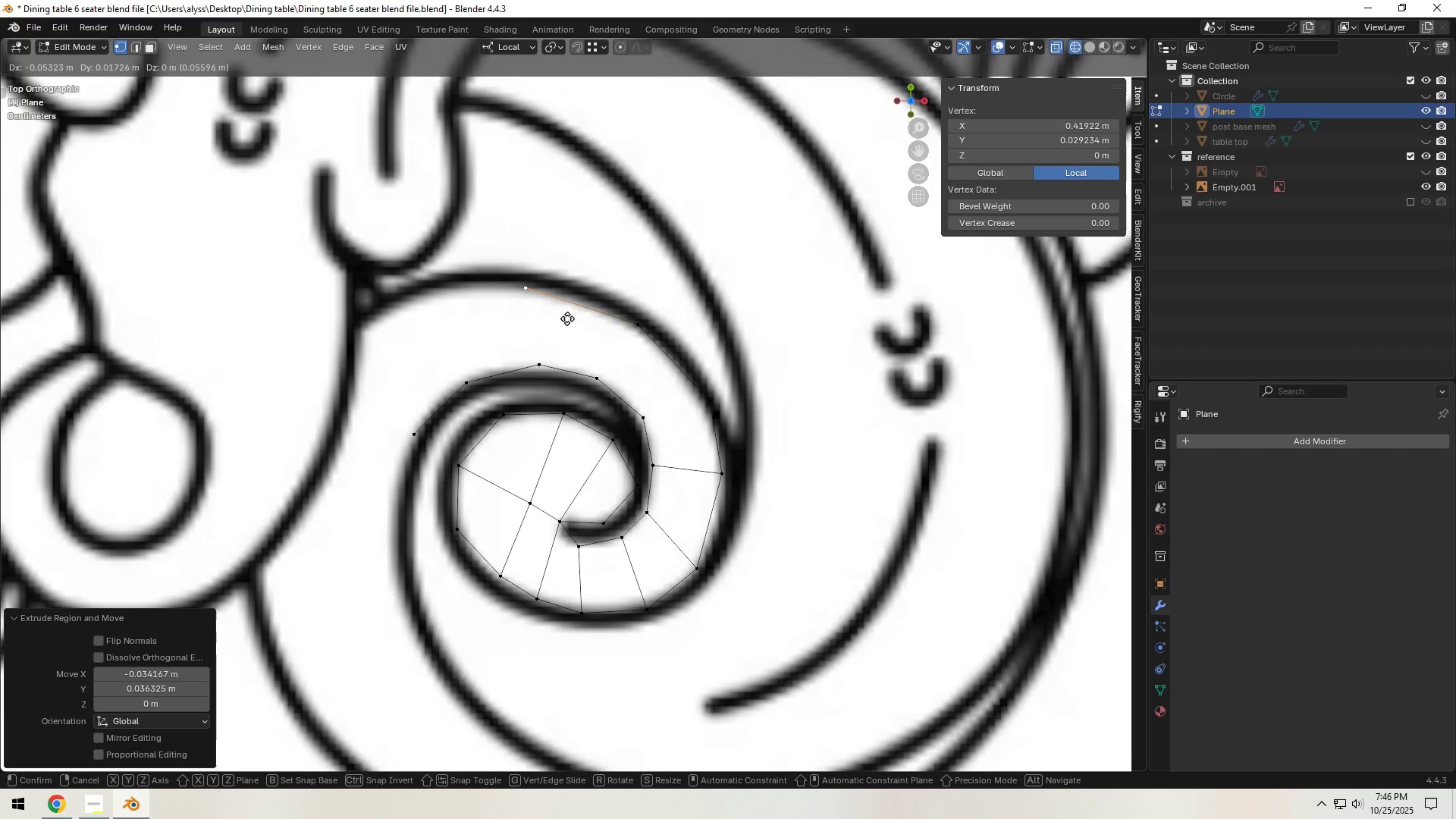 
left_click([566, 315])
 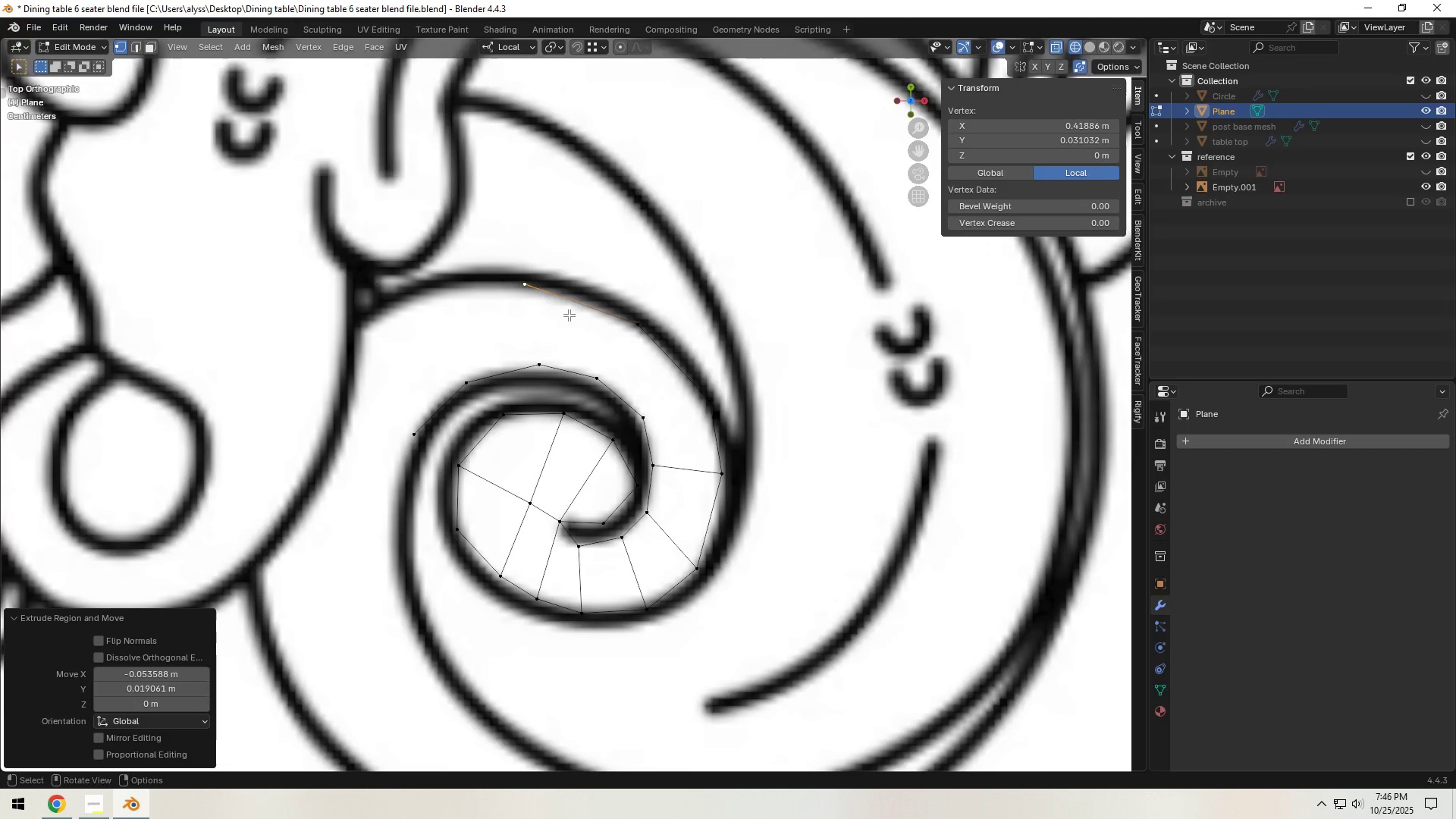 
key(E)
 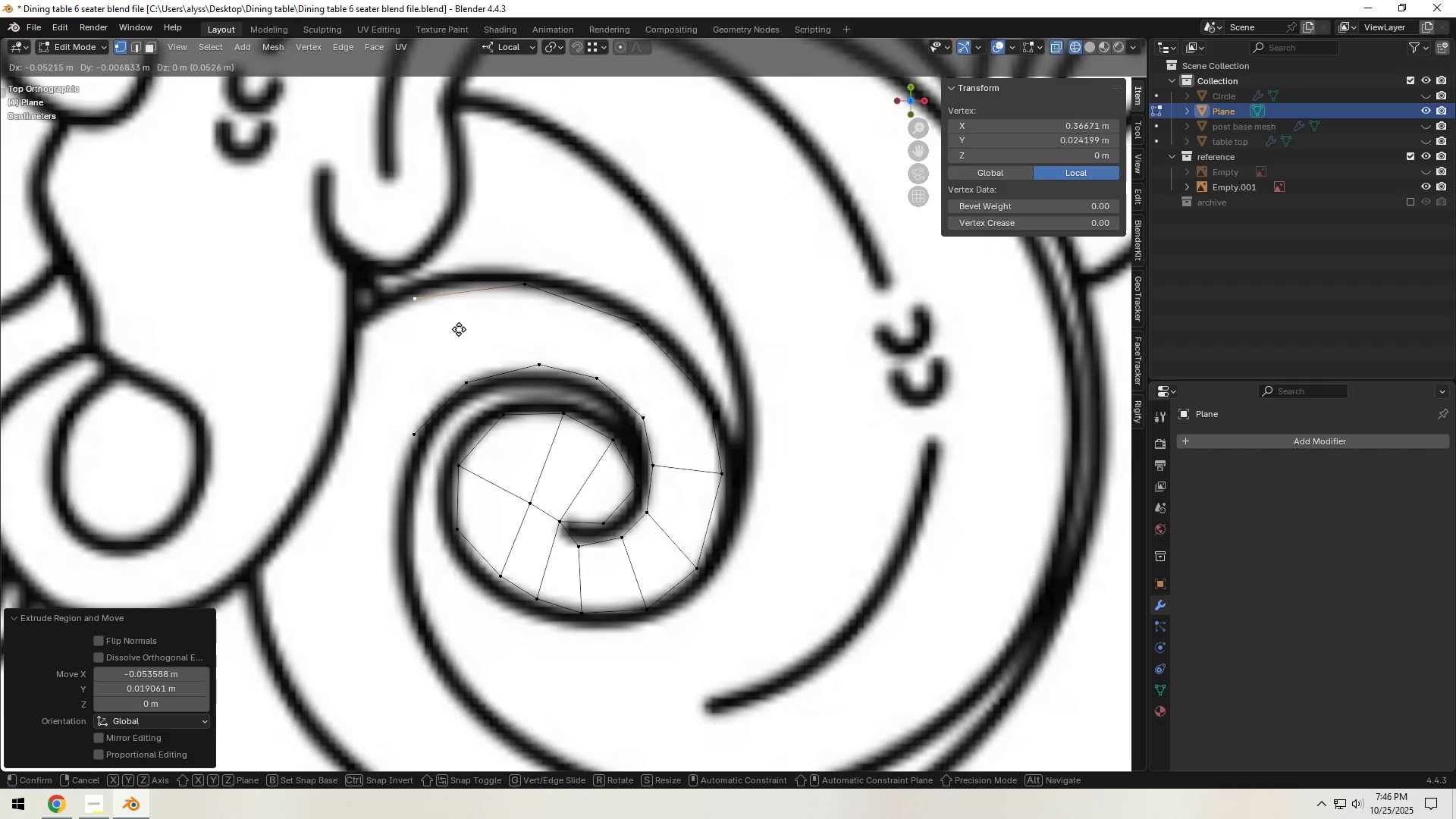 
left_click([459, 328])
 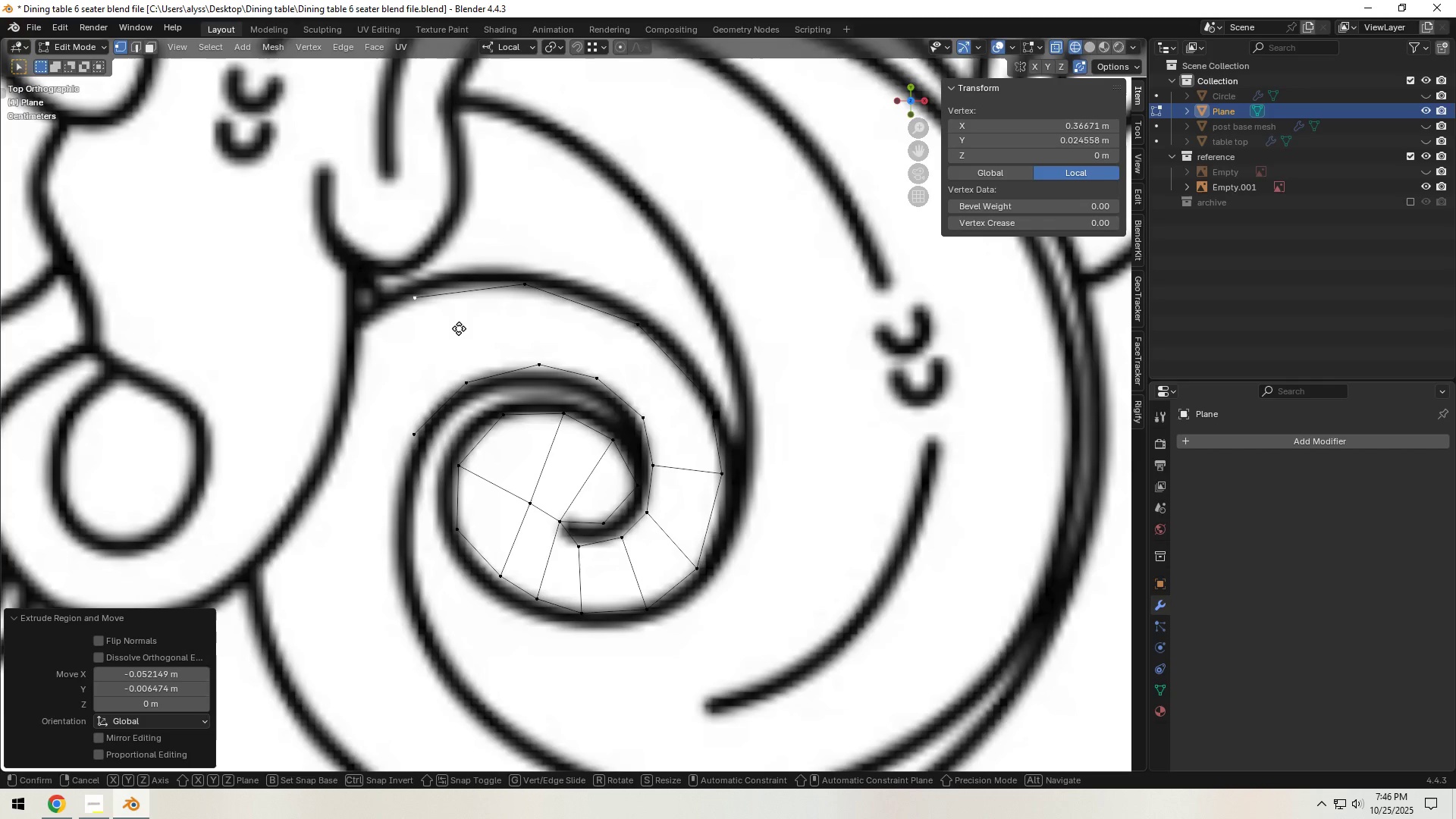 
key(E)
 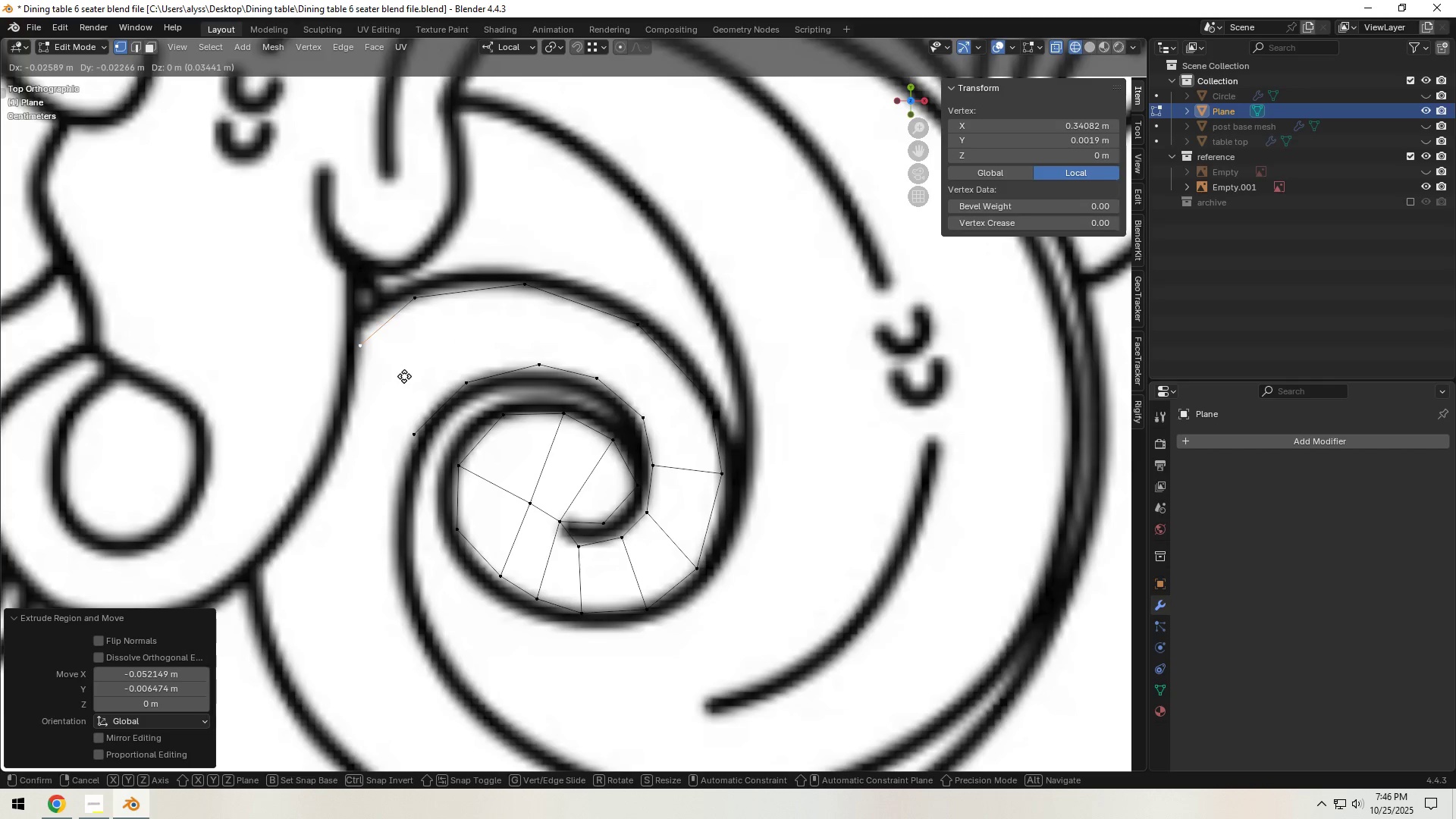 
left_click([404, 376])
 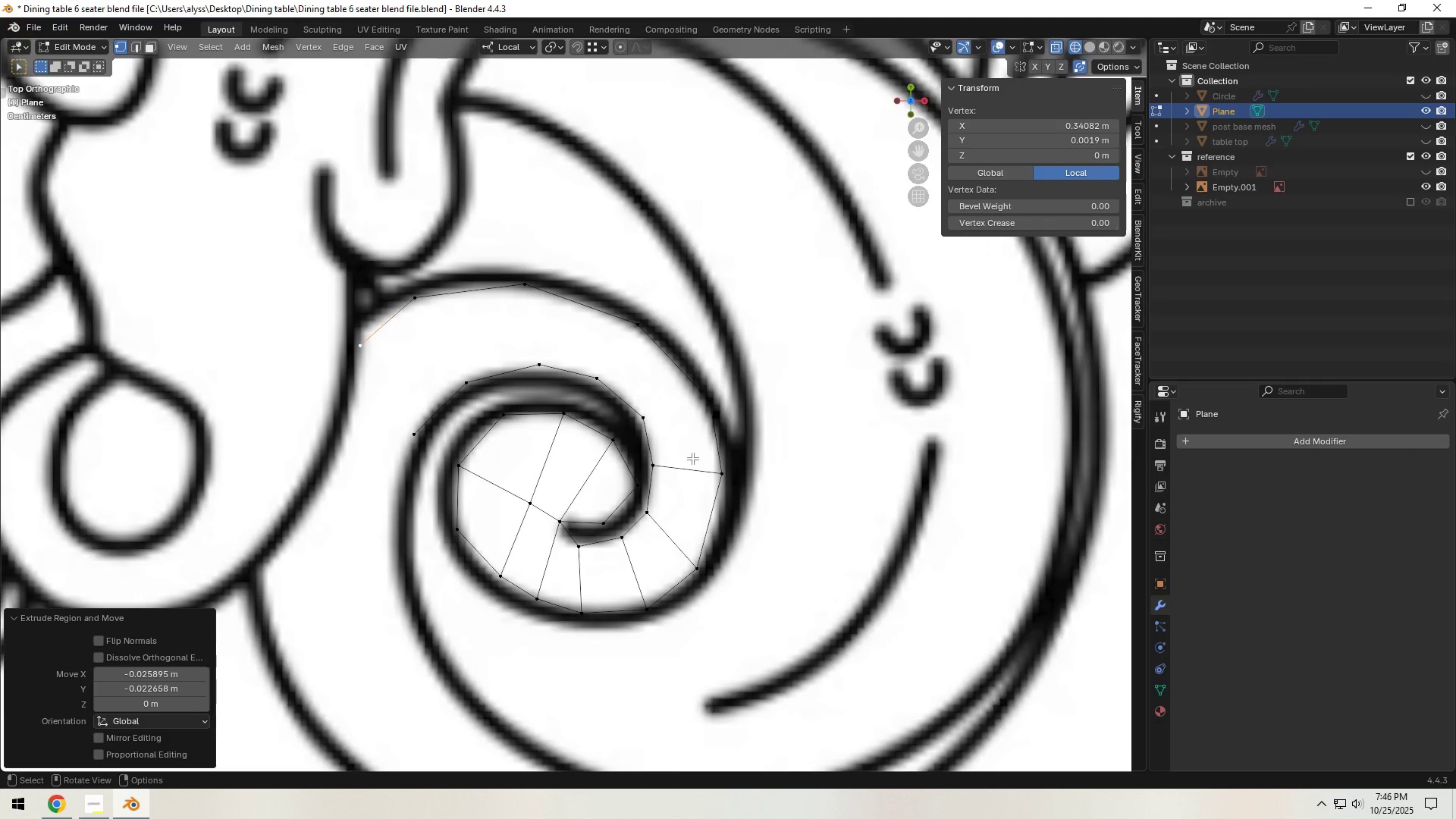 
key(2)
 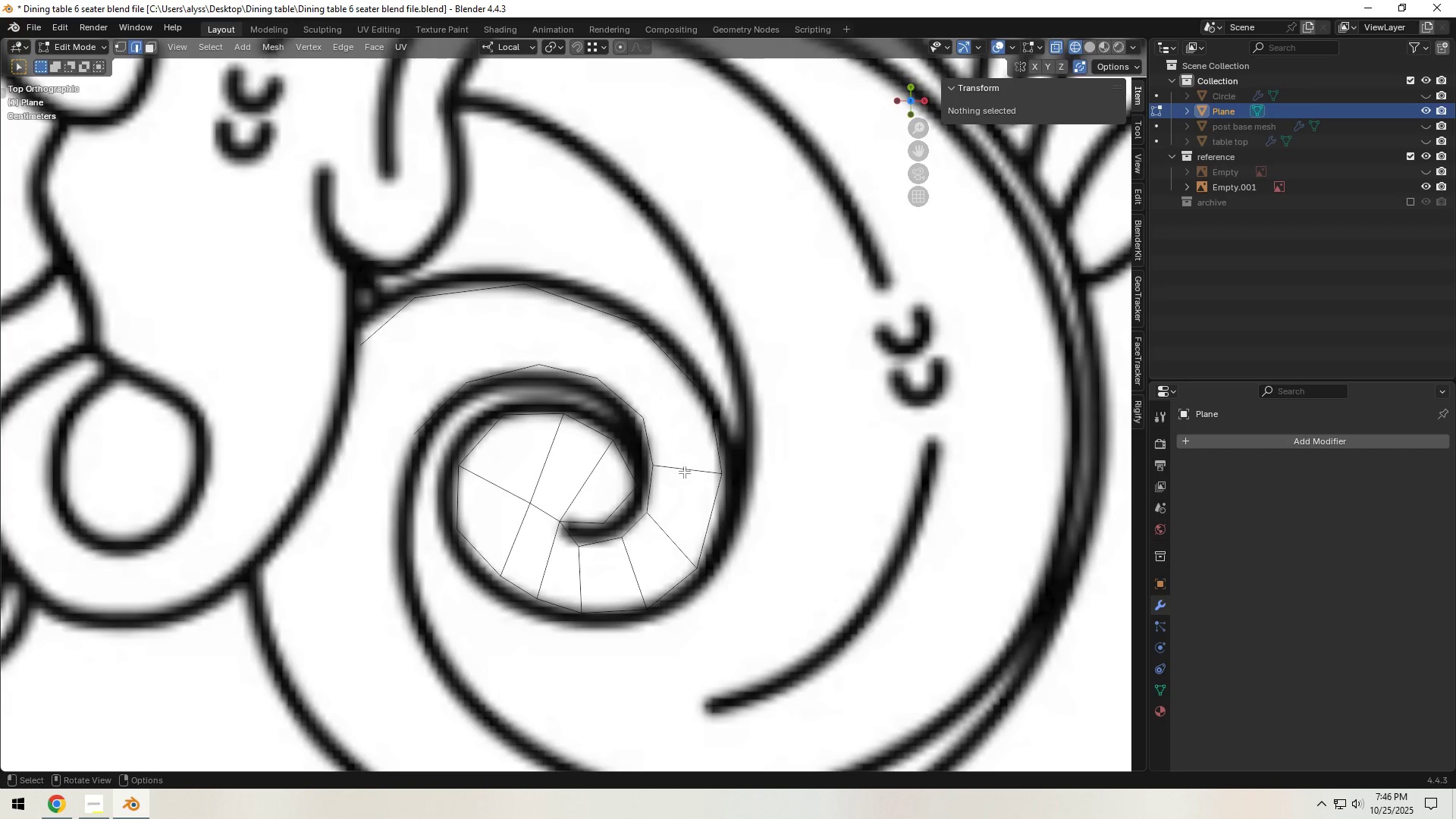 
left_click([684, 472])
 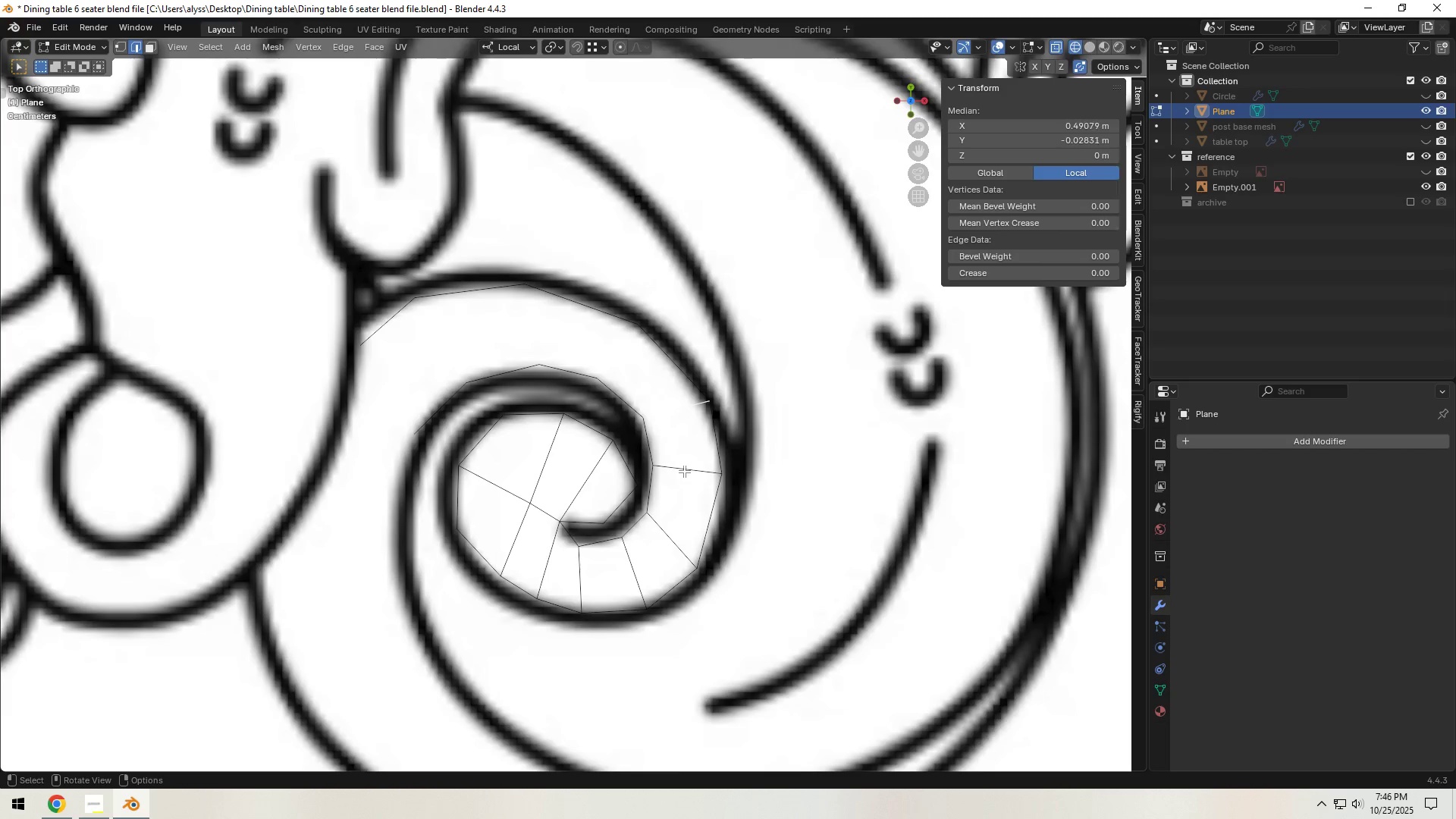 
type(fffff)
 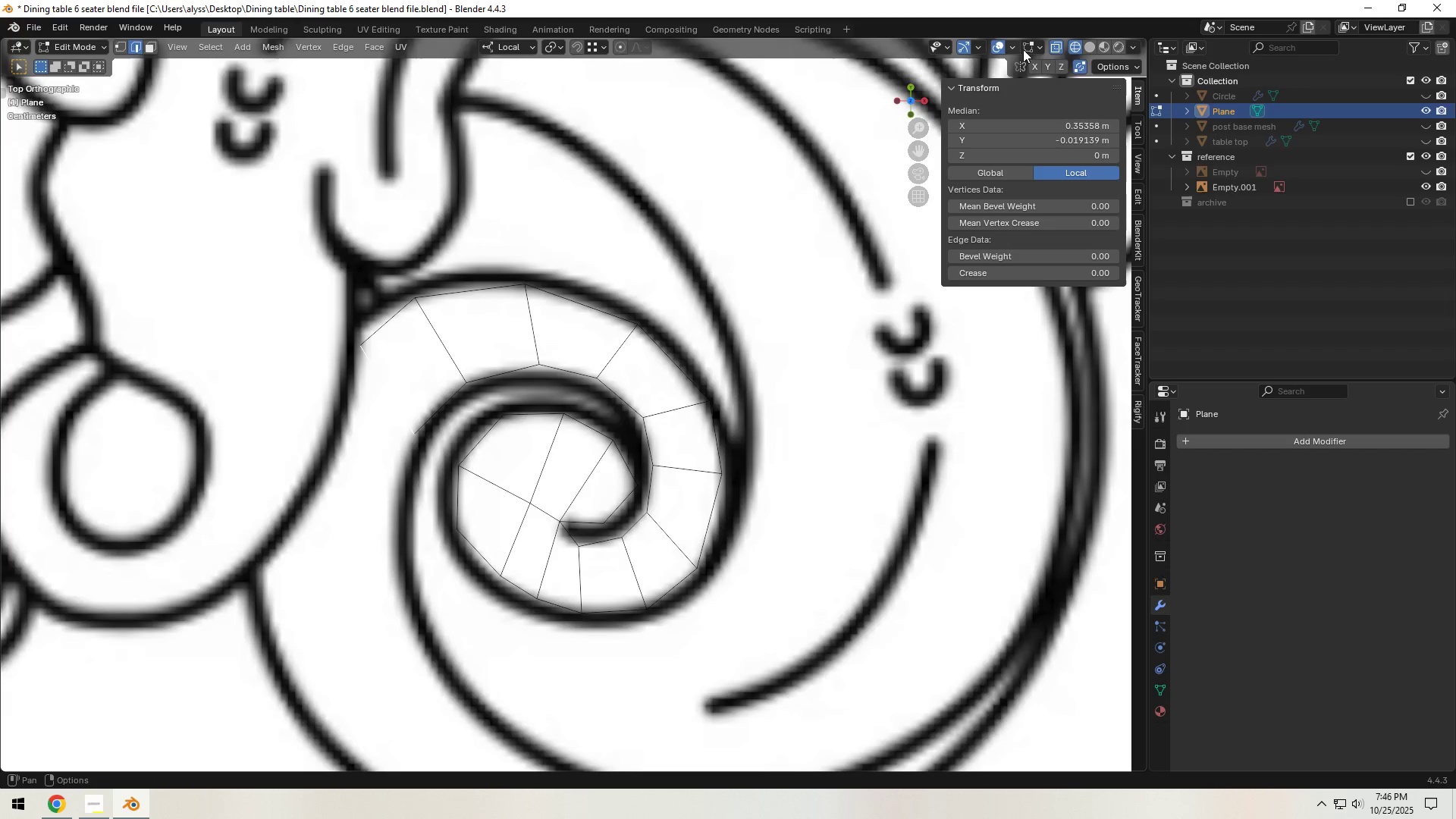 
left_click([1094, 47])
 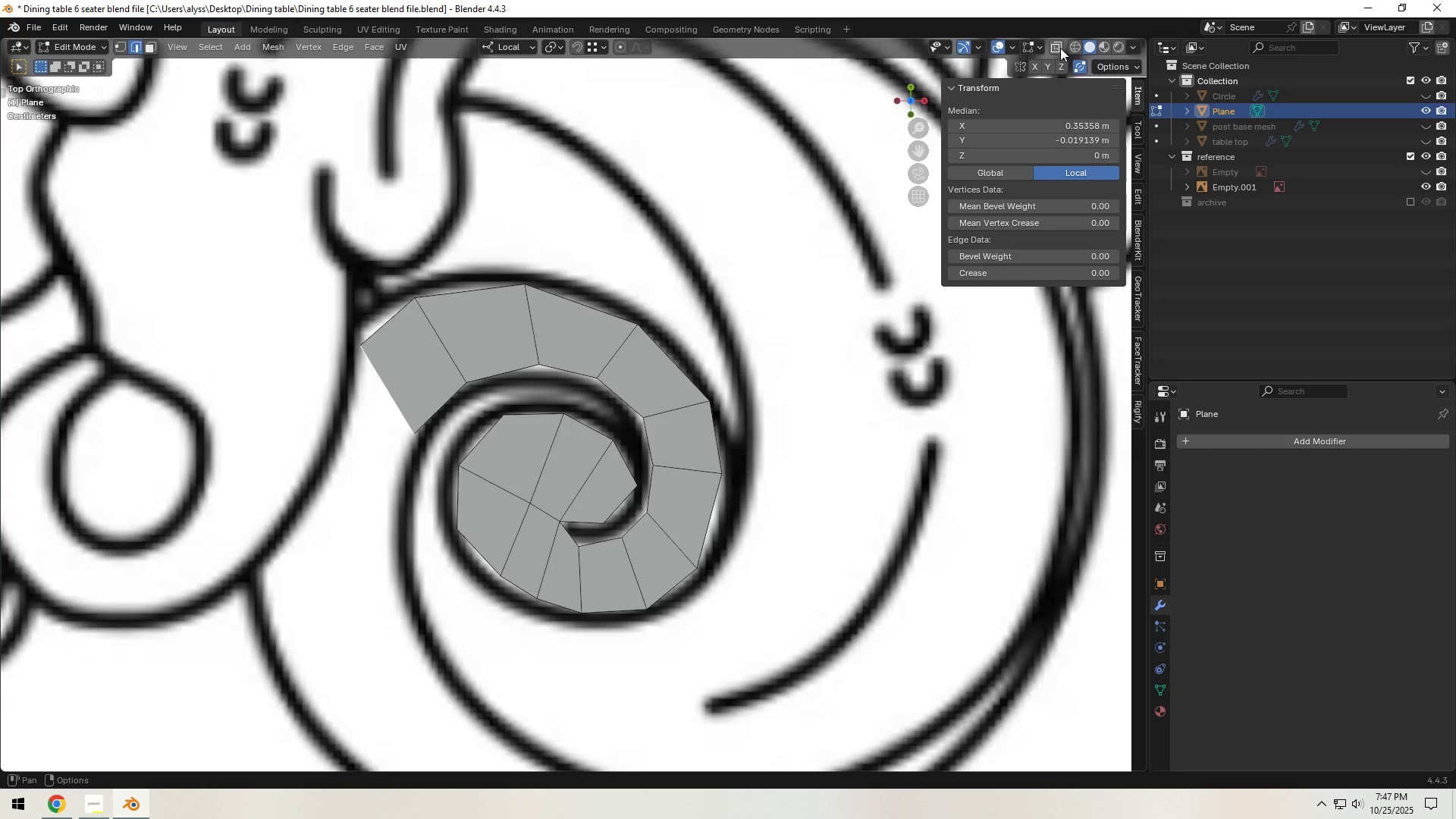 
left_click([1060, 48])
 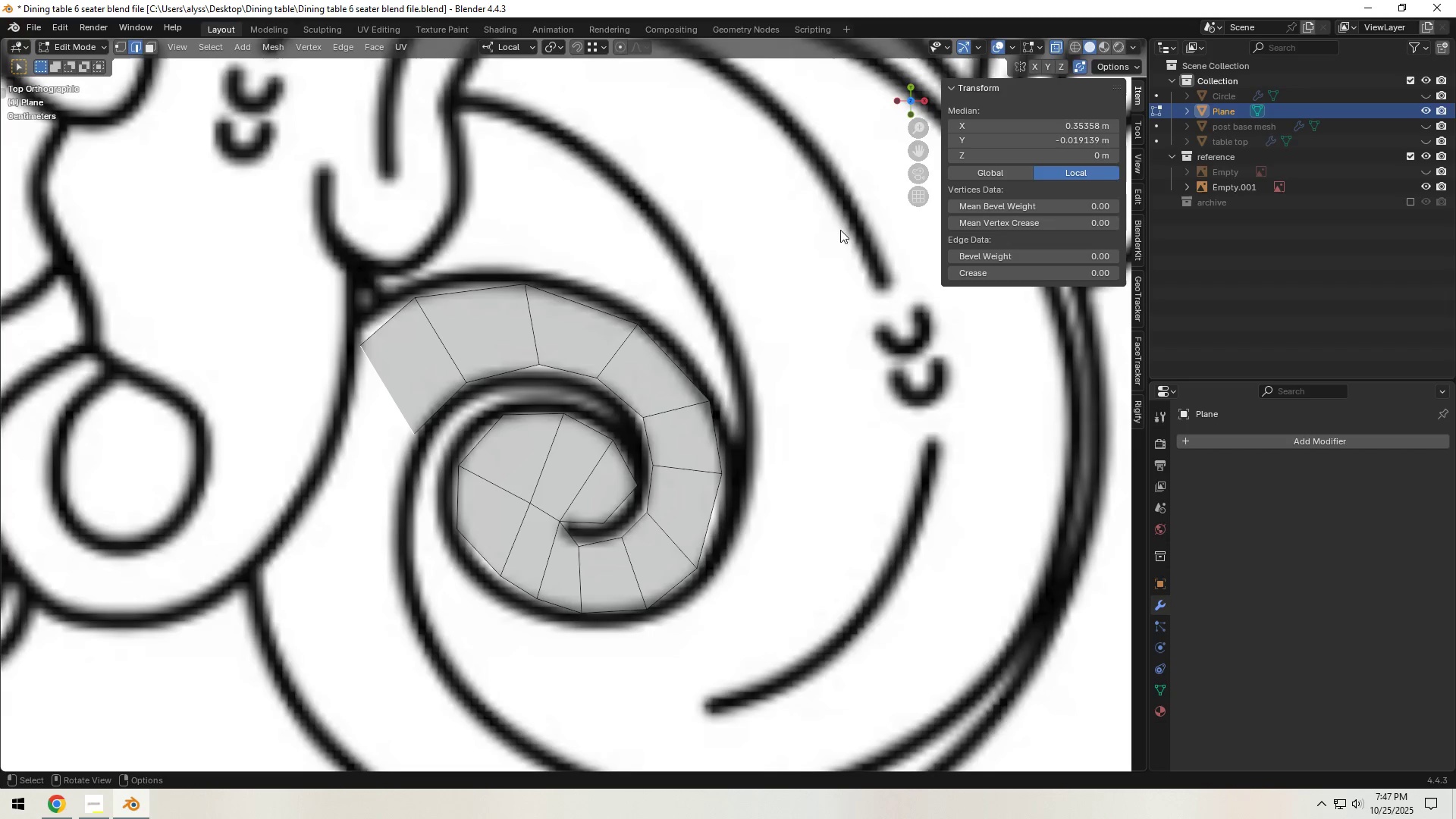 
hold_key(key=ShiftLeft, duration=0.34)
 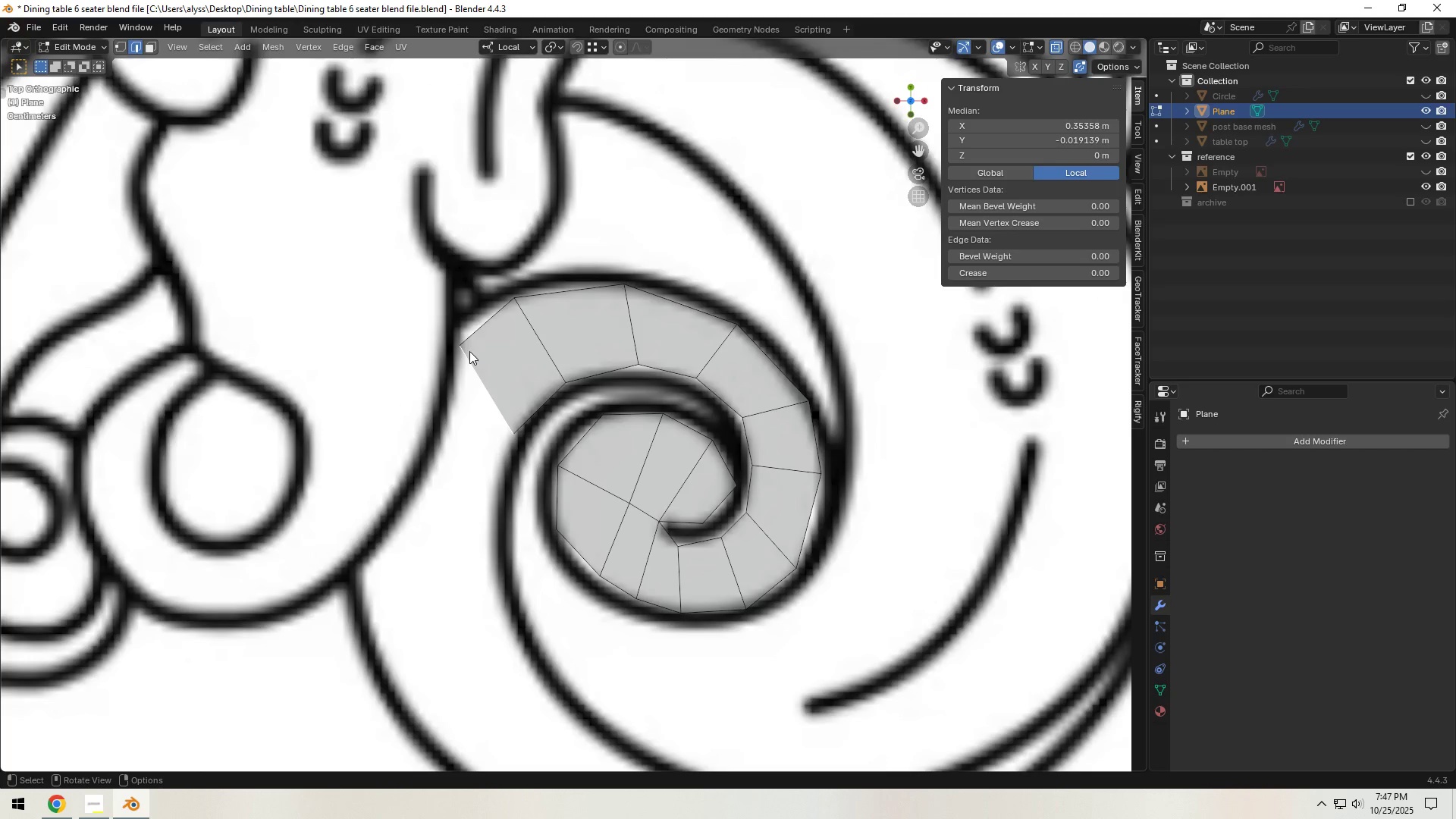 
key(1)
 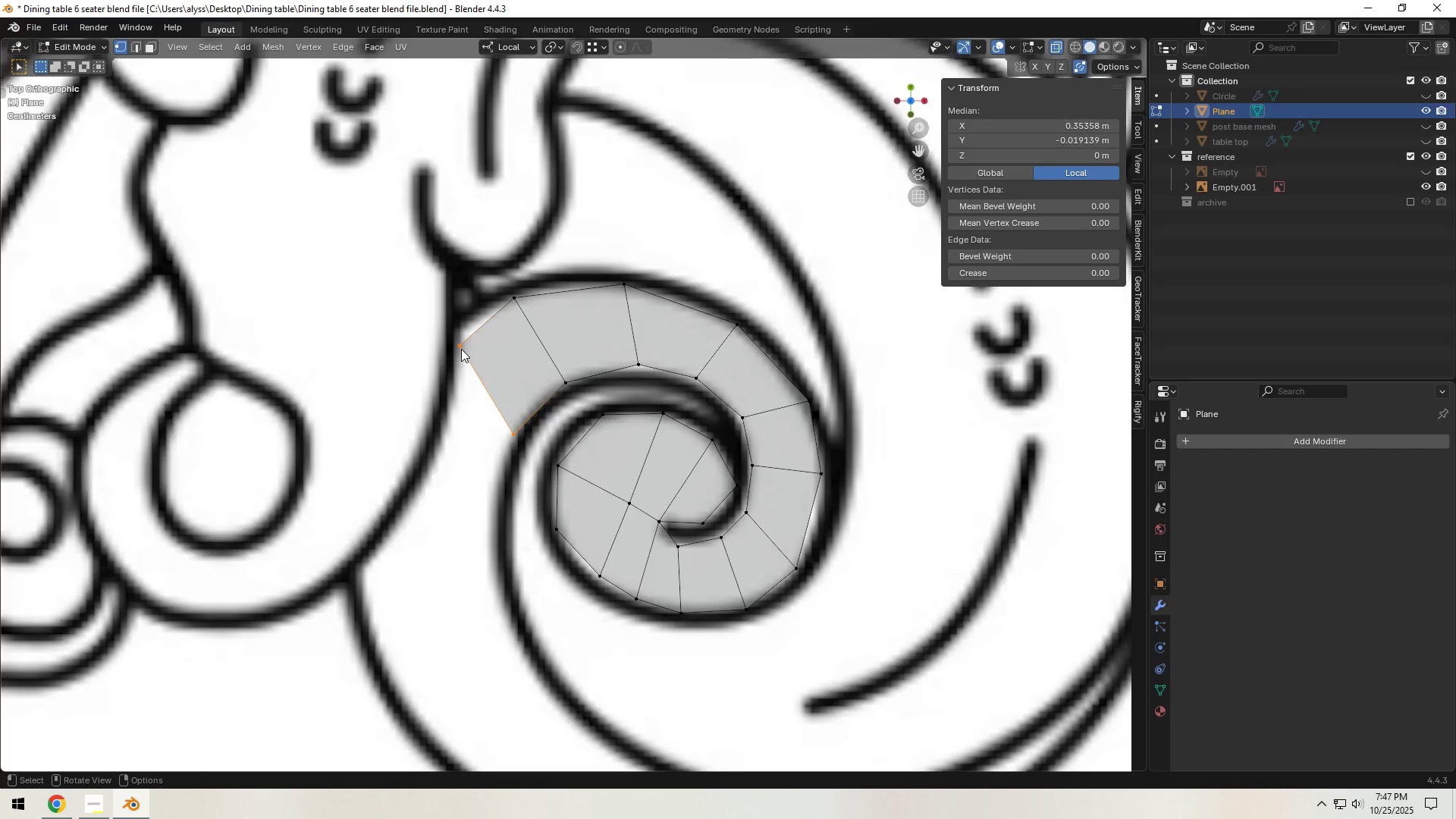 
left_click([461, 349])
 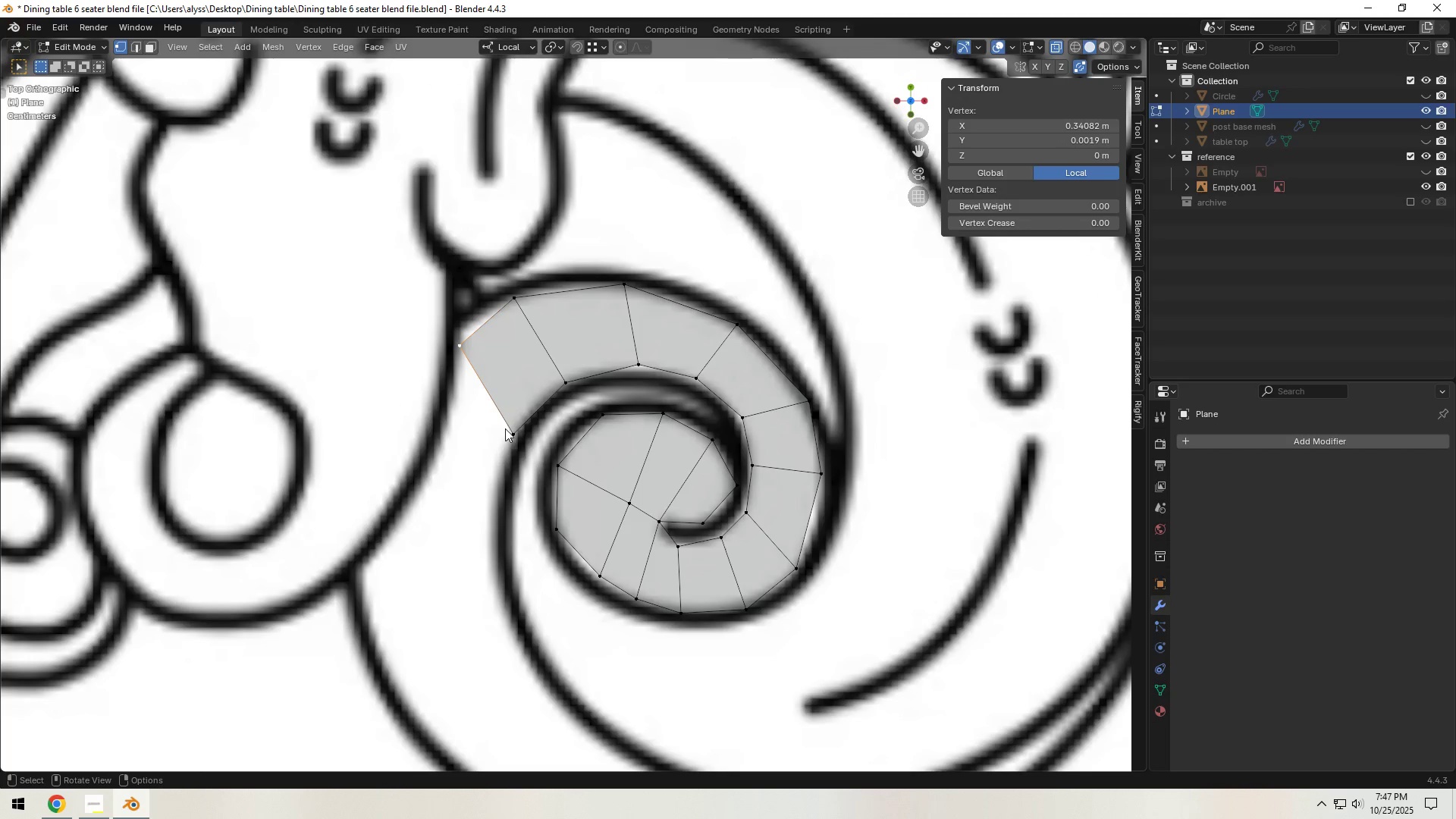 
left_click([508, 435])
 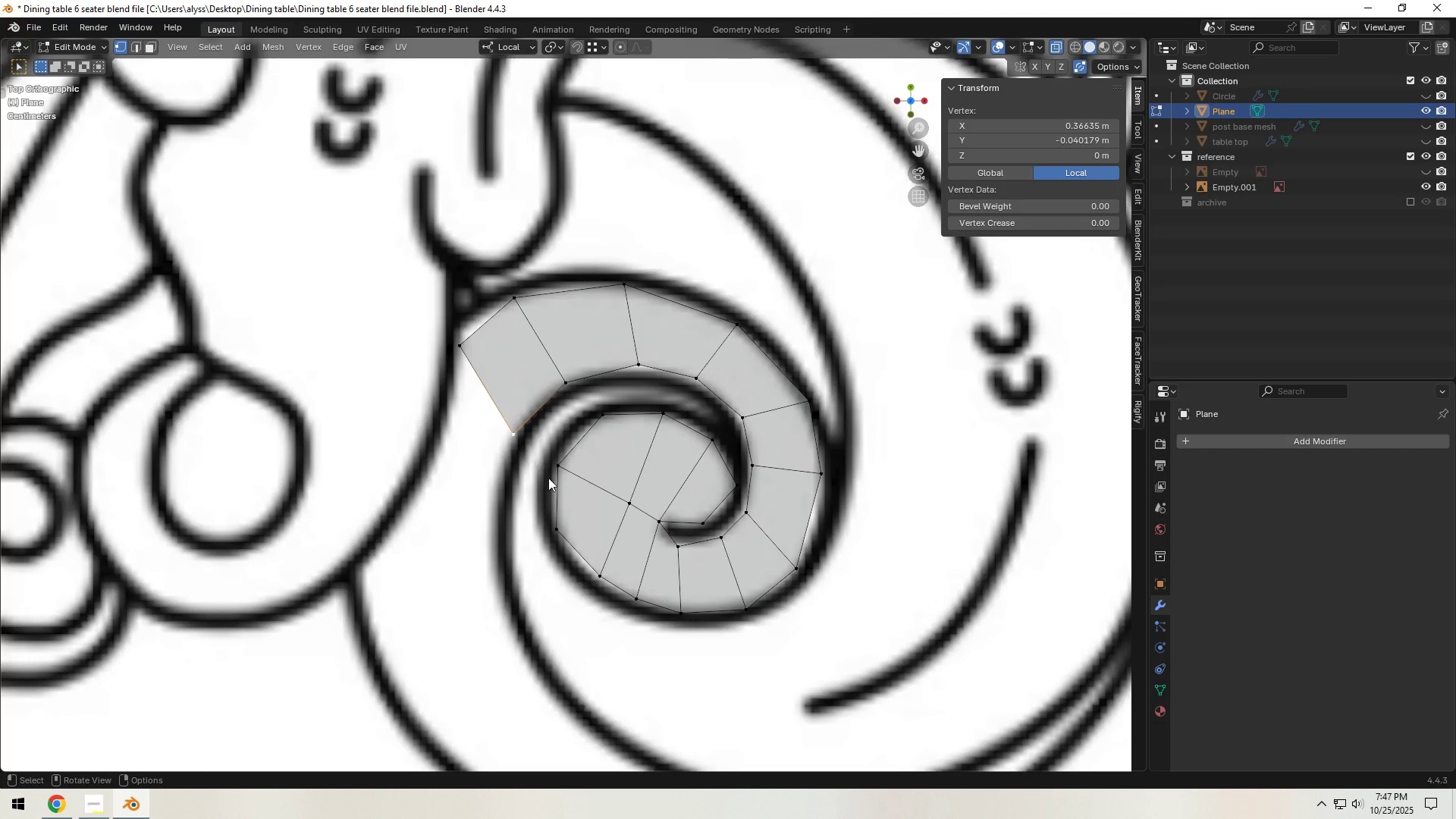 
key(Shift+ShiftLeft)
 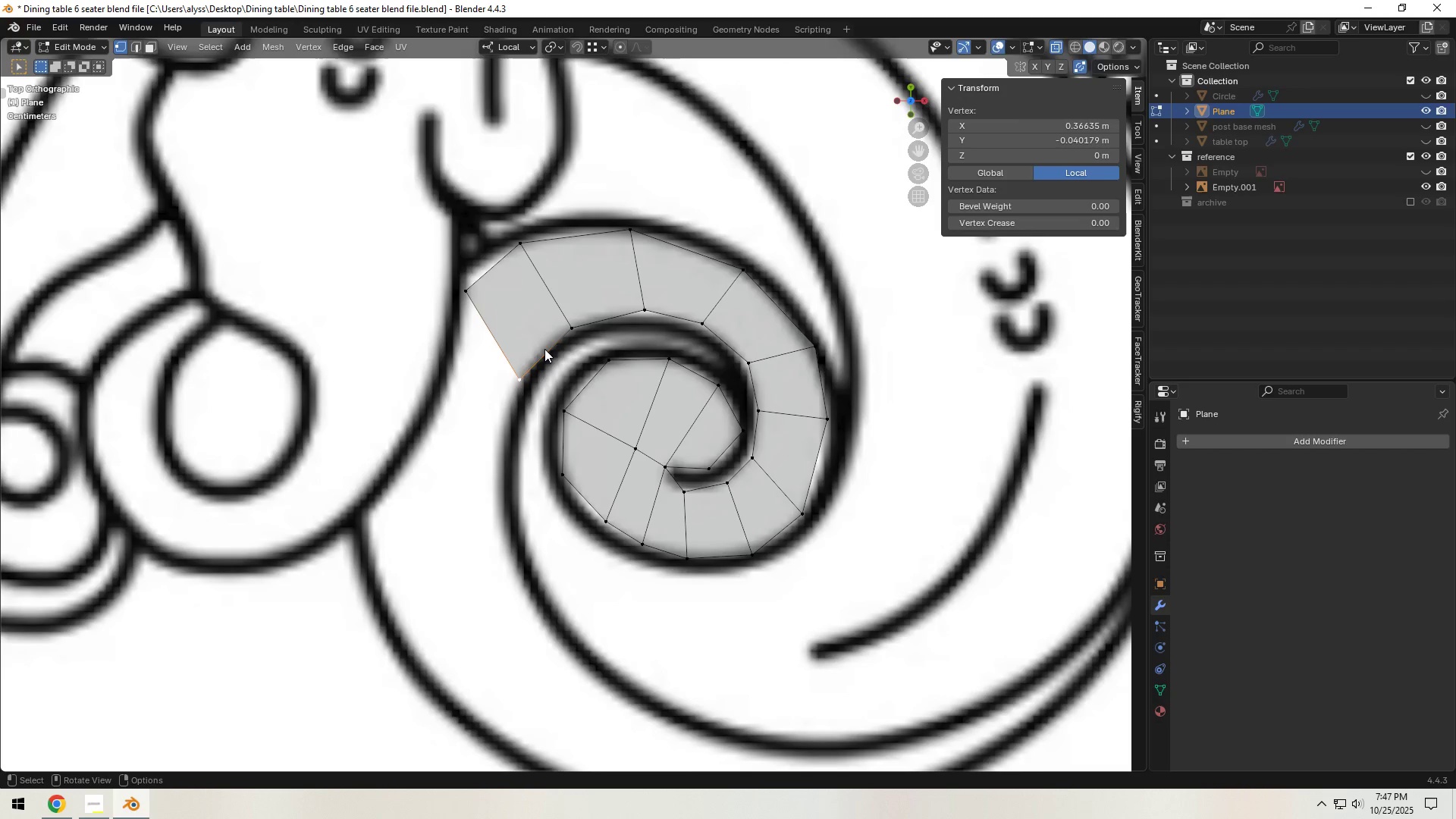 
key(E)
 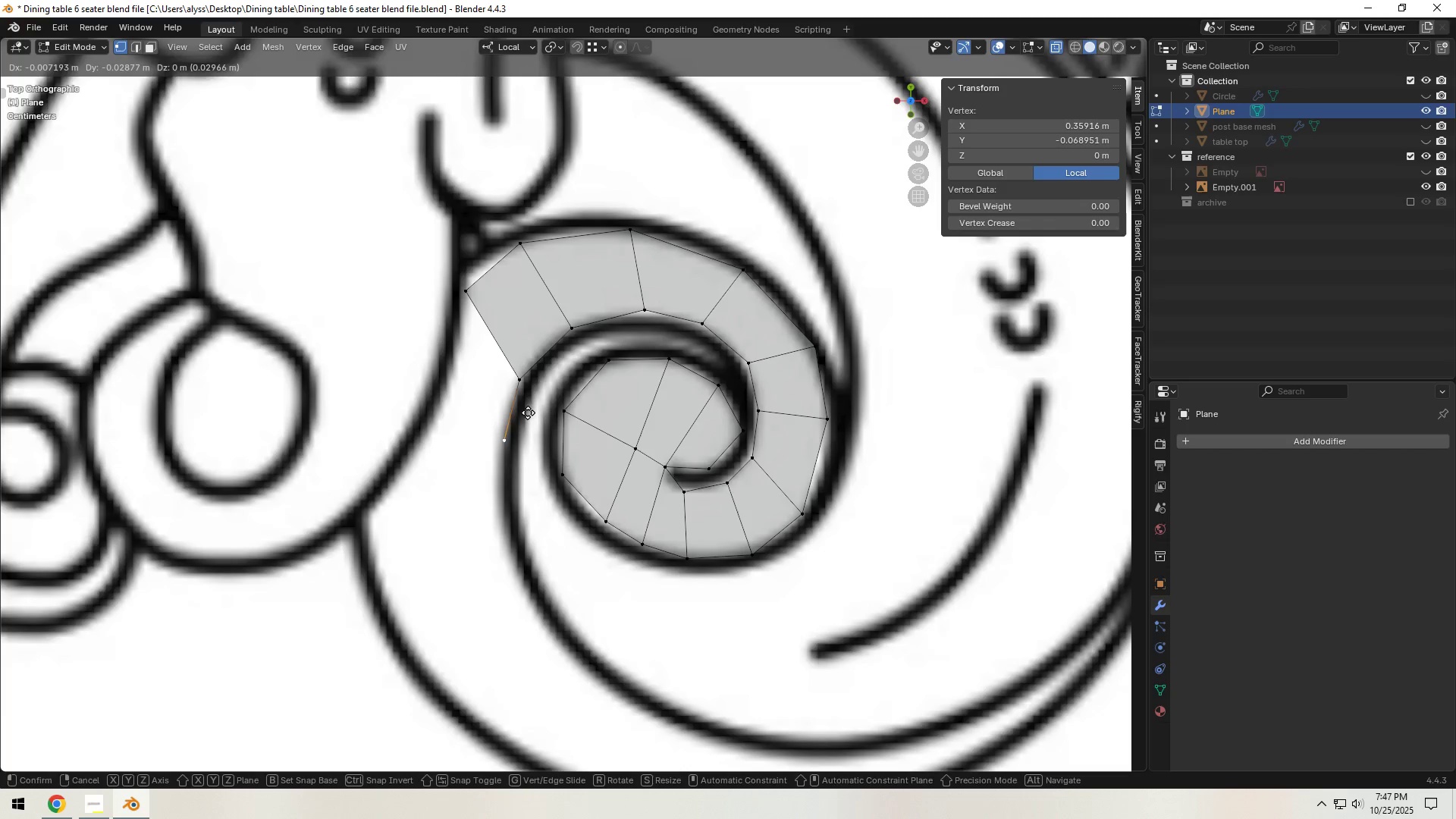 
left_click([528, 413])
 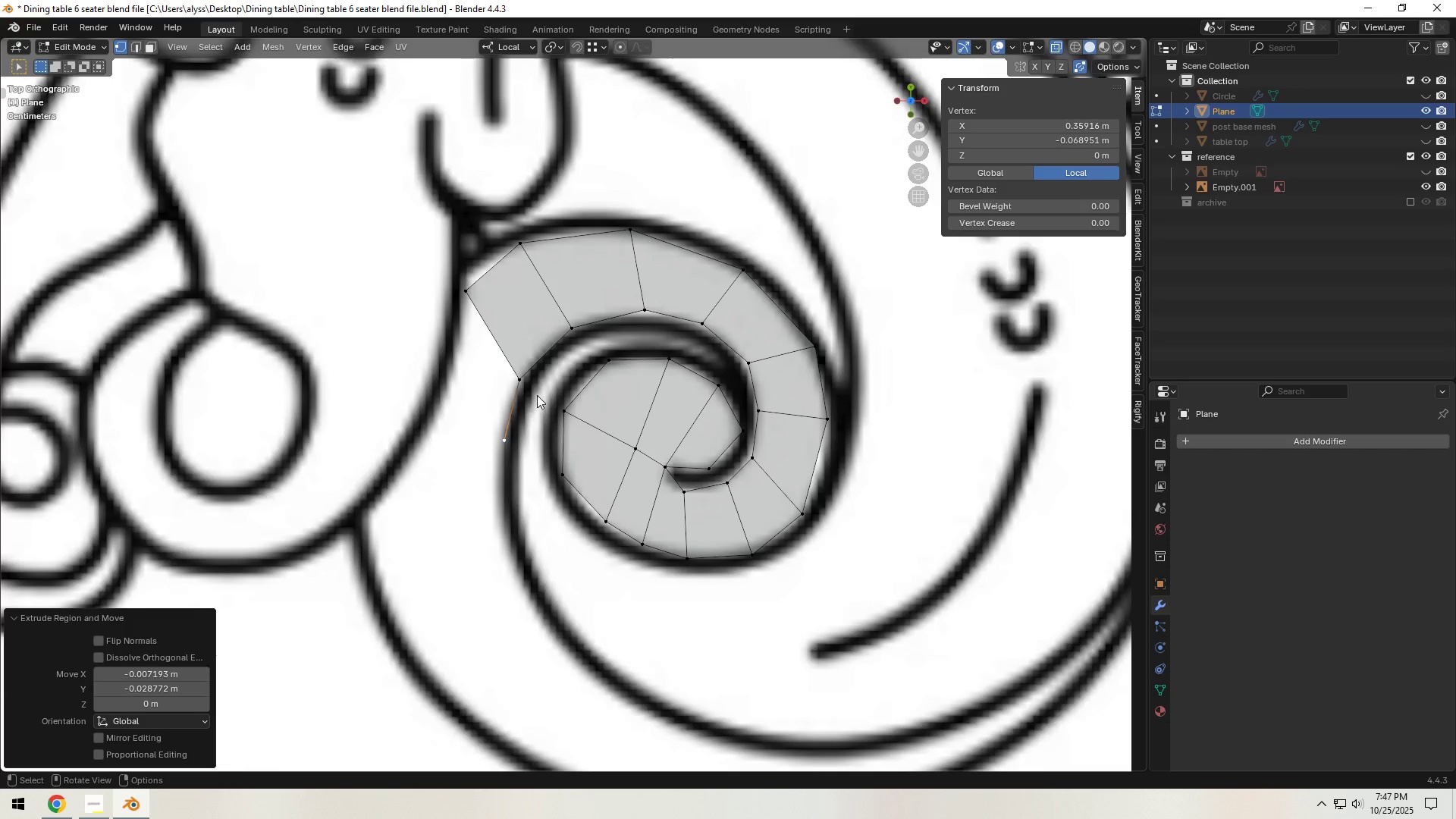 
key(E)
 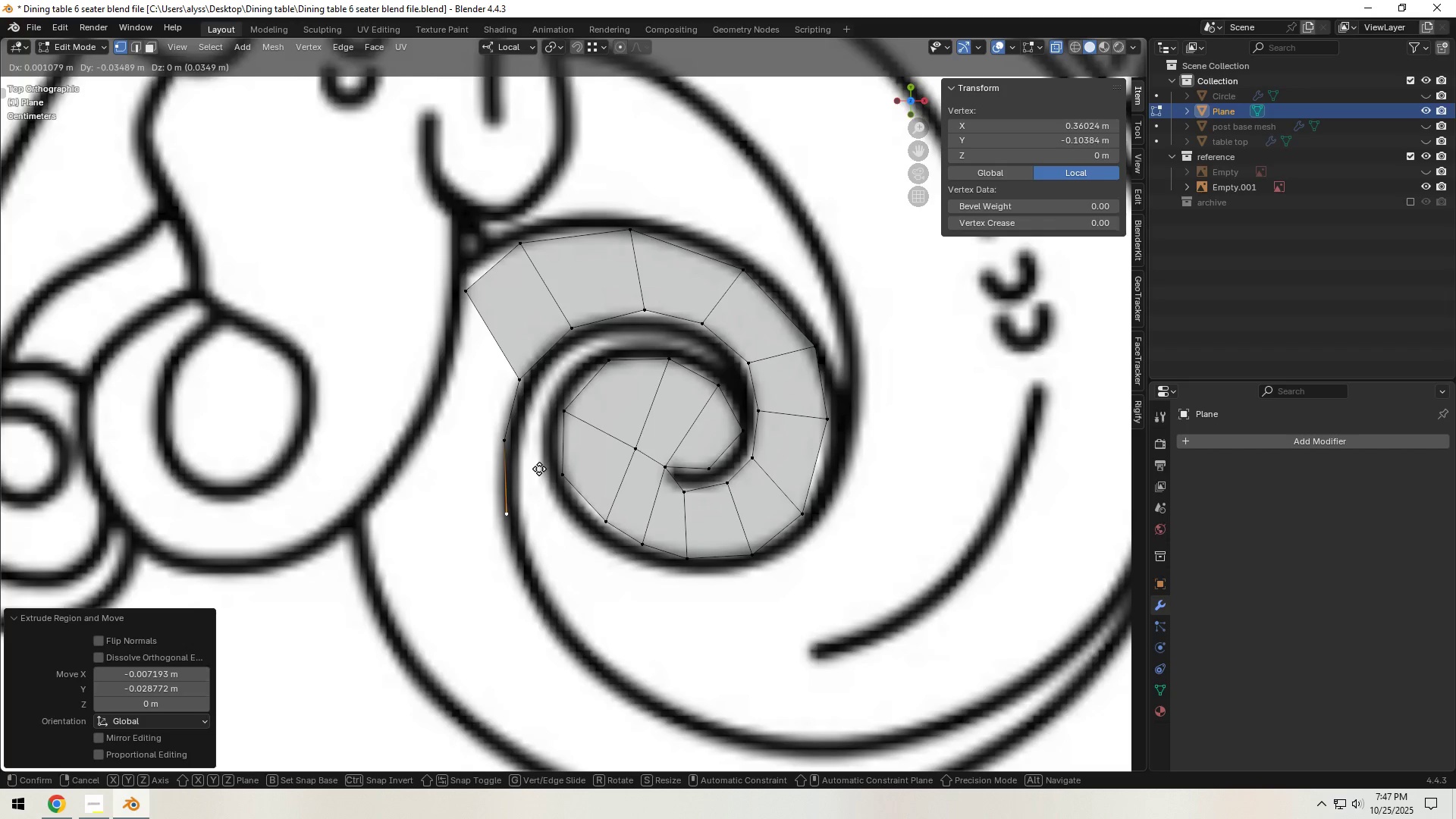 
left_click([539, 469])
 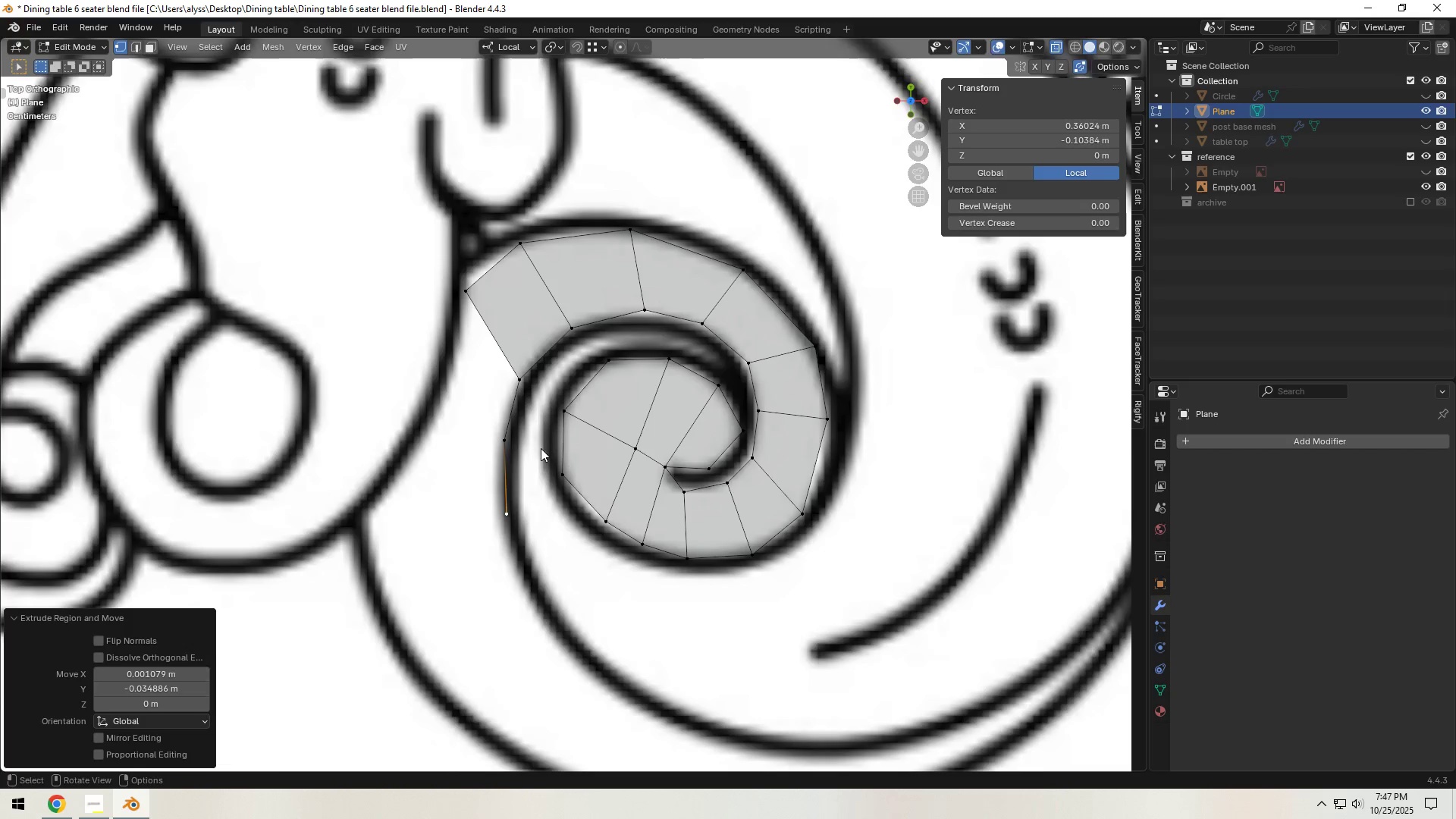 
key(E)
 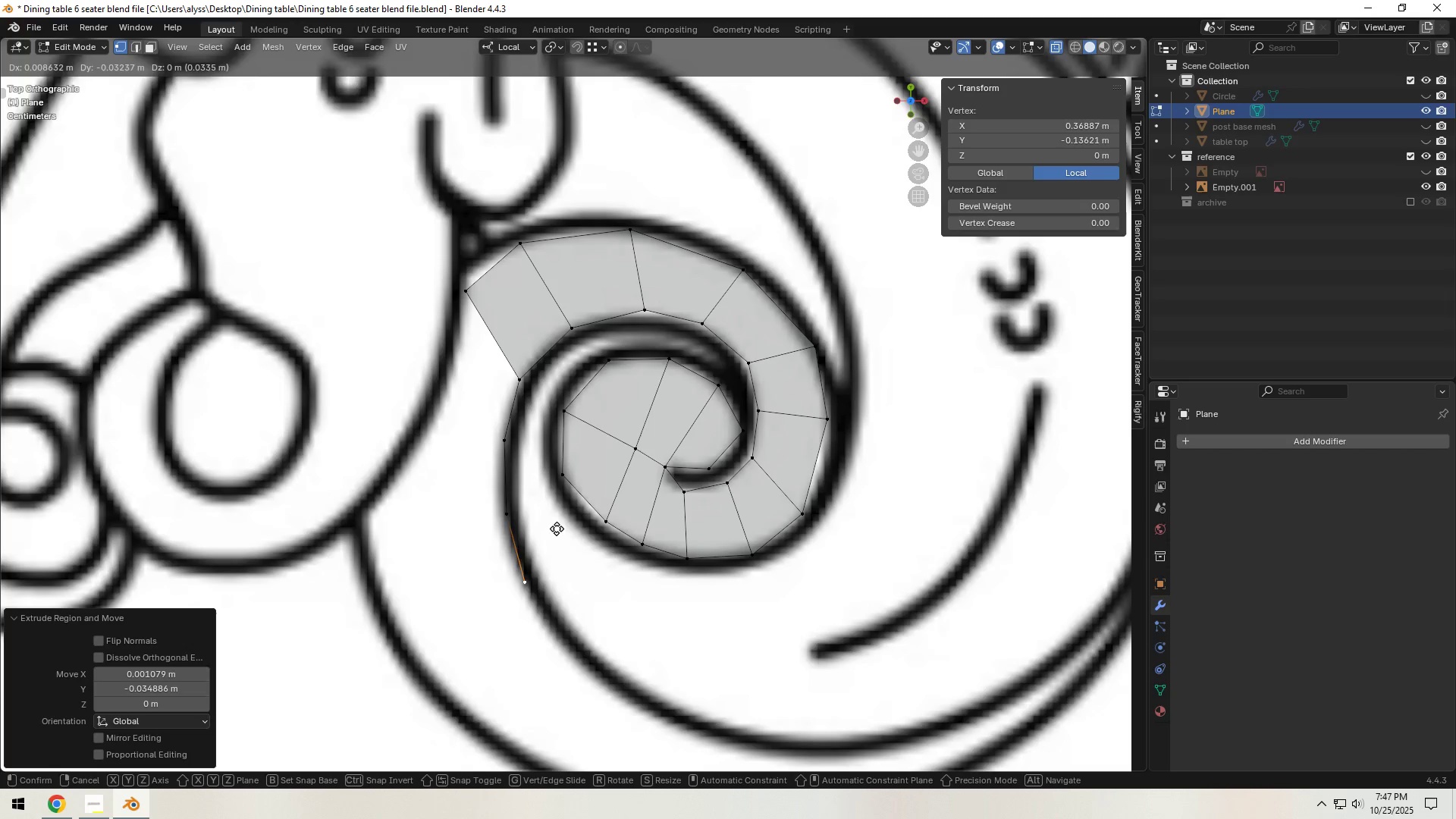 
left_click([558, 528])
 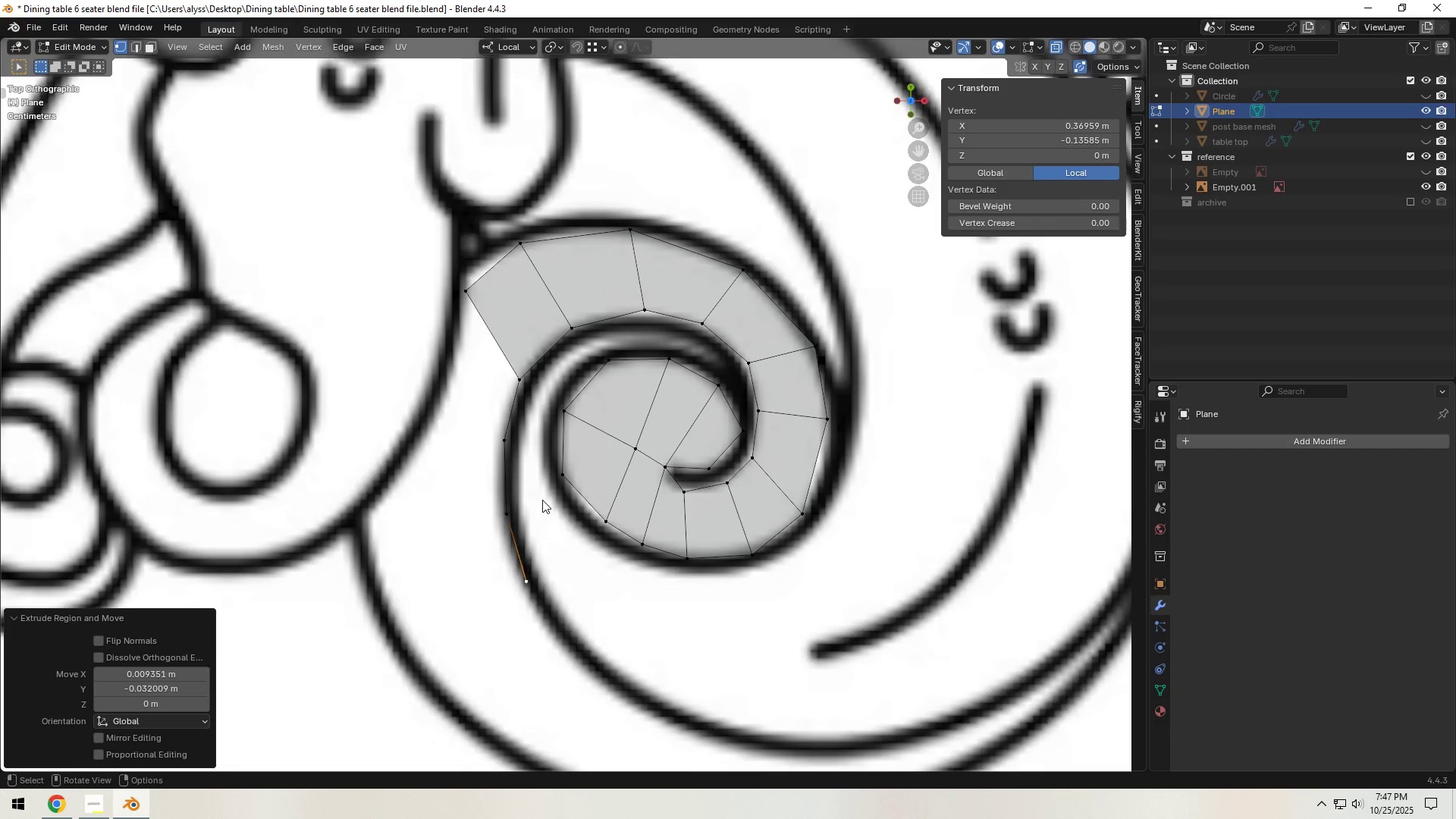 
key(E)
 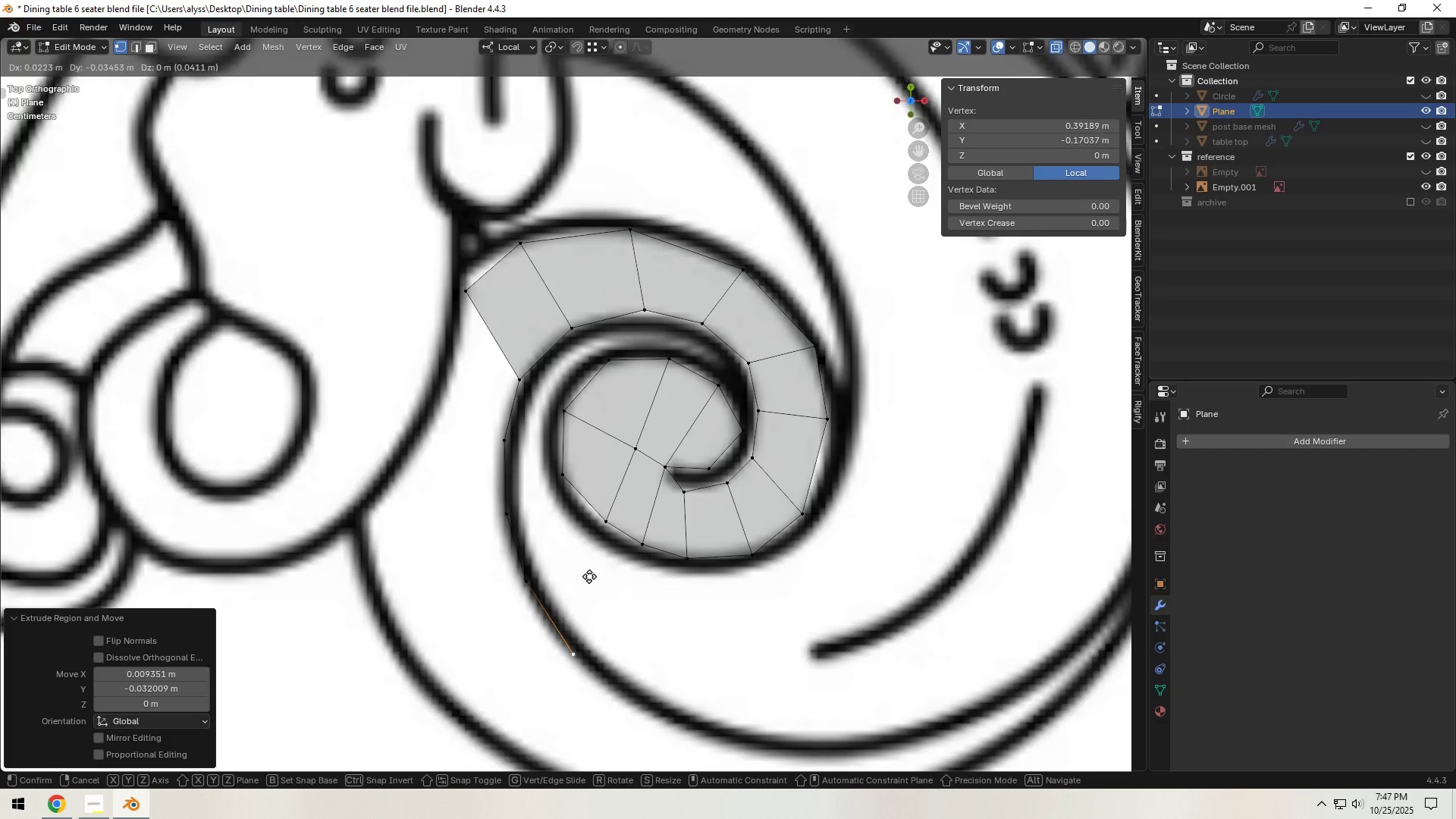 
left_click([590, 576])
 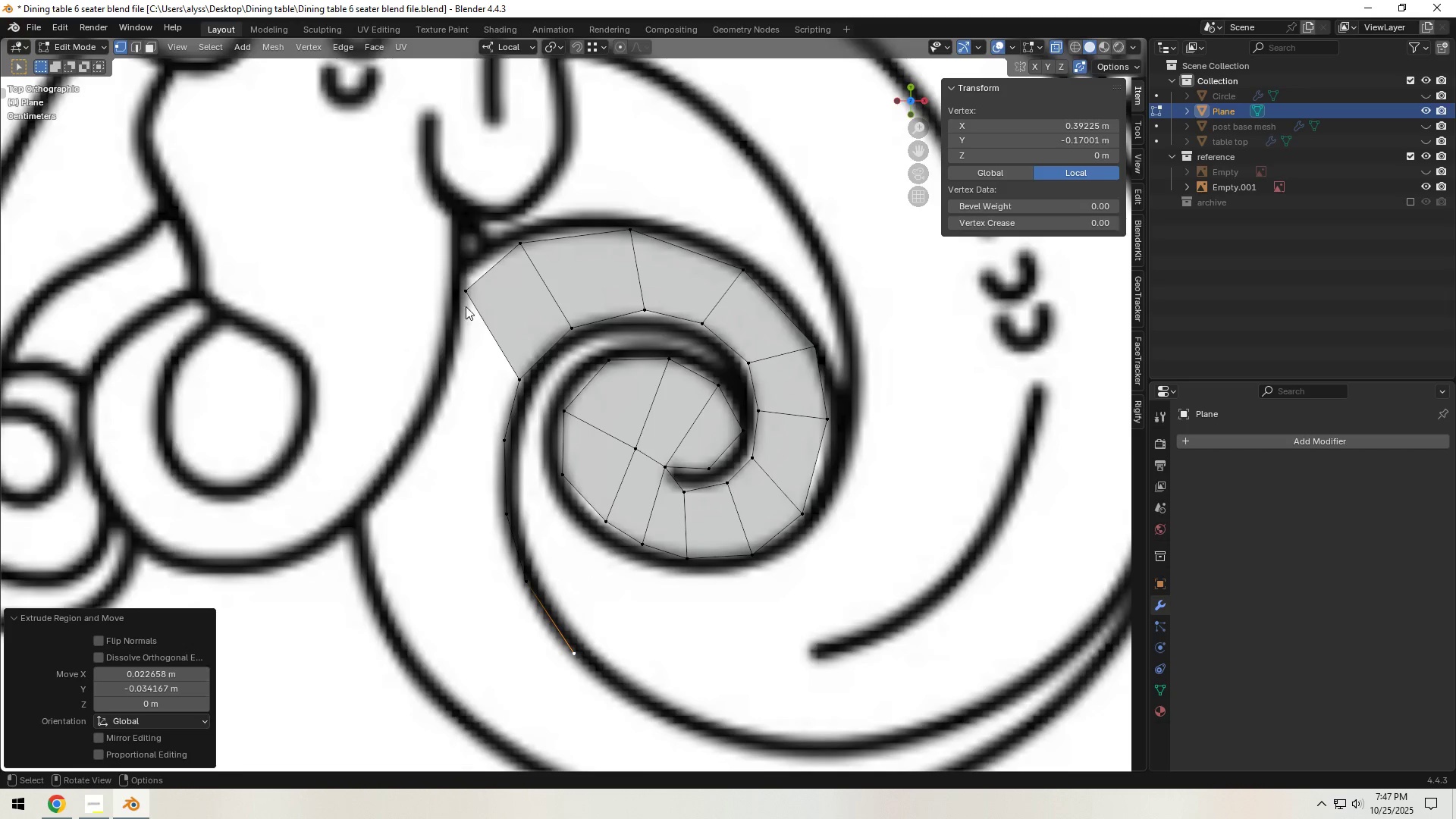 
left_click([466, 295])
 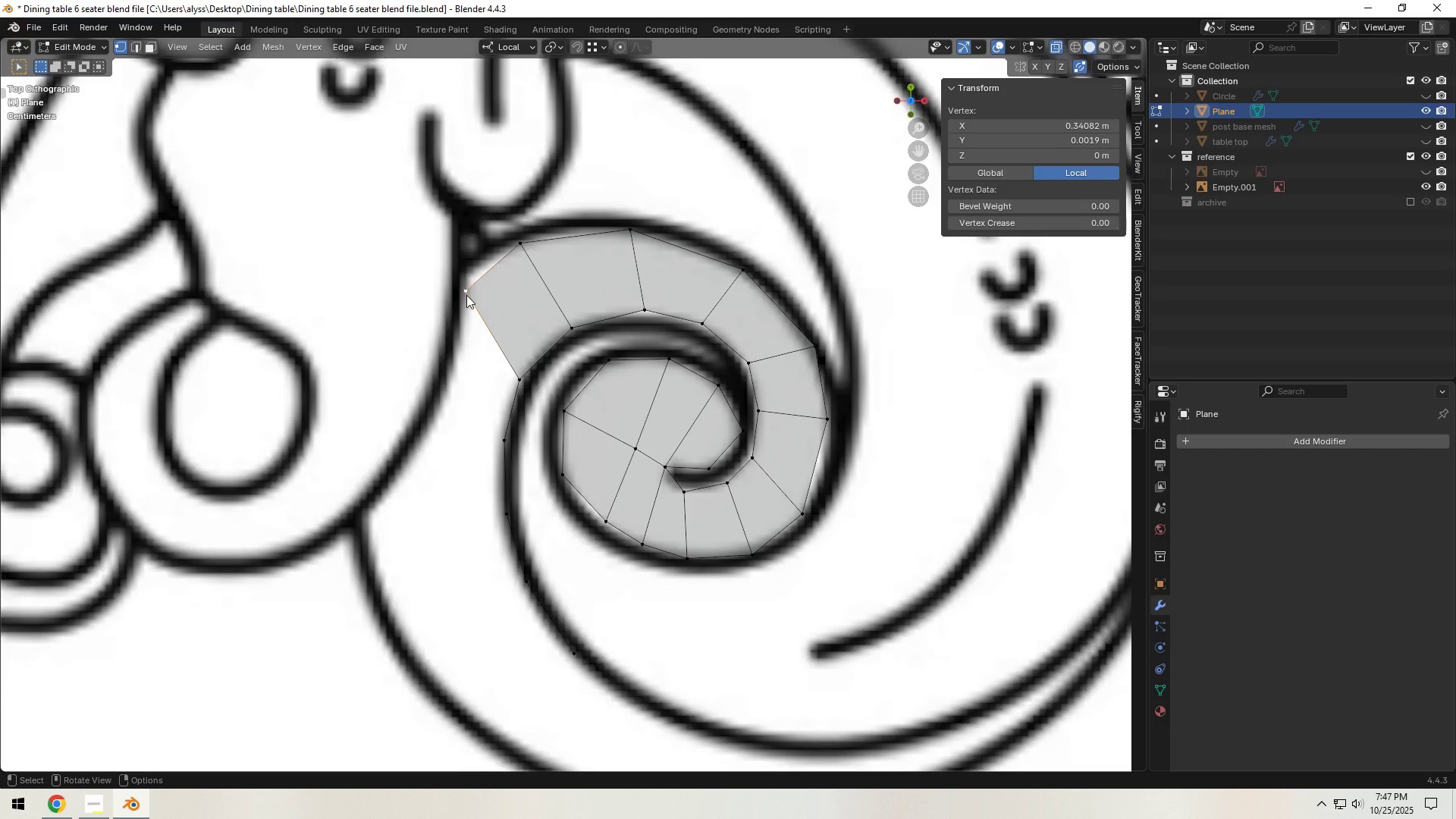 
key(G)
 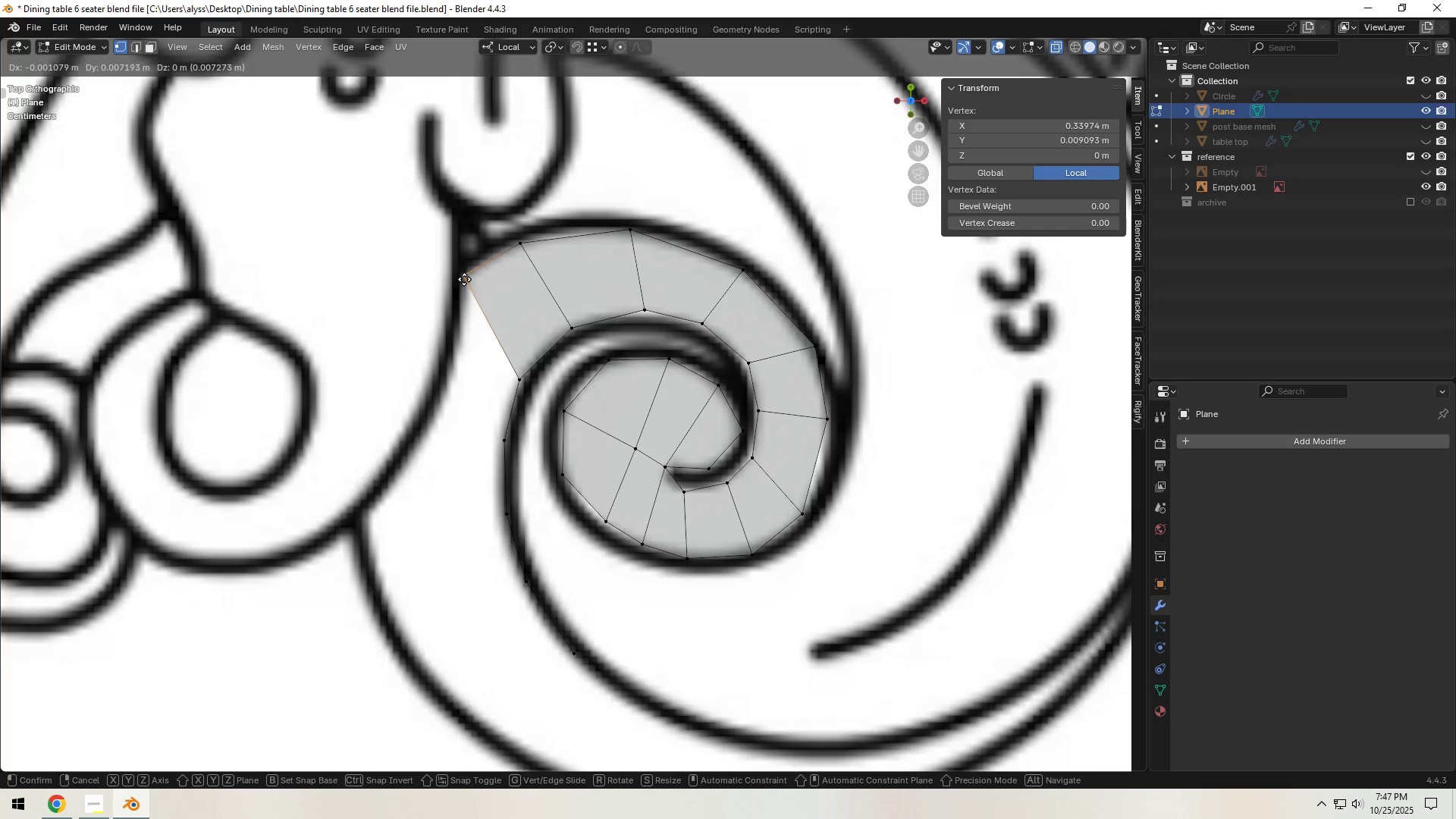 
left_click([464, 278])
 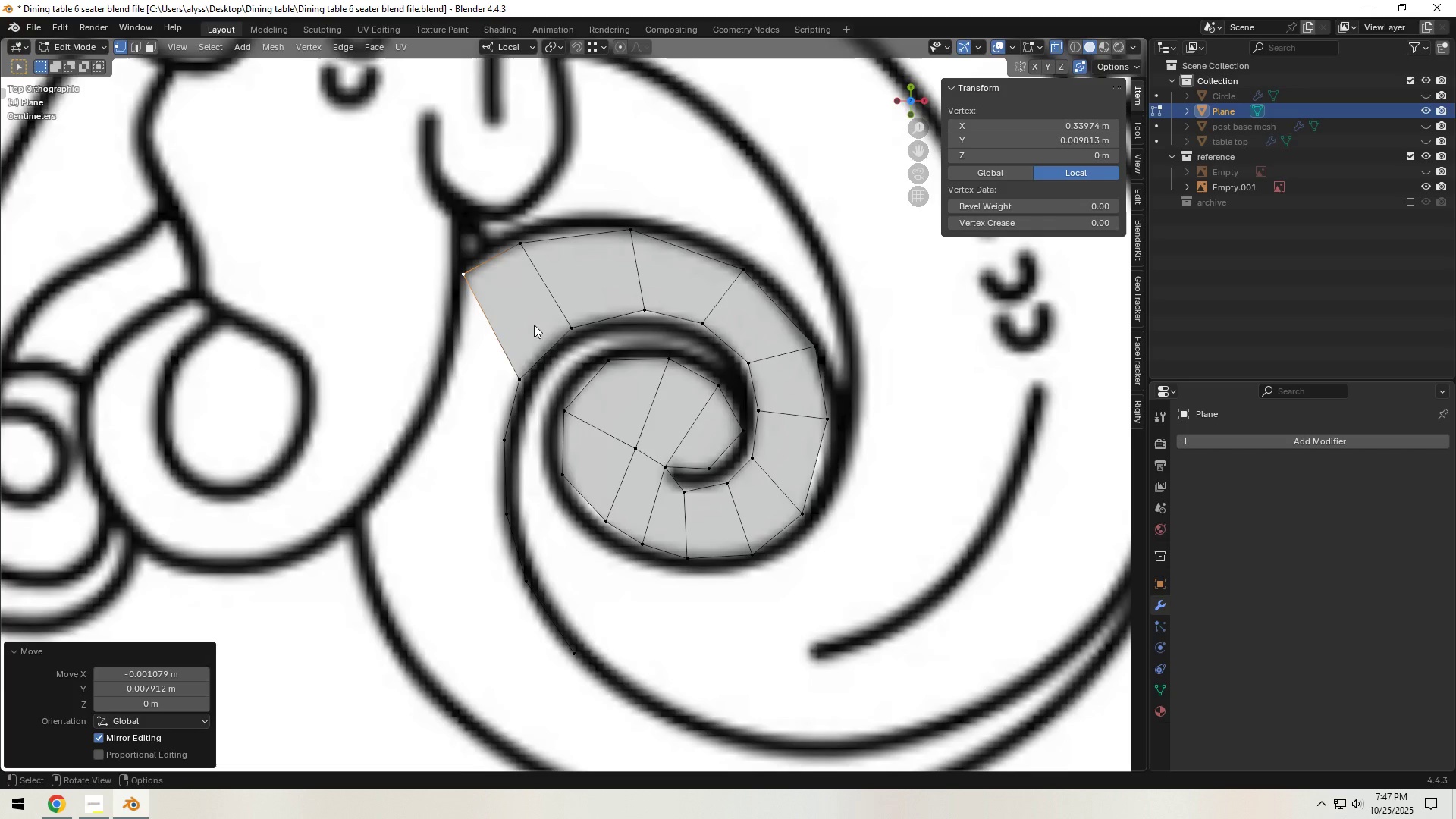 
key(E)
 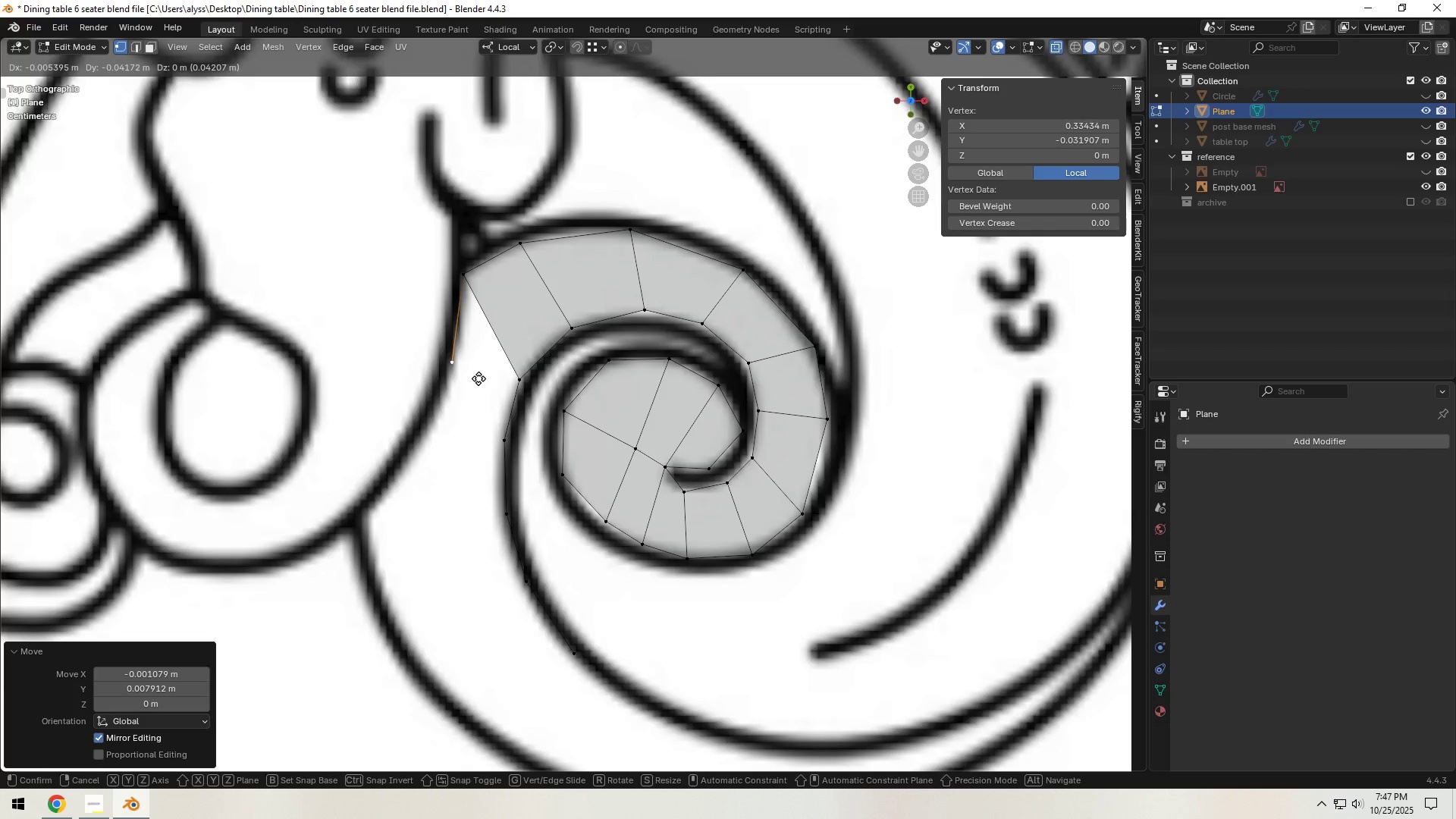 
left_click([479, 378])
 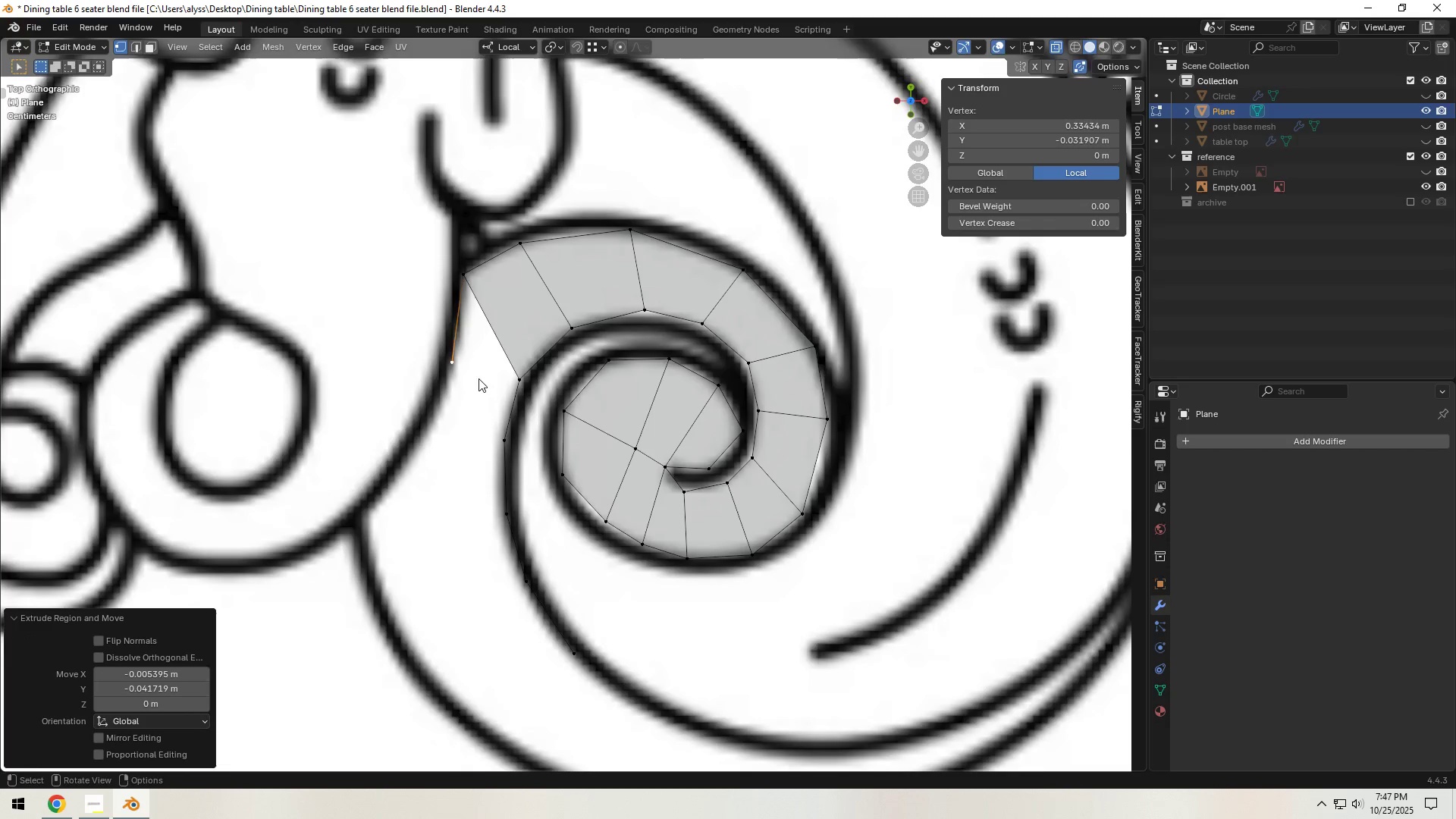 
key(E)
 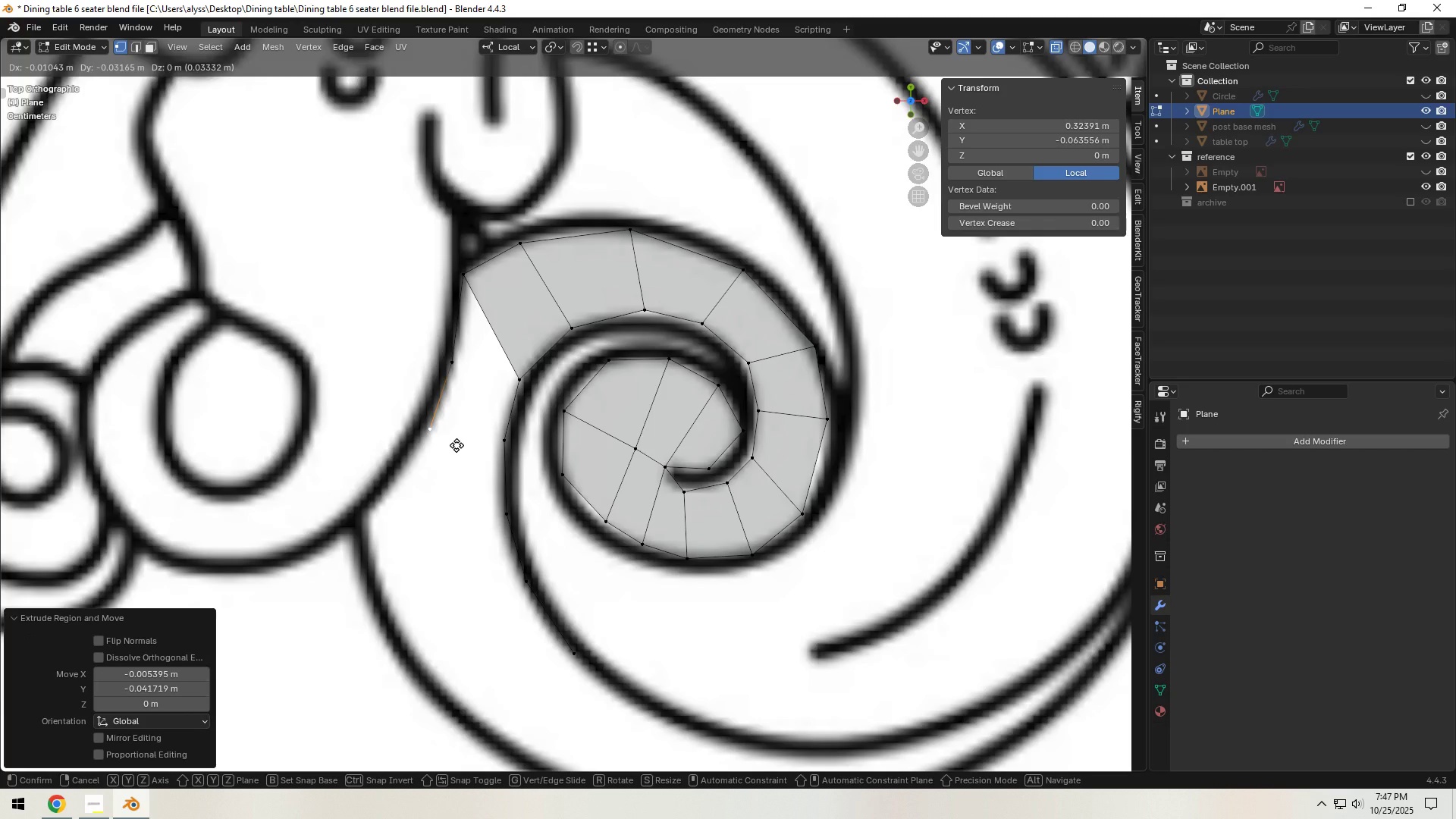 
left_click([457, 445])
 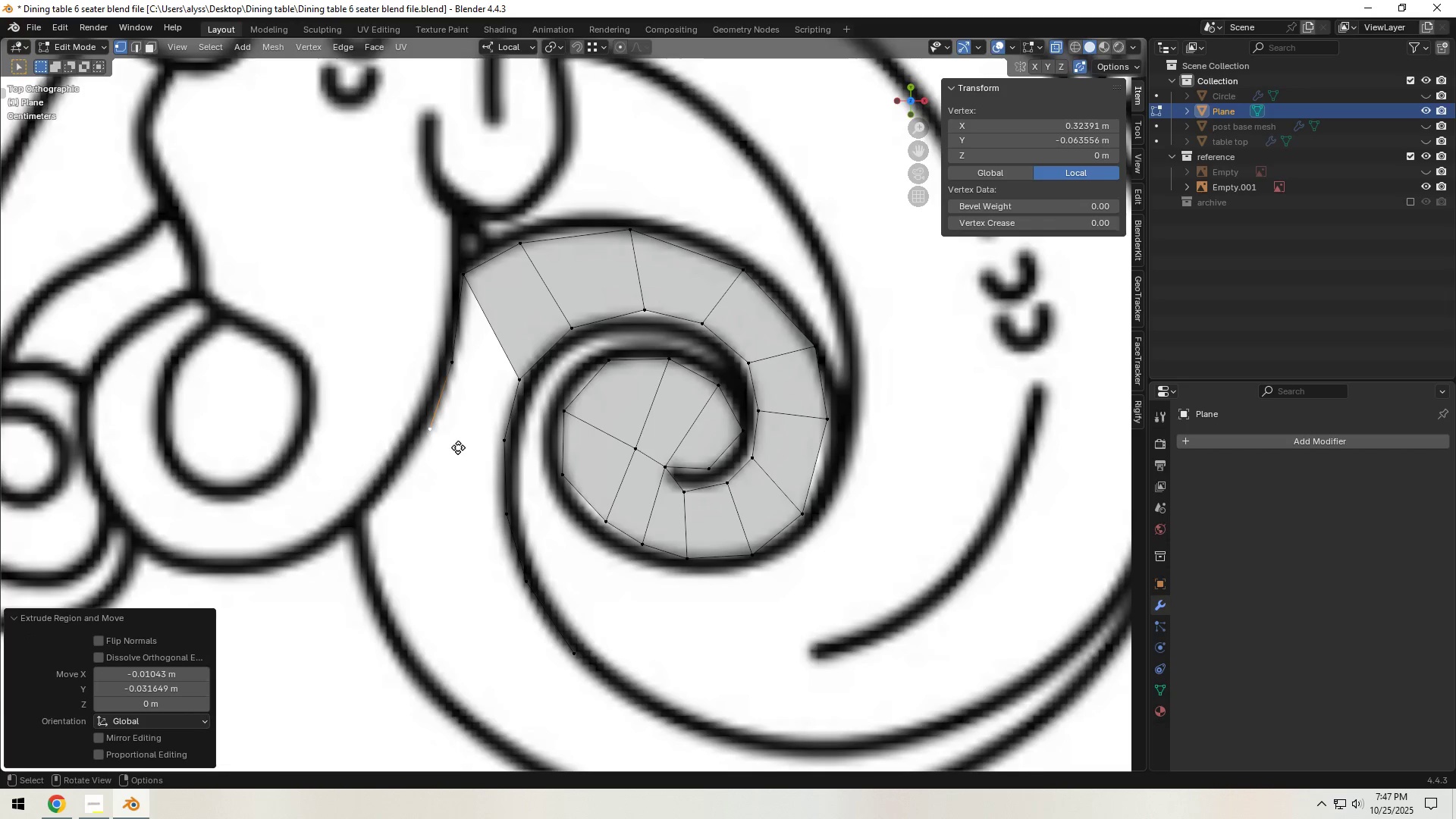 
key(E)
 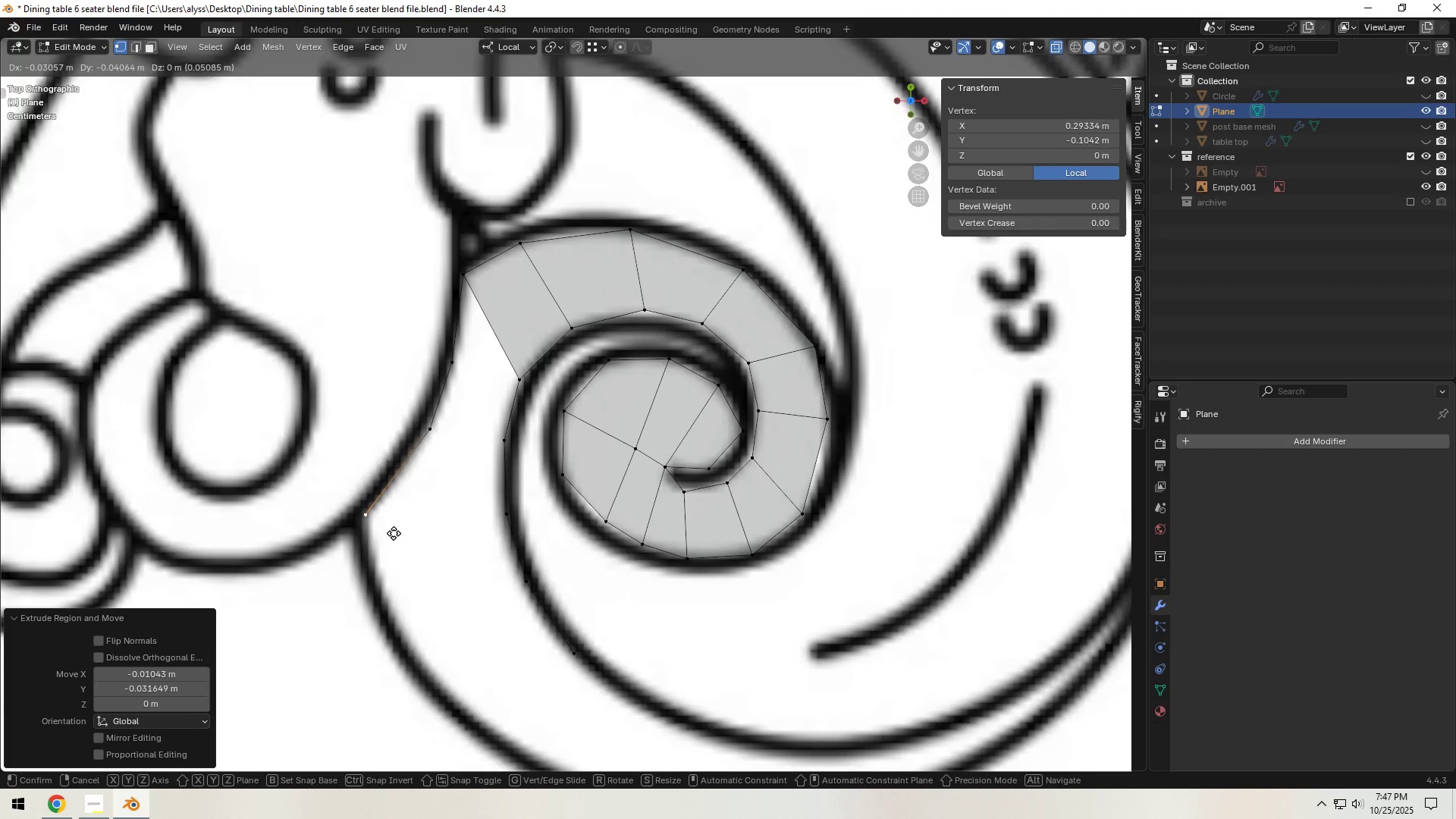 
left_click([393, 533])
 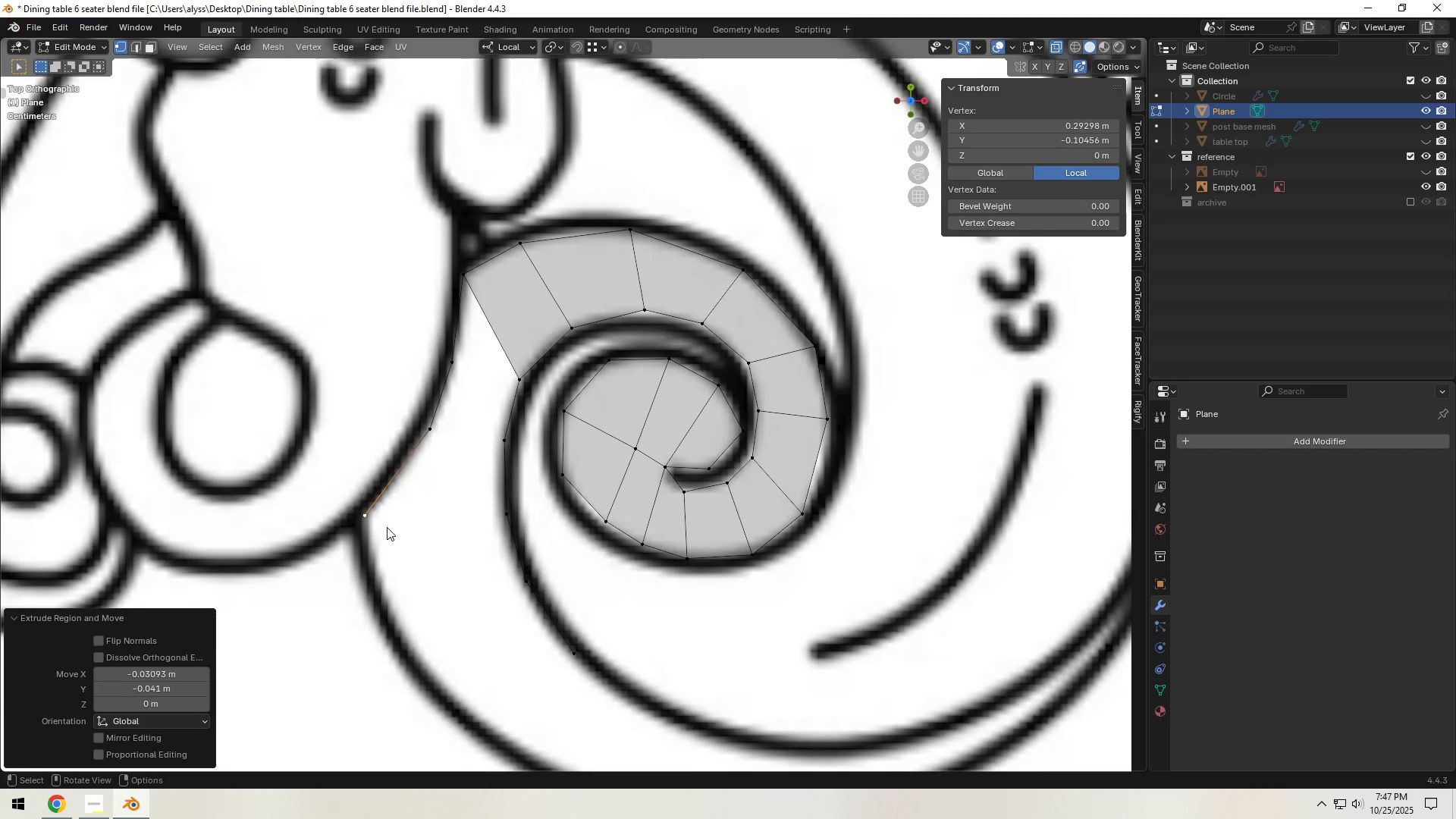 
key(E)
 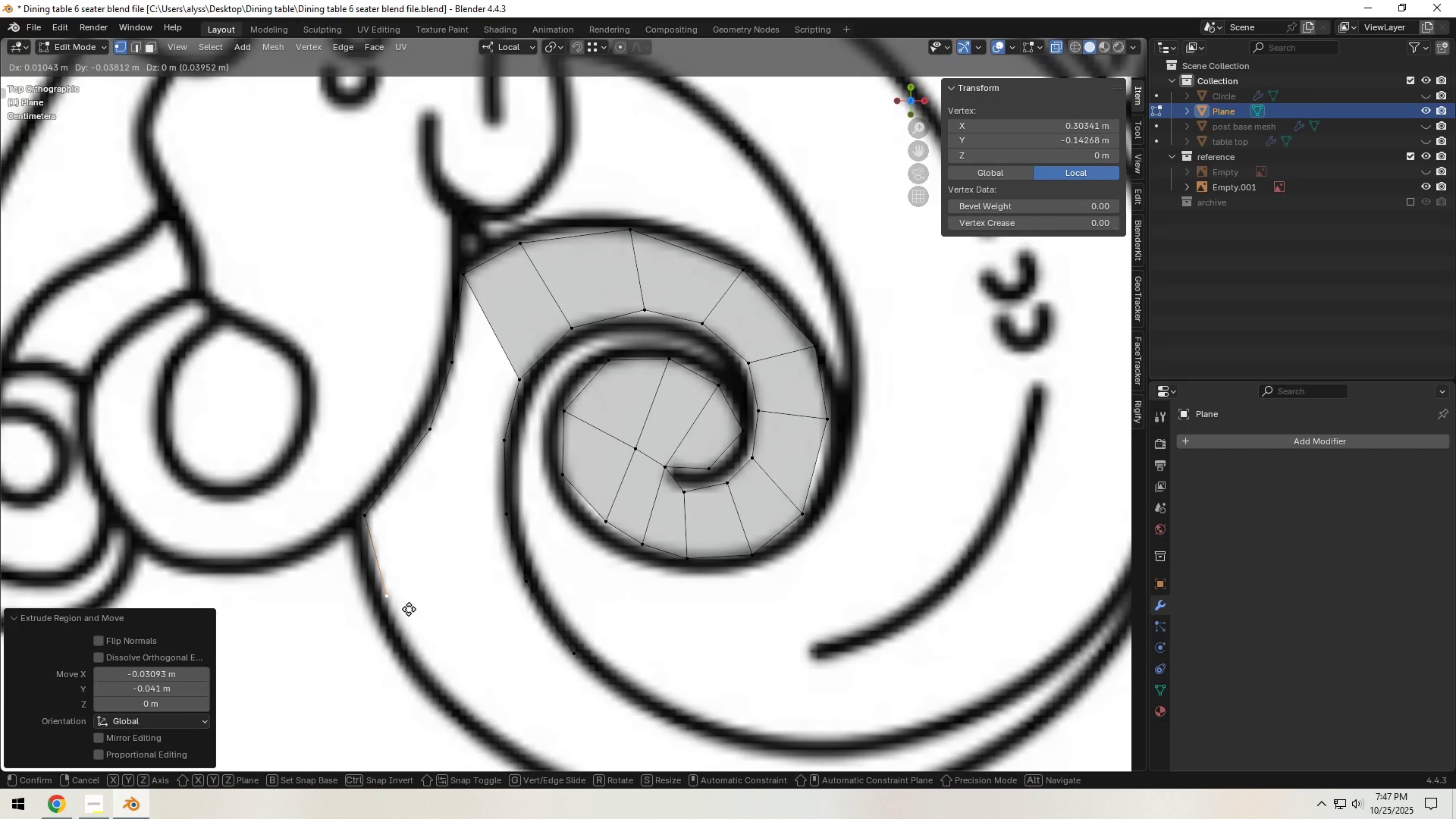 
left_click([409, 609])
 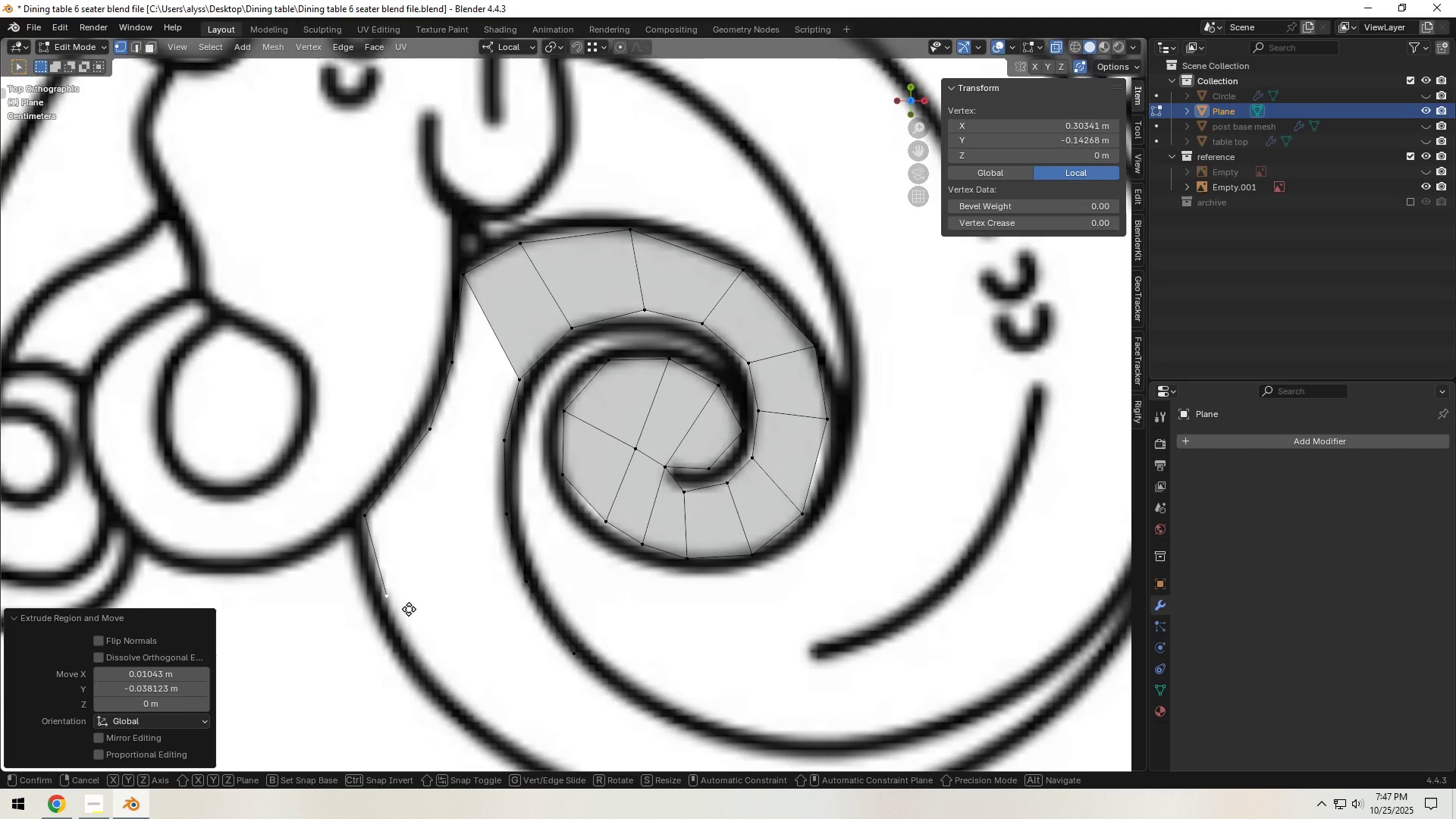 
key(E)
 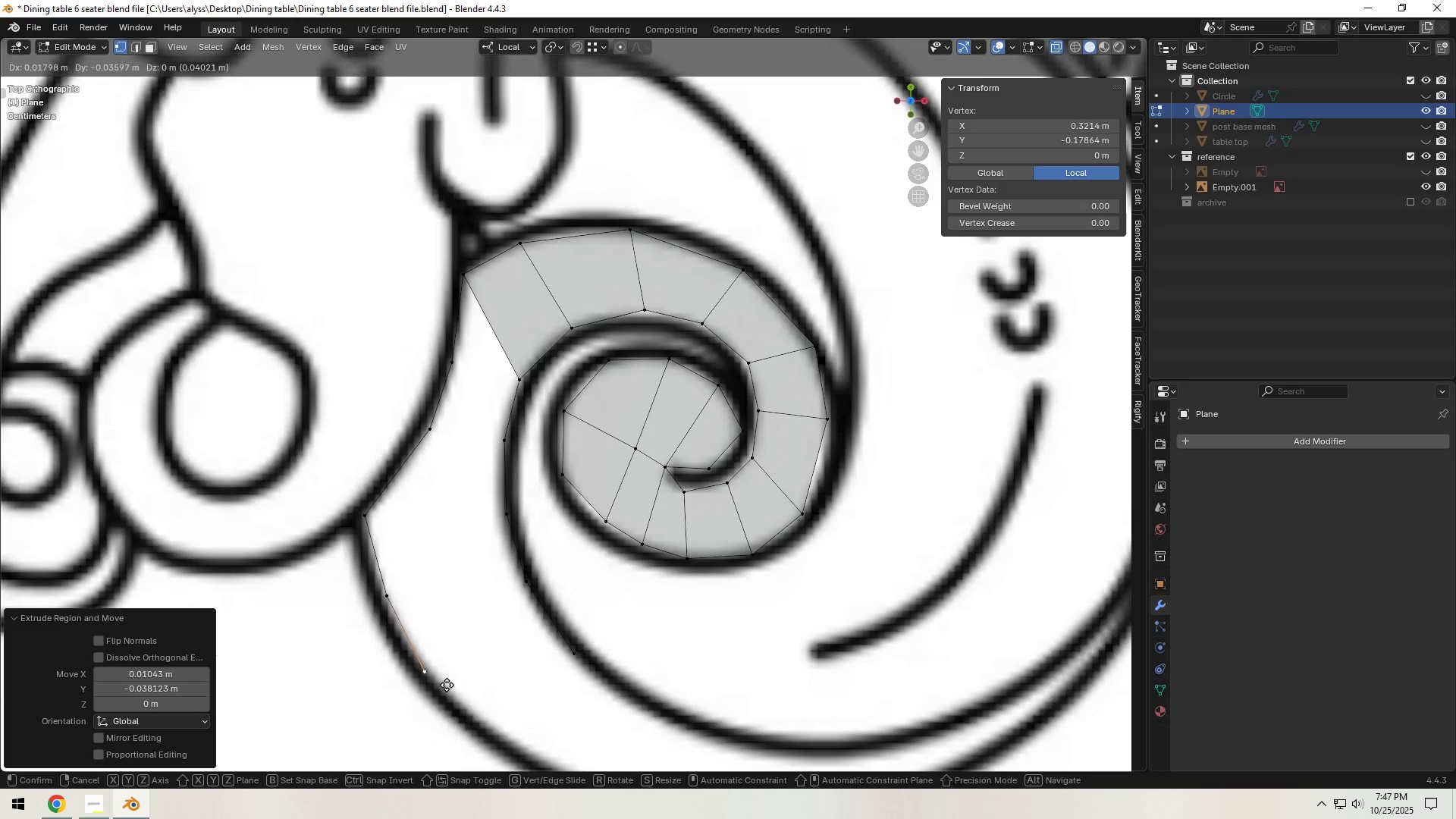 
left_click([448, 688])
 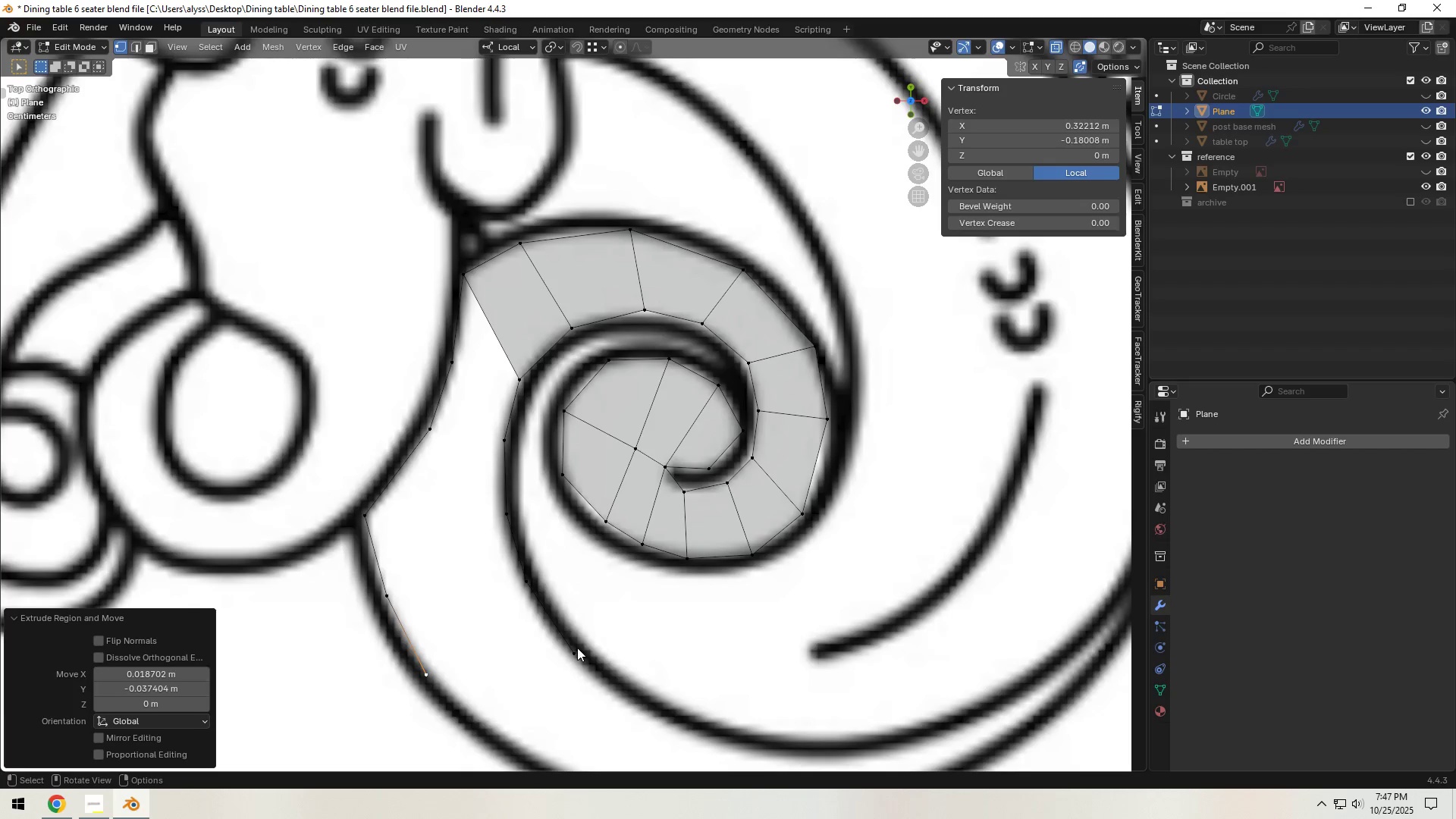 
left_click([578, 646])
 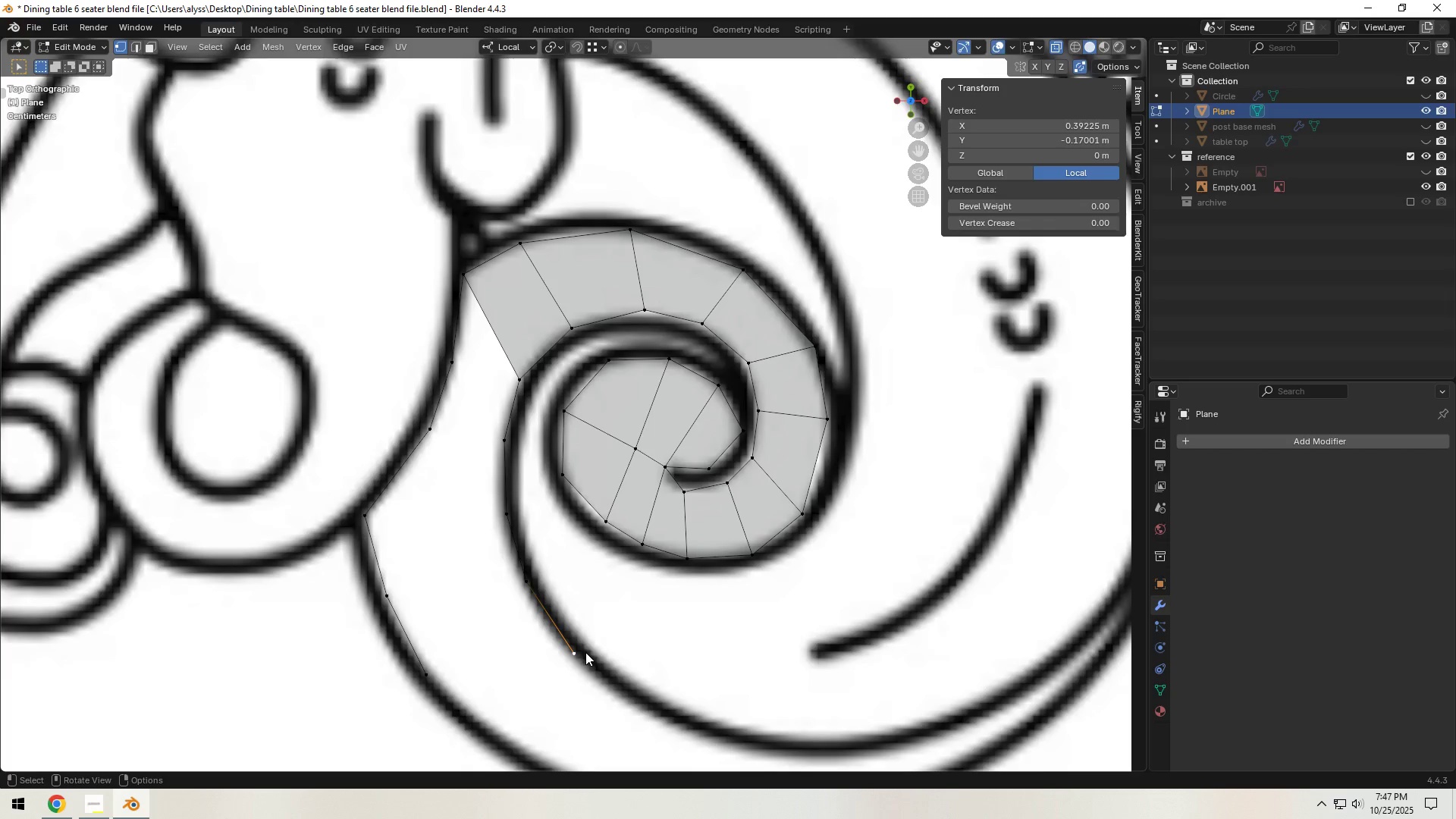 
key(G)
 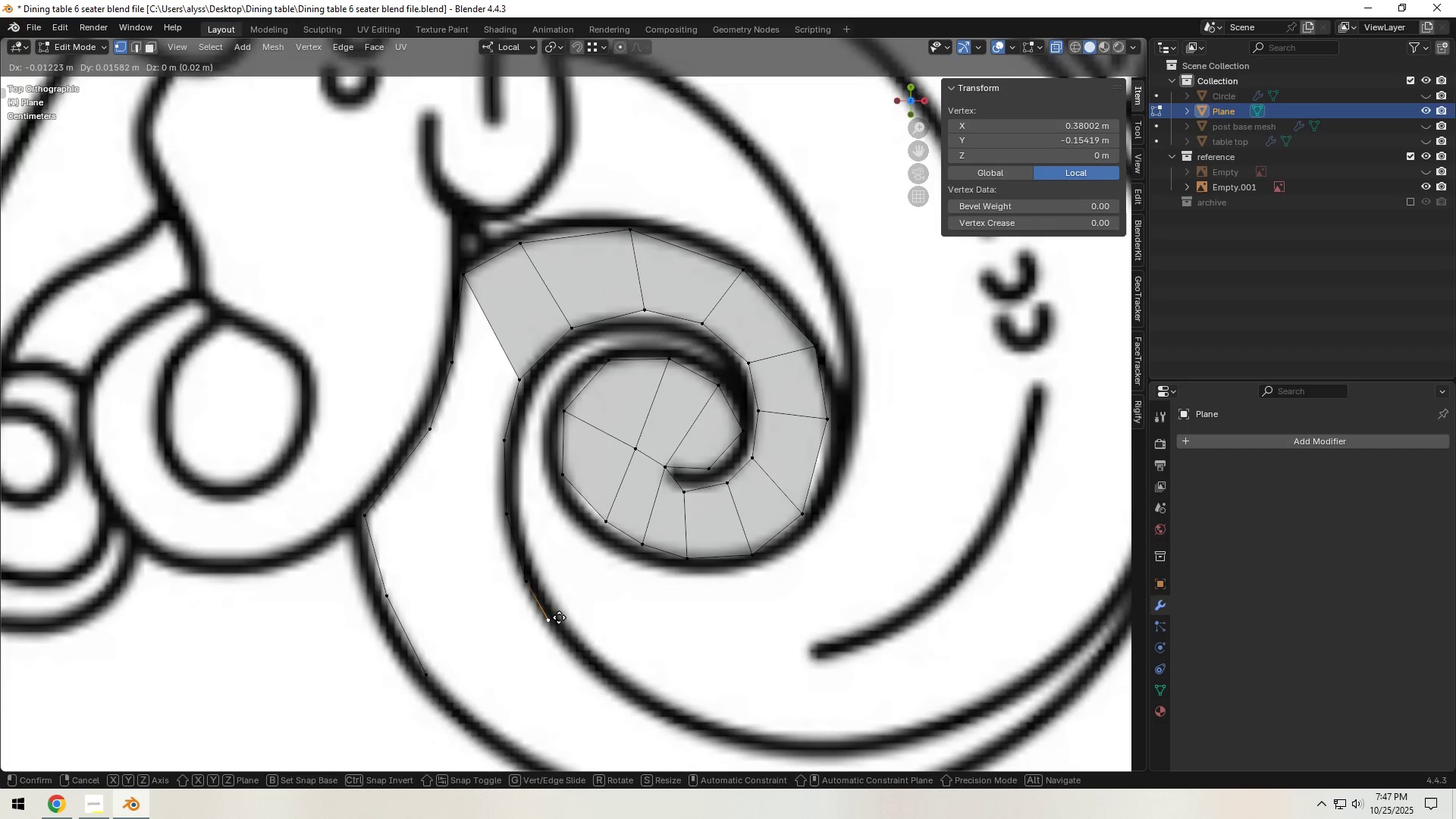 
left_click([559, 617])
 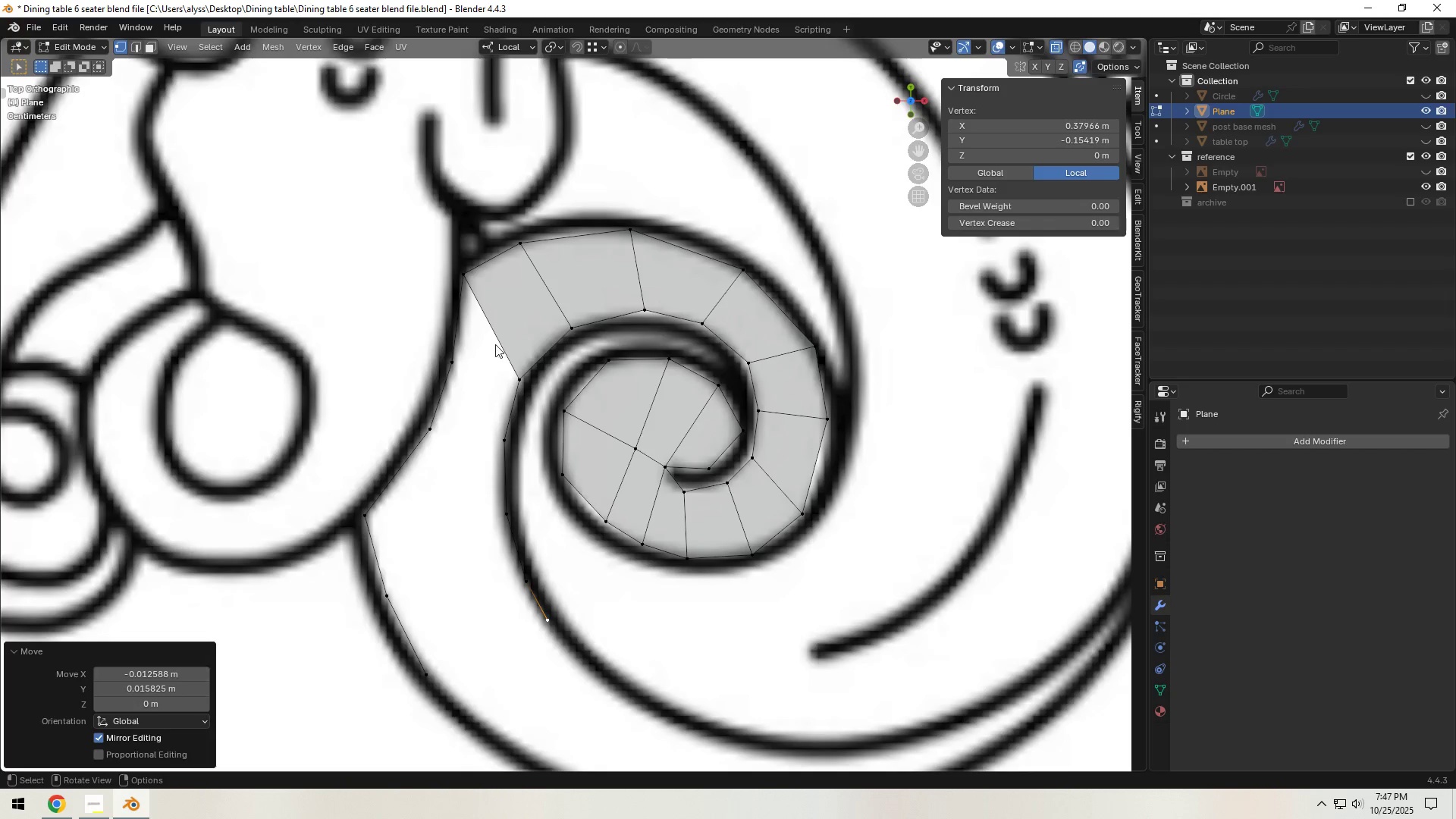 
key(2)
 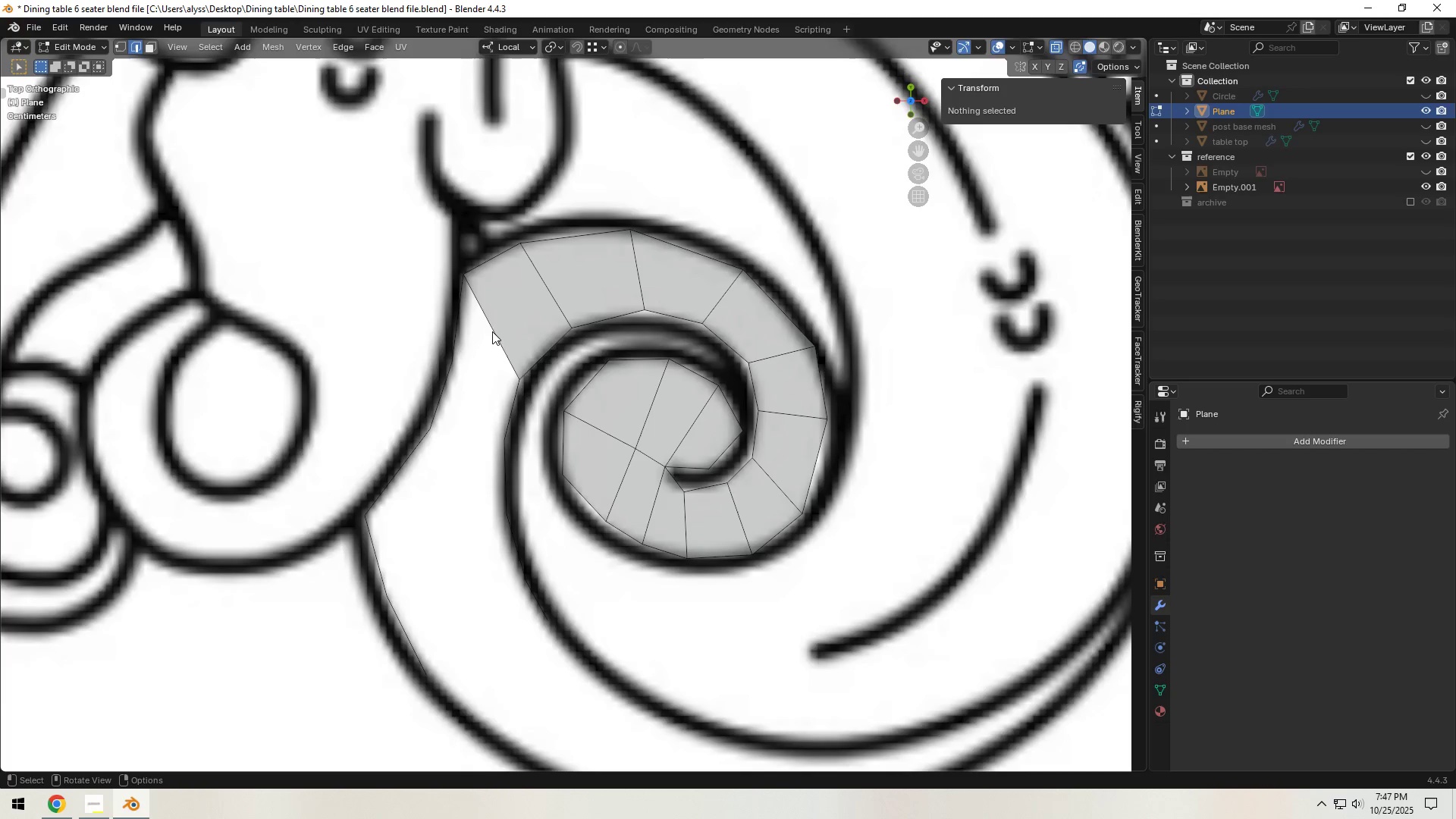 
left_click([492, 331])
 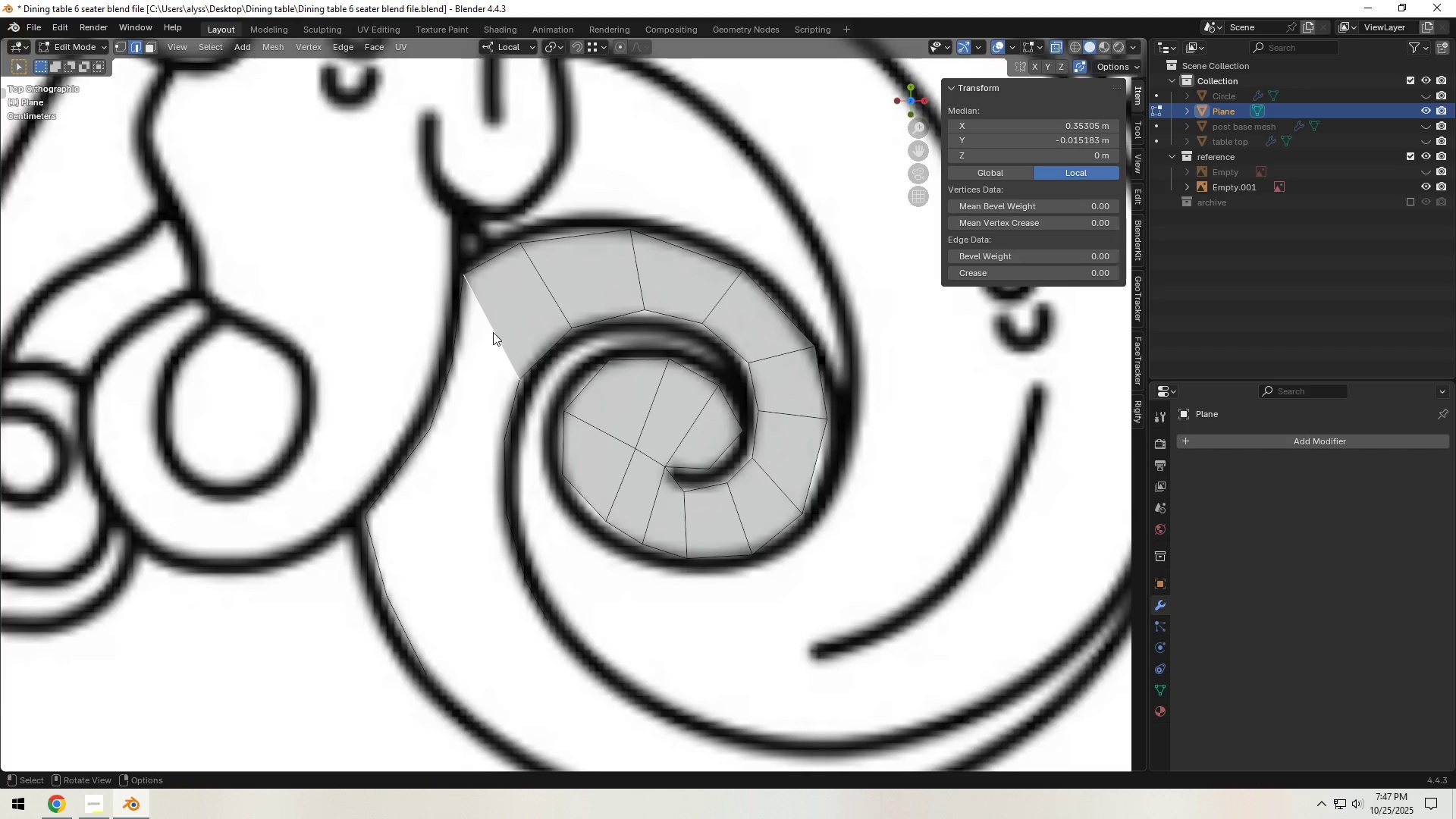 
type(ffff1)
 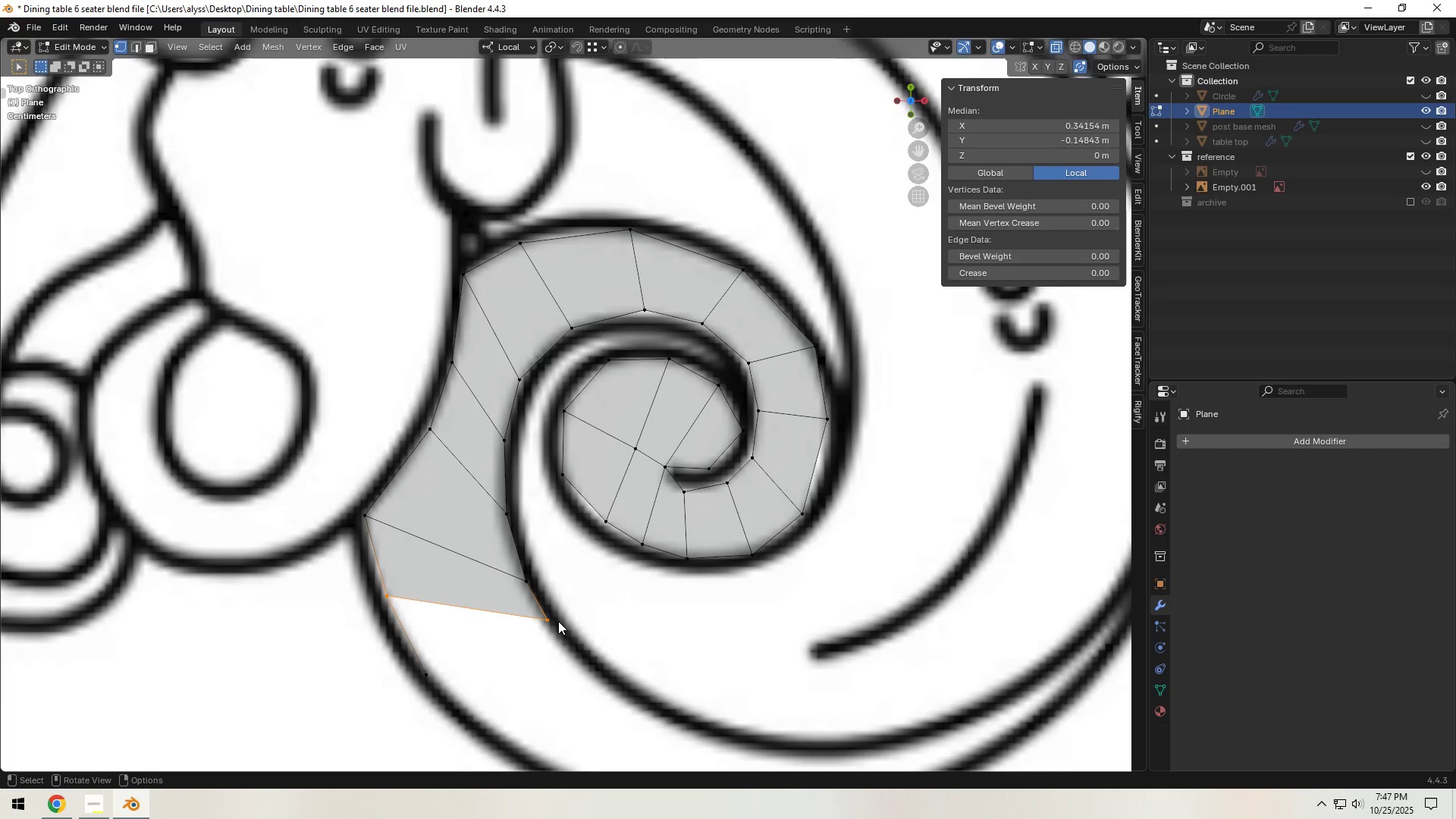 
hold_key(key=ShiftLeft, duration=0.54)
 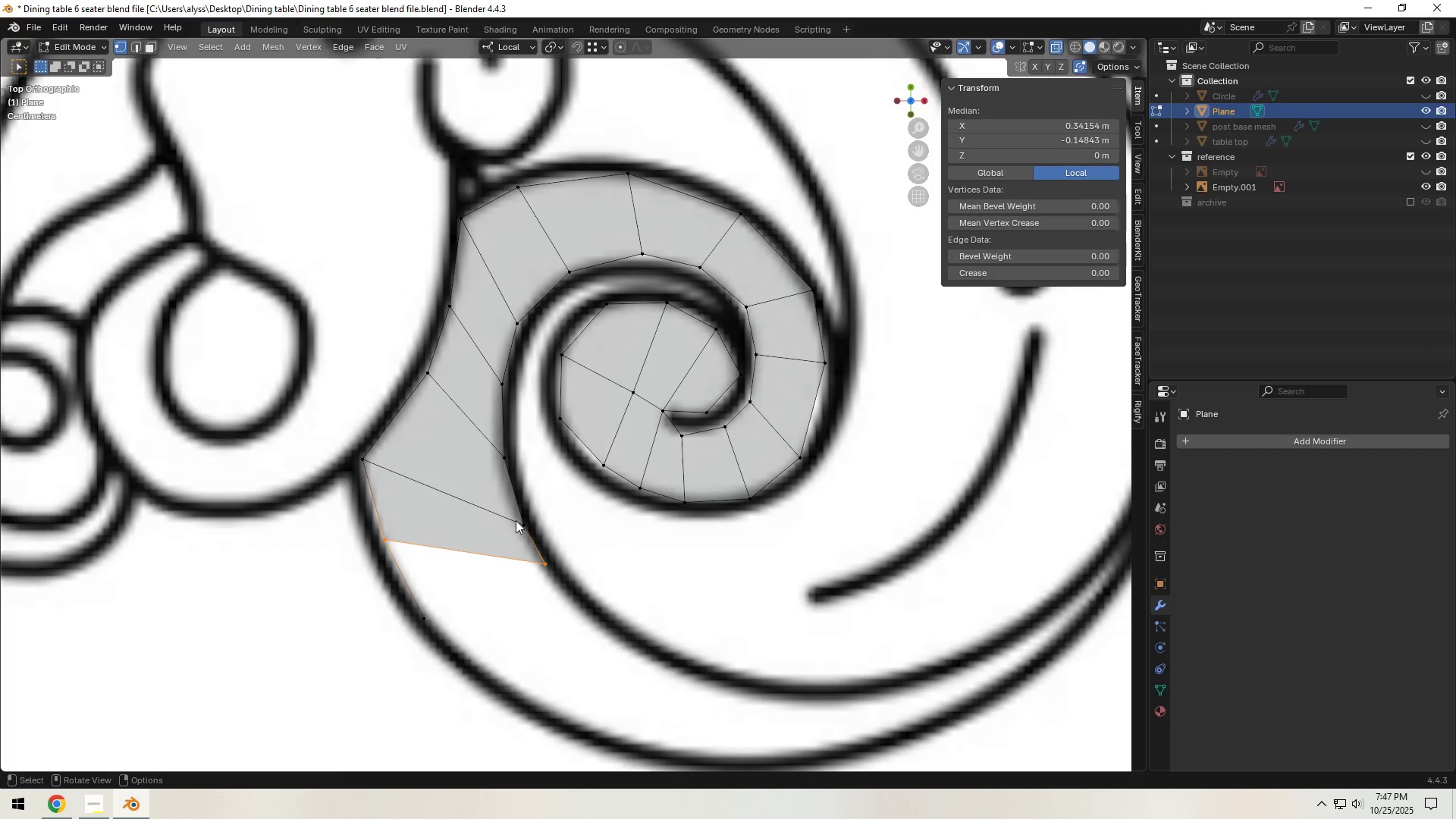 
left_click([516, 520])
 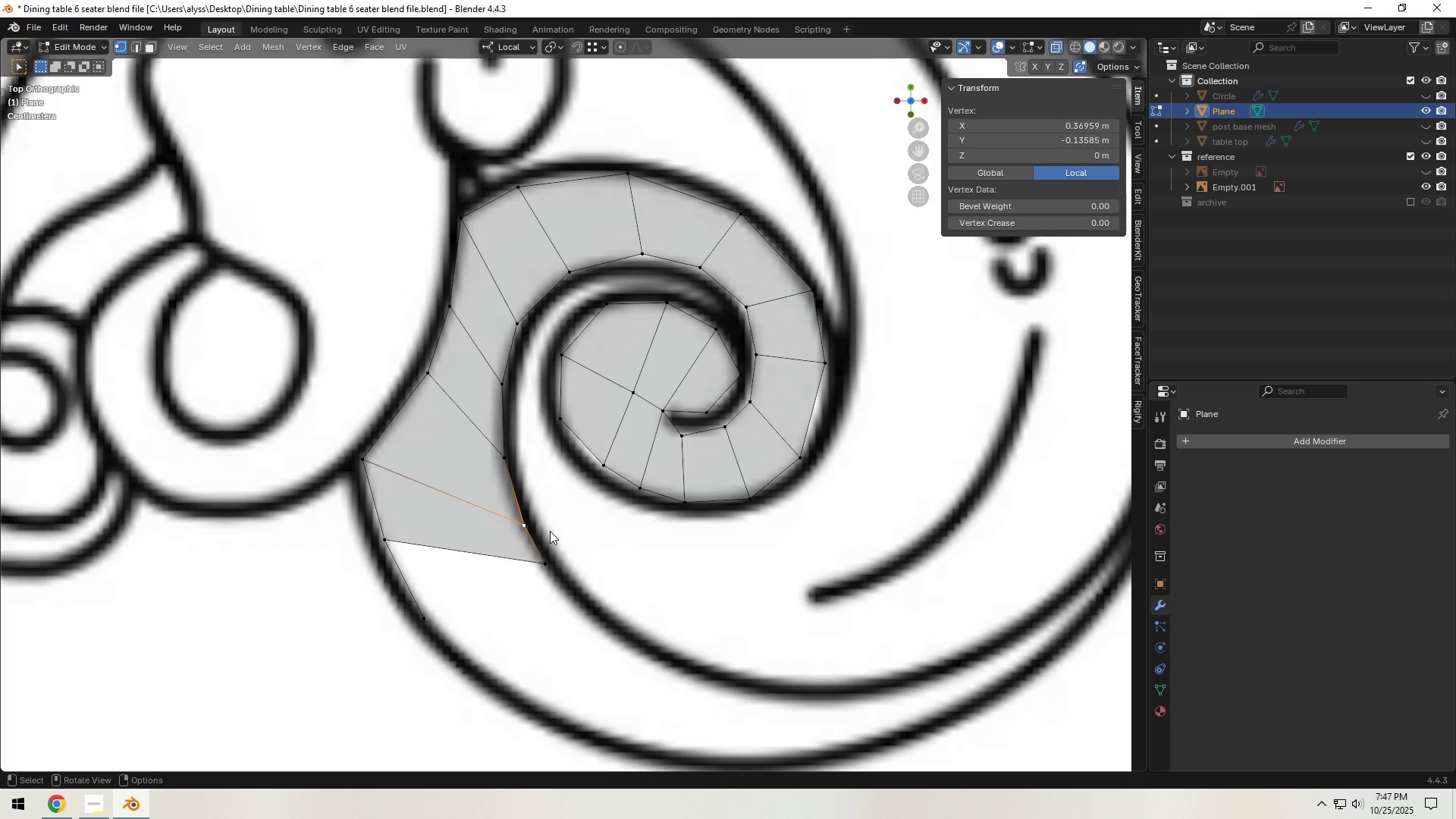 
key(G)
 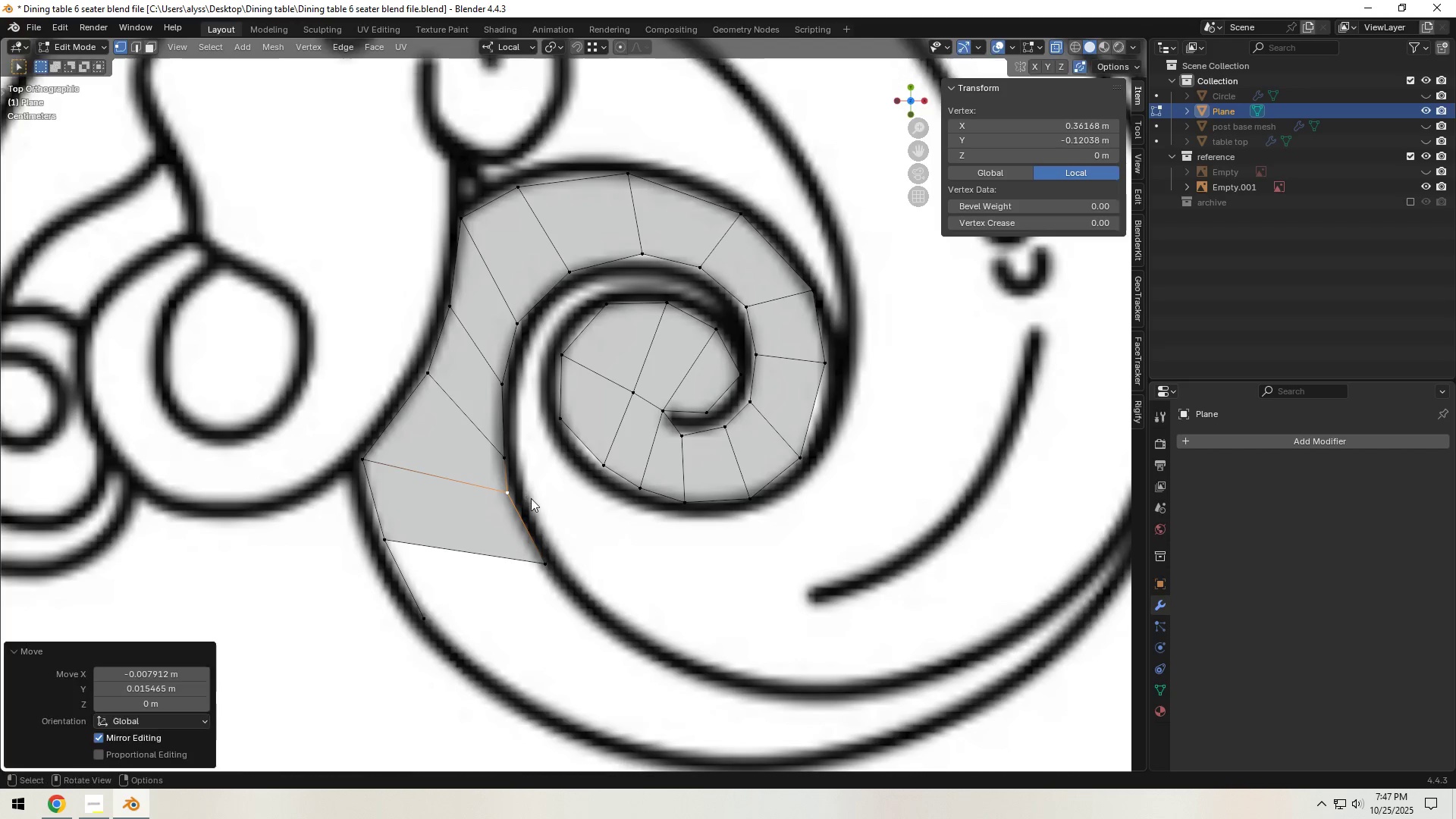 
double_click([513, 451])
 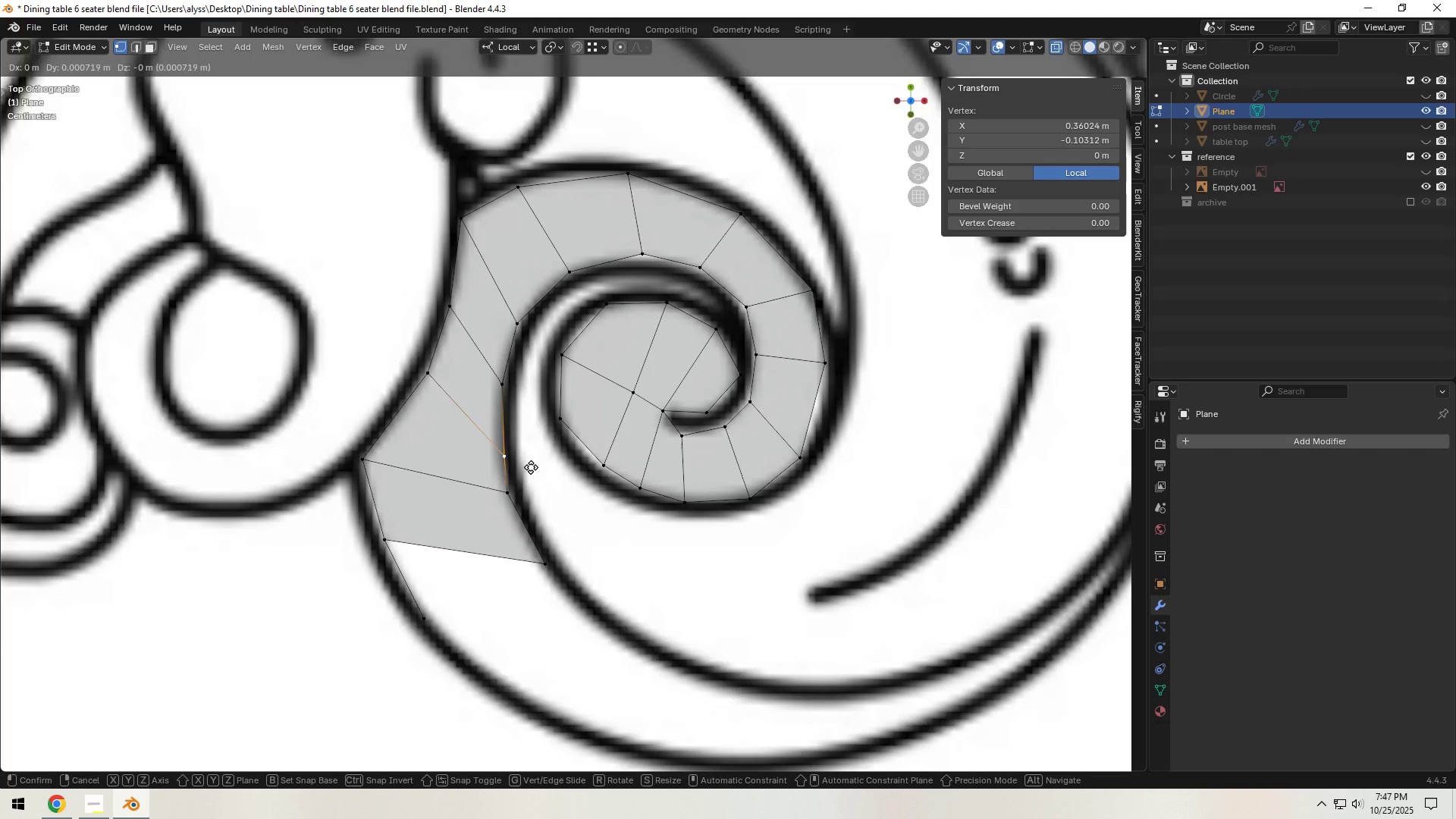 
key(G)
 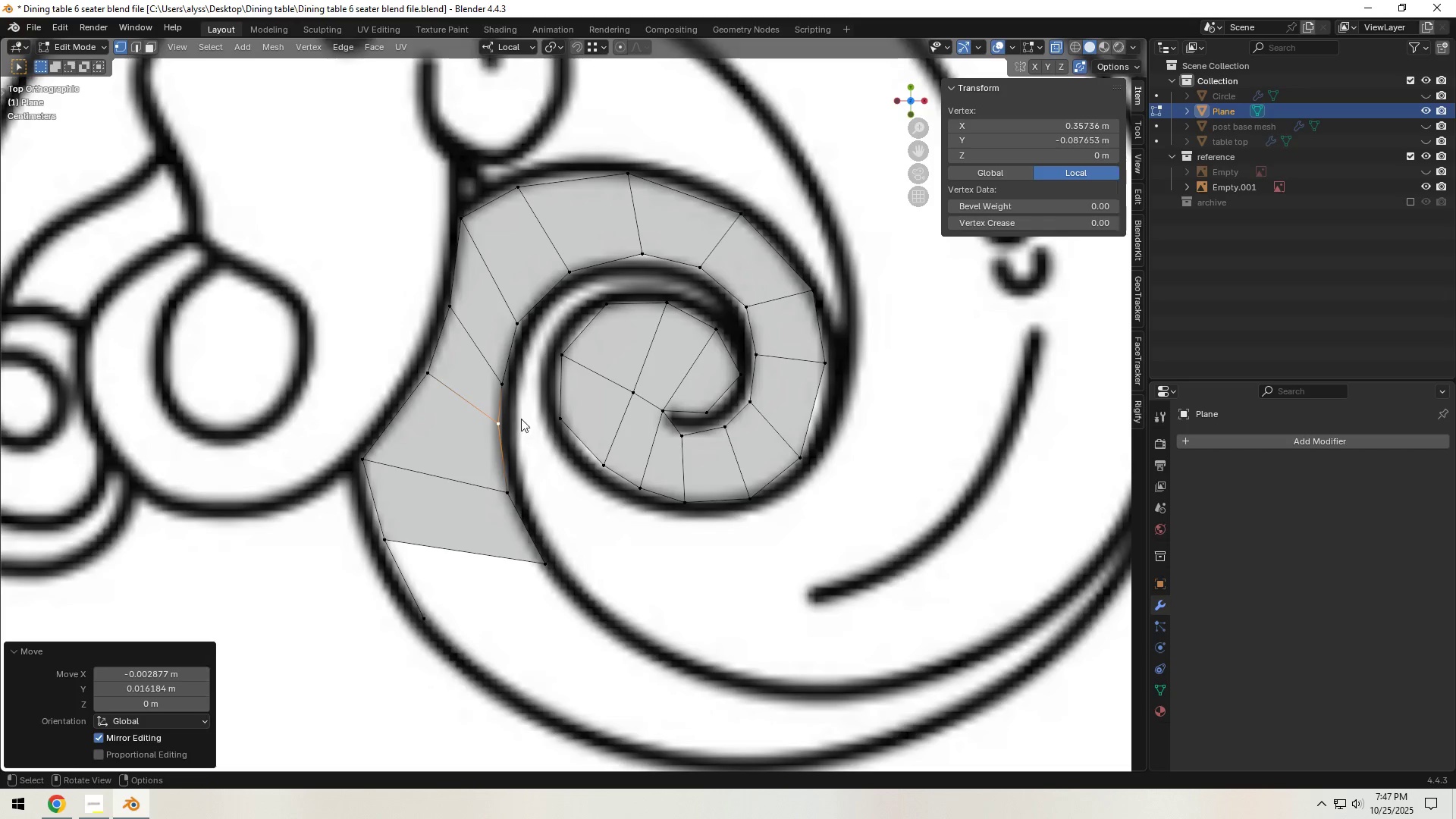 
double_click([507, 375])
 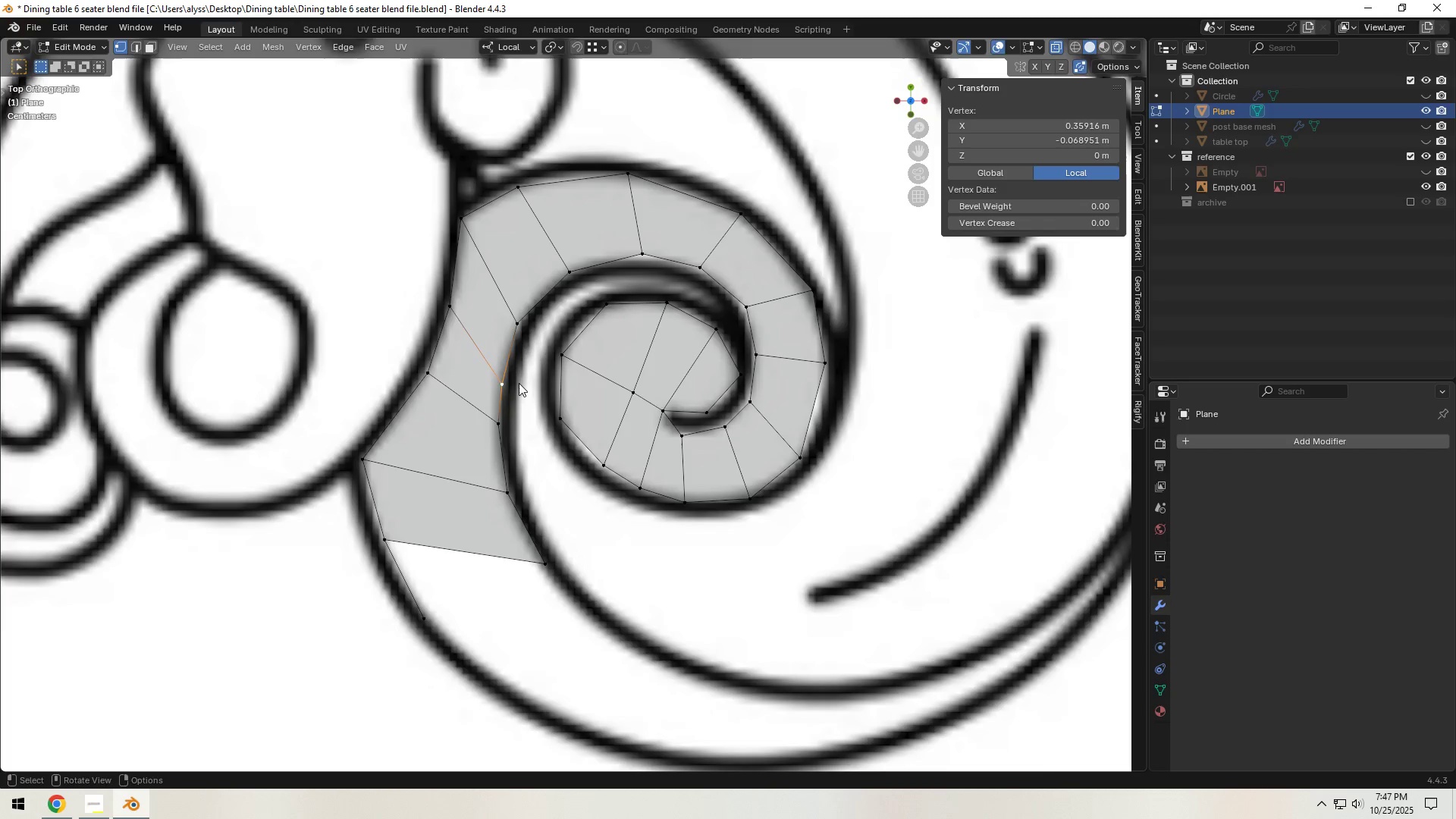 
key(G)
 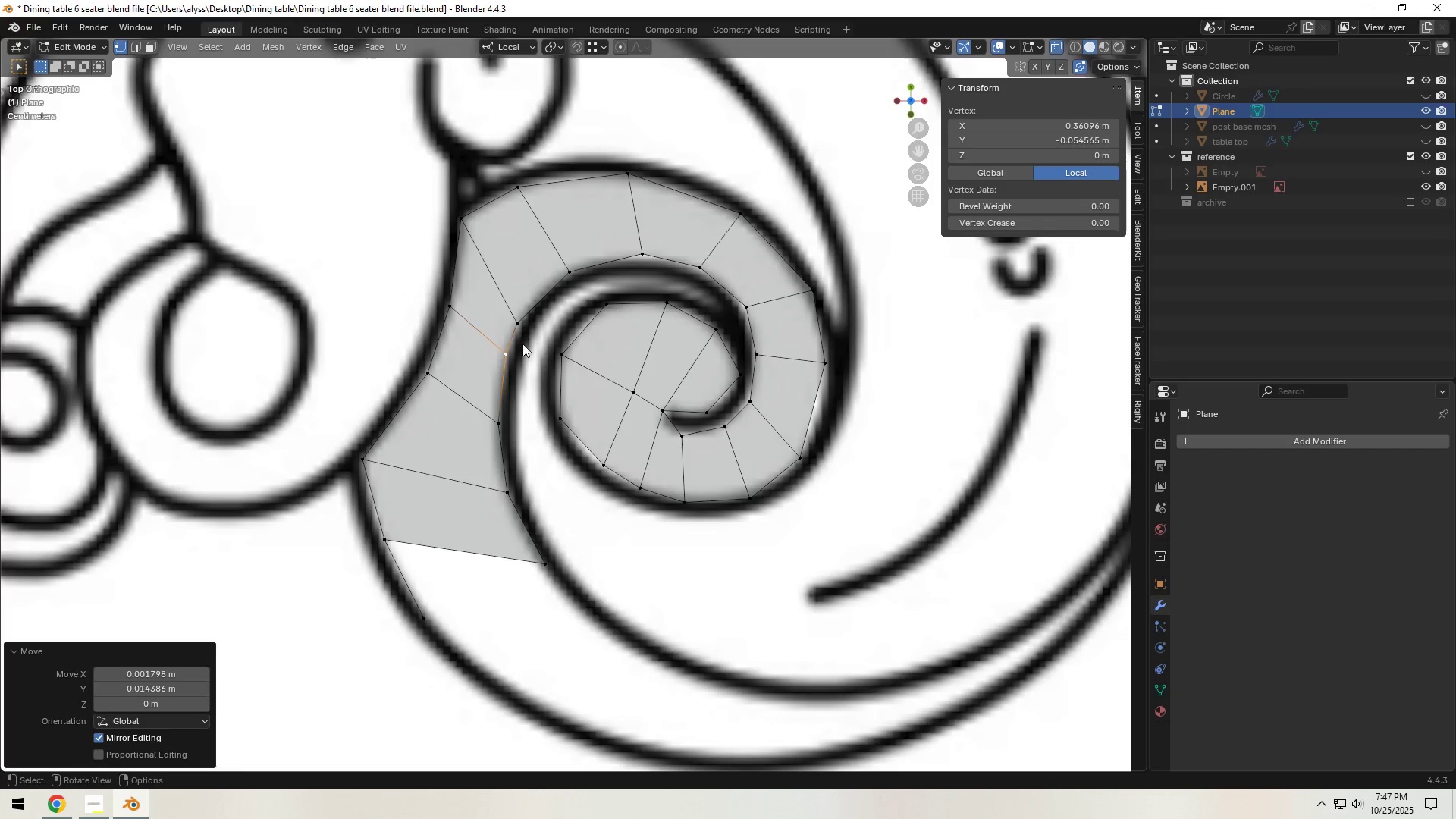 
double_click([521, 320])
 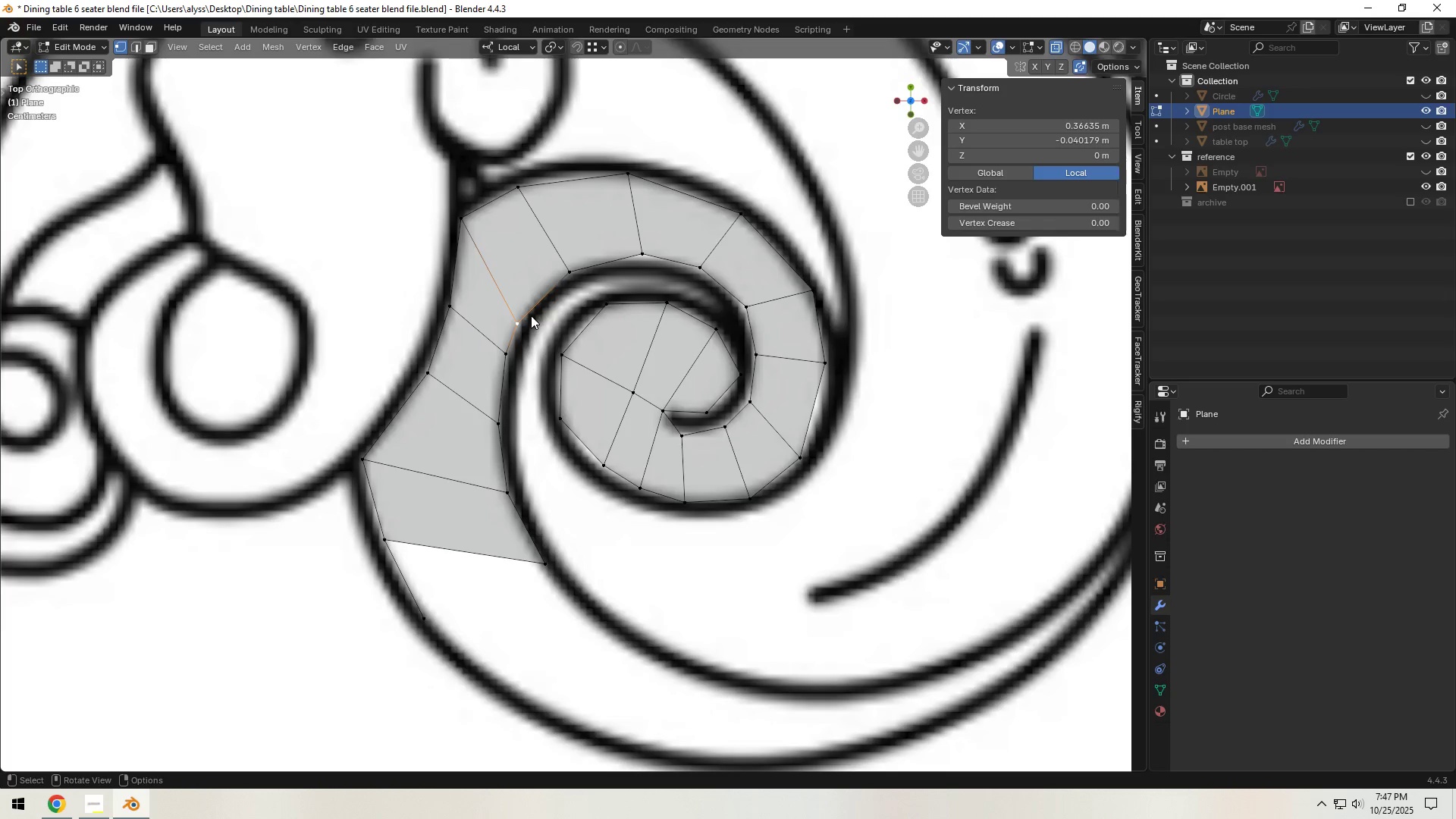 
key(G)
 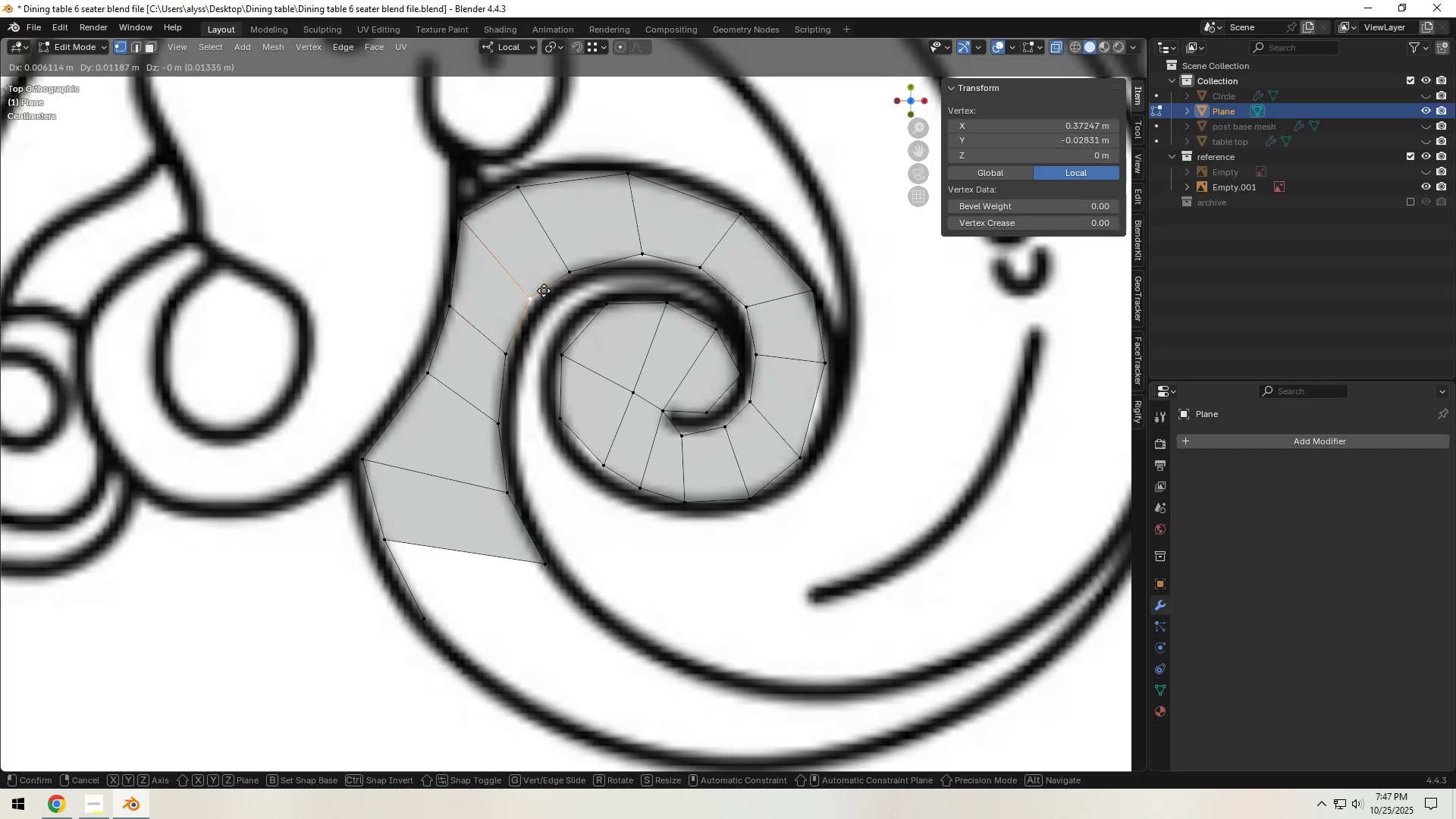 
left_click([544, 290])
 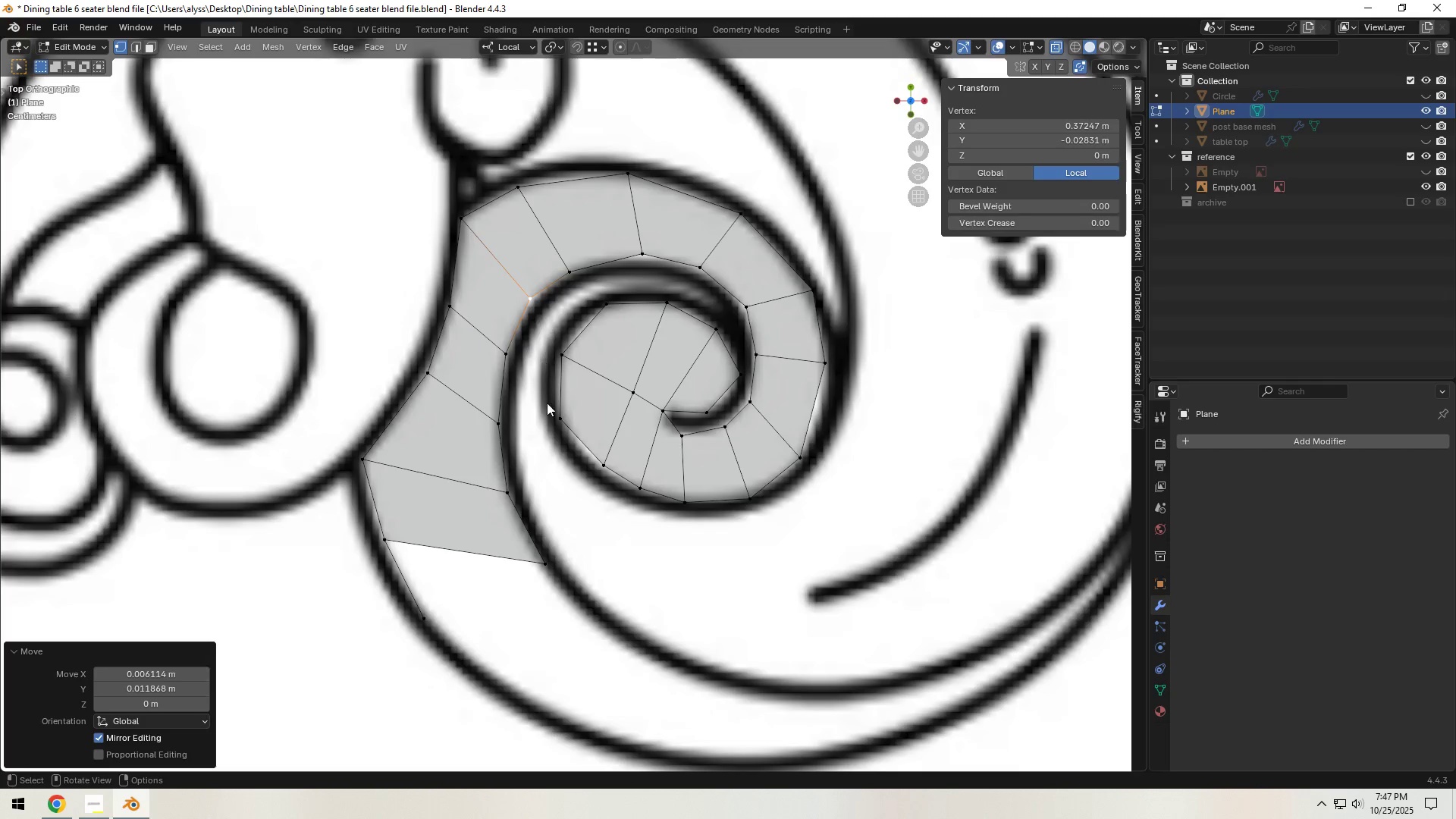 
hold_key(key=ShiftLeft, duration=0.41)
 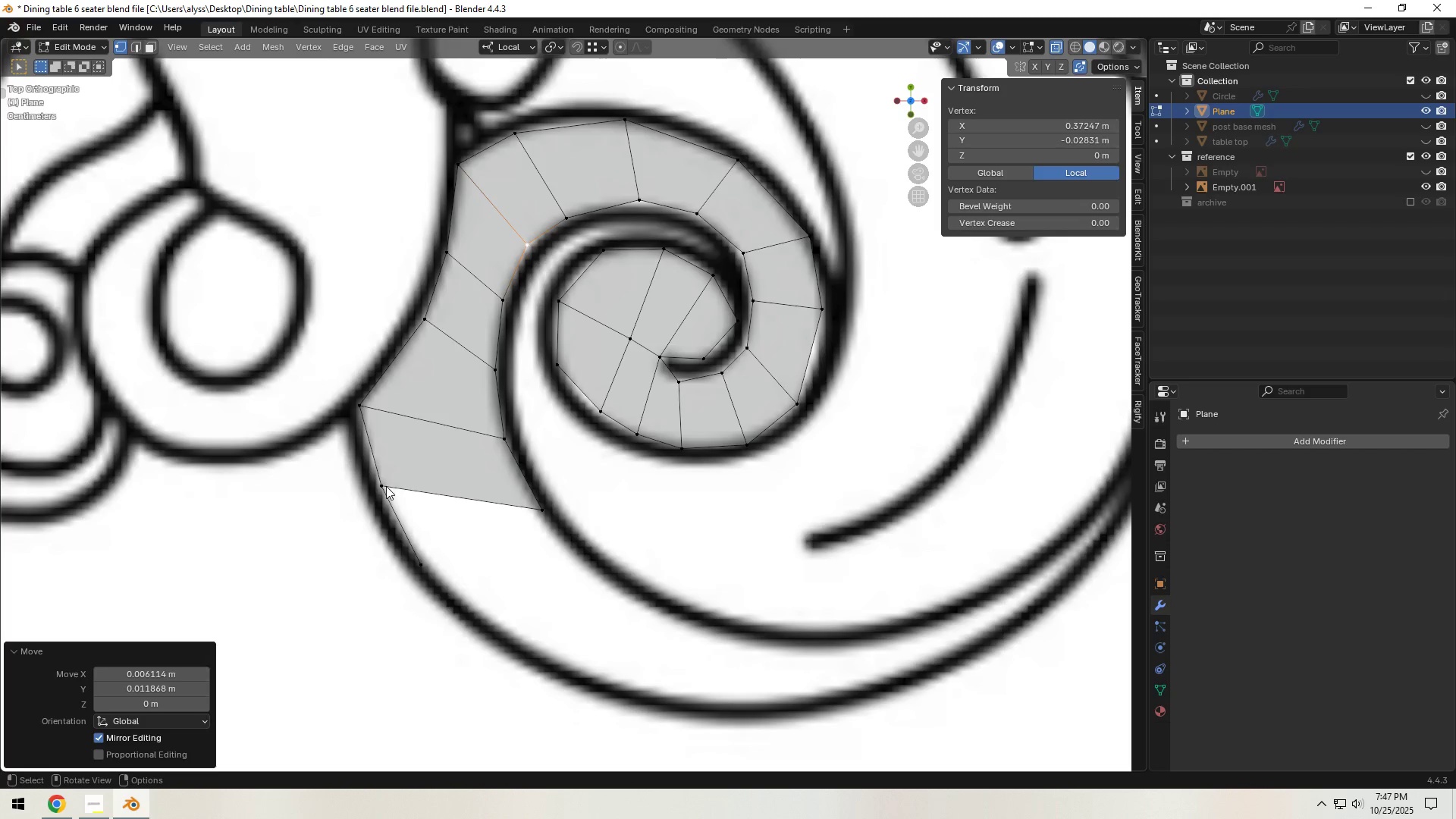 
left_click([384, 485])
 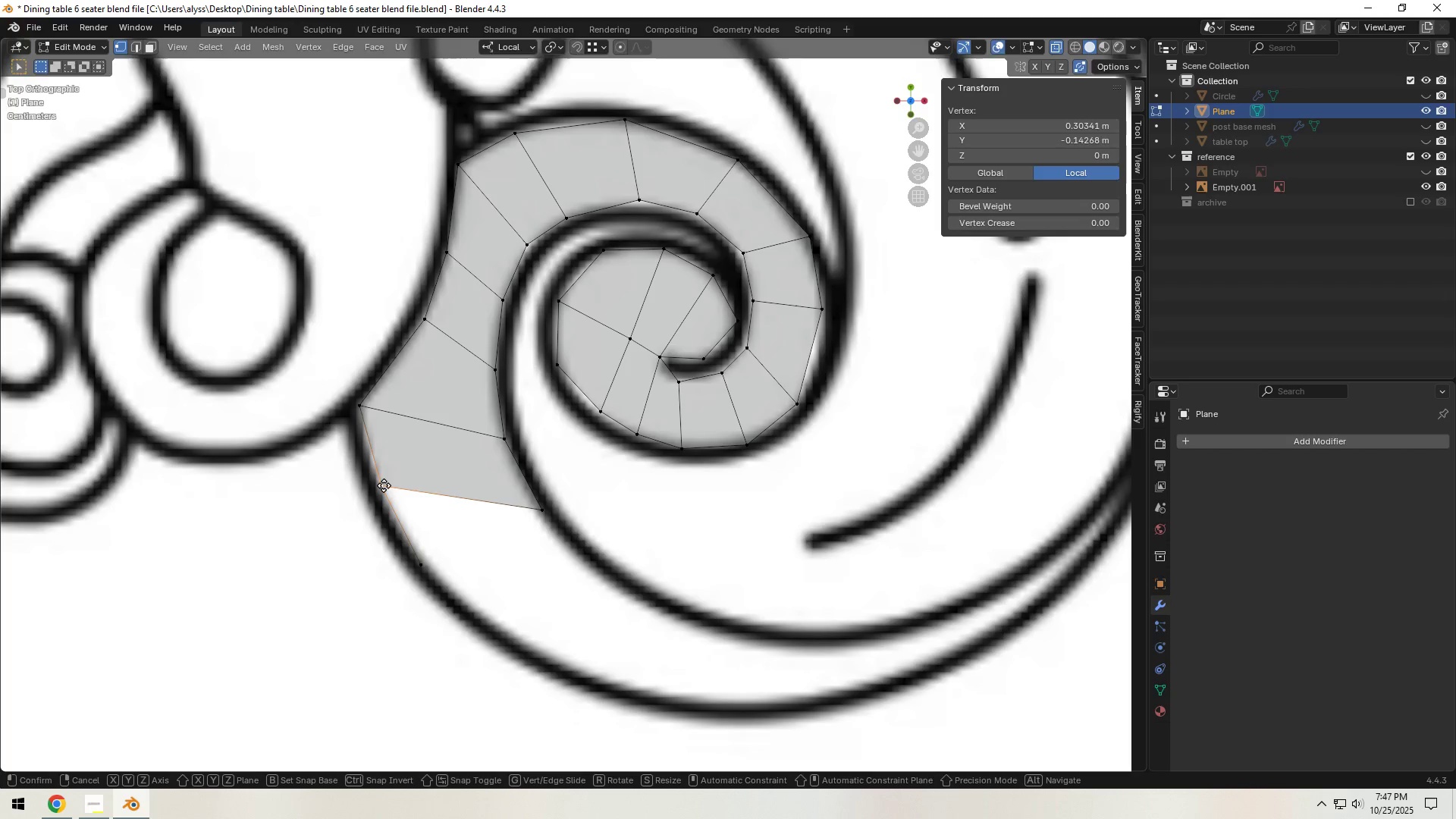 
key(G)
 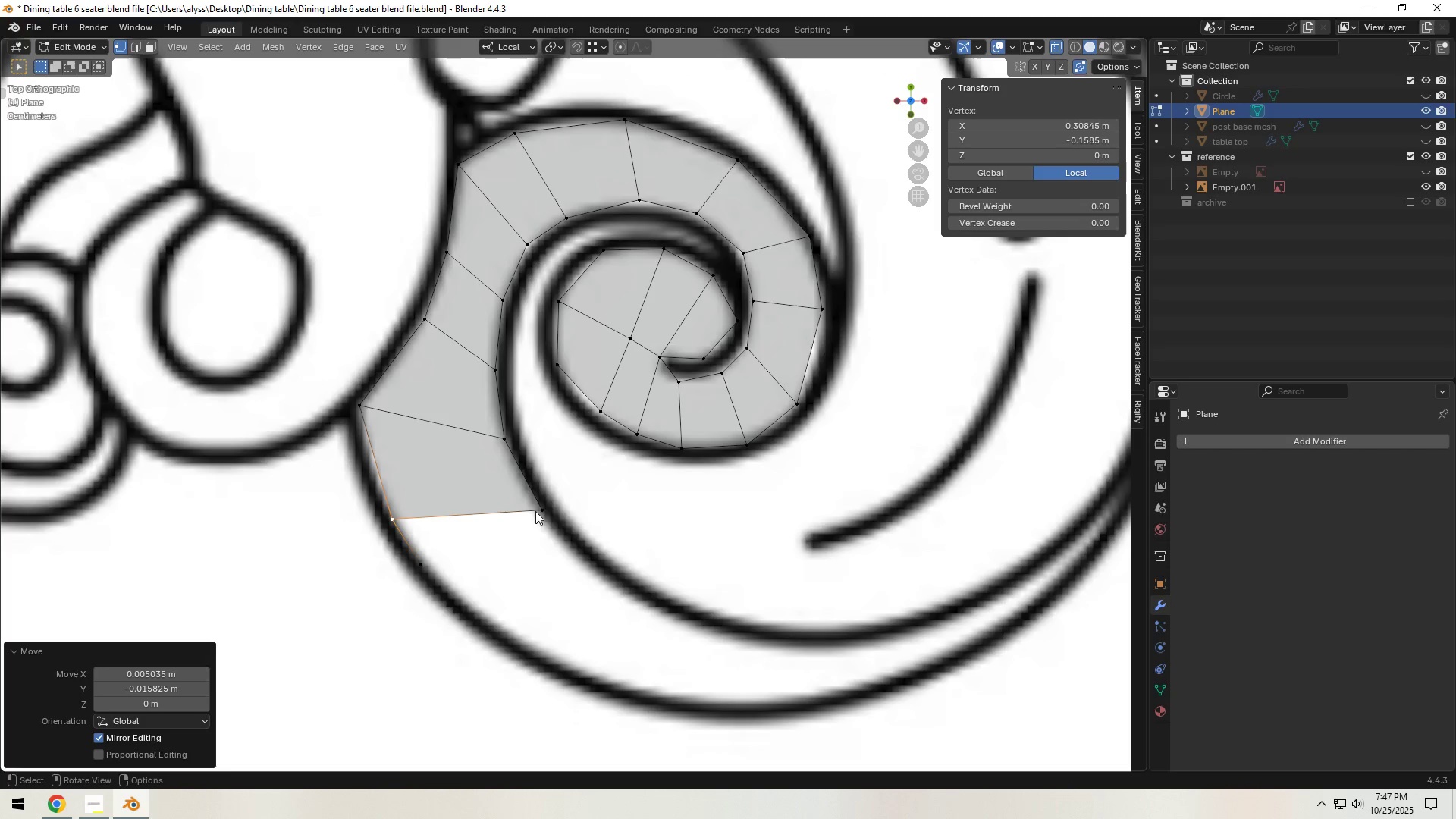 
double_click([547, 510])
 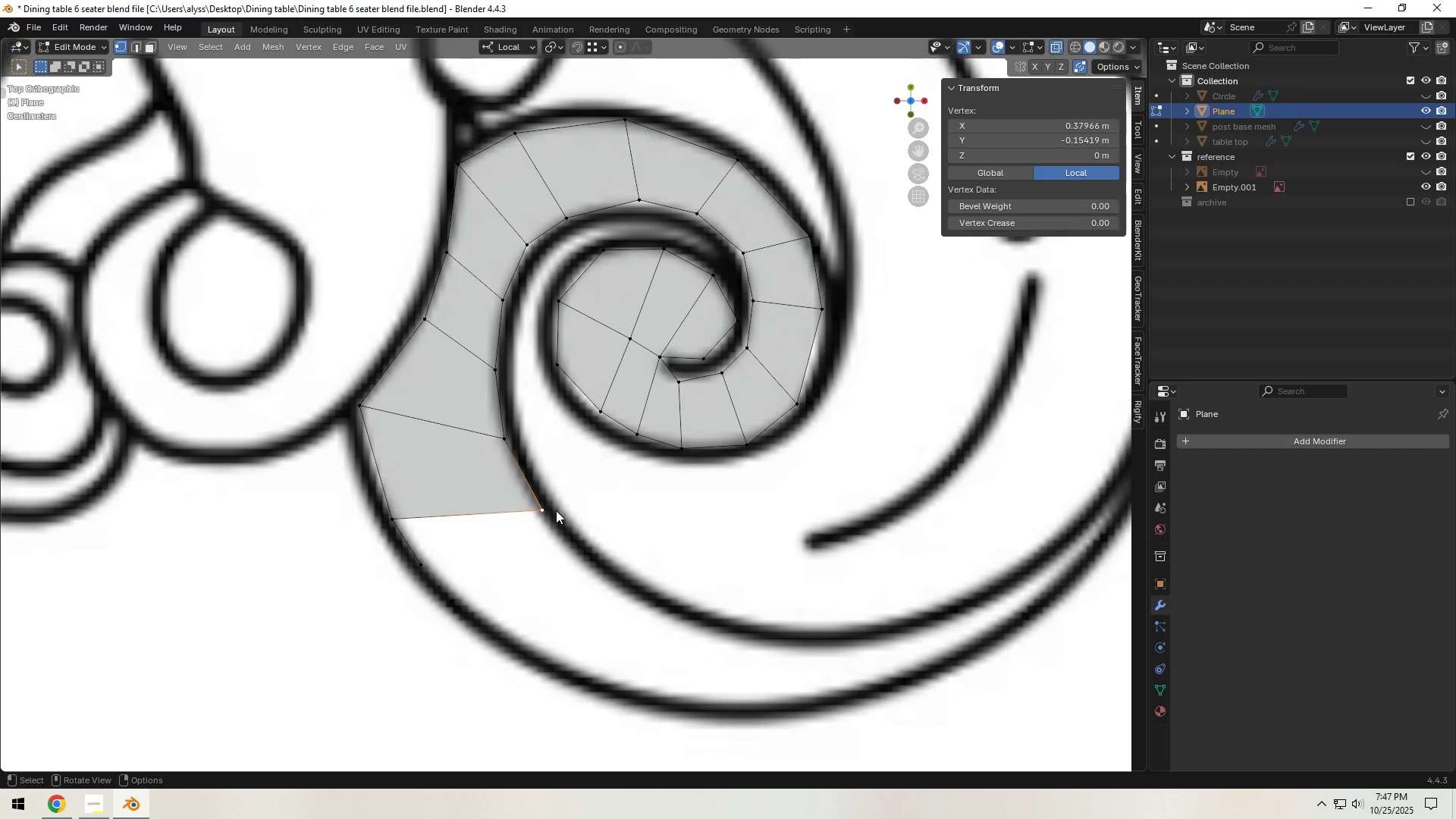 
key(G)
 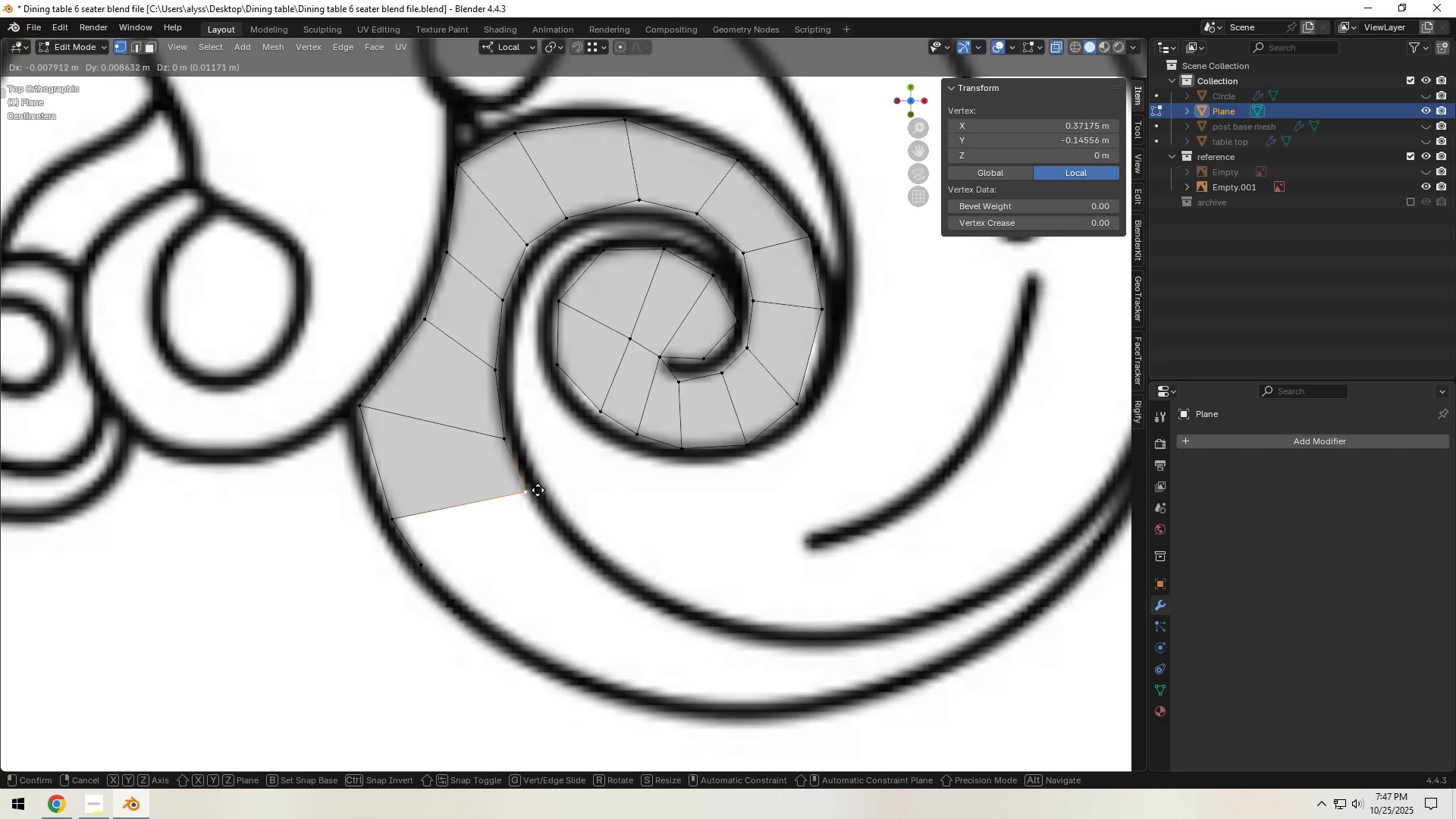 
left_click([538, 490])
 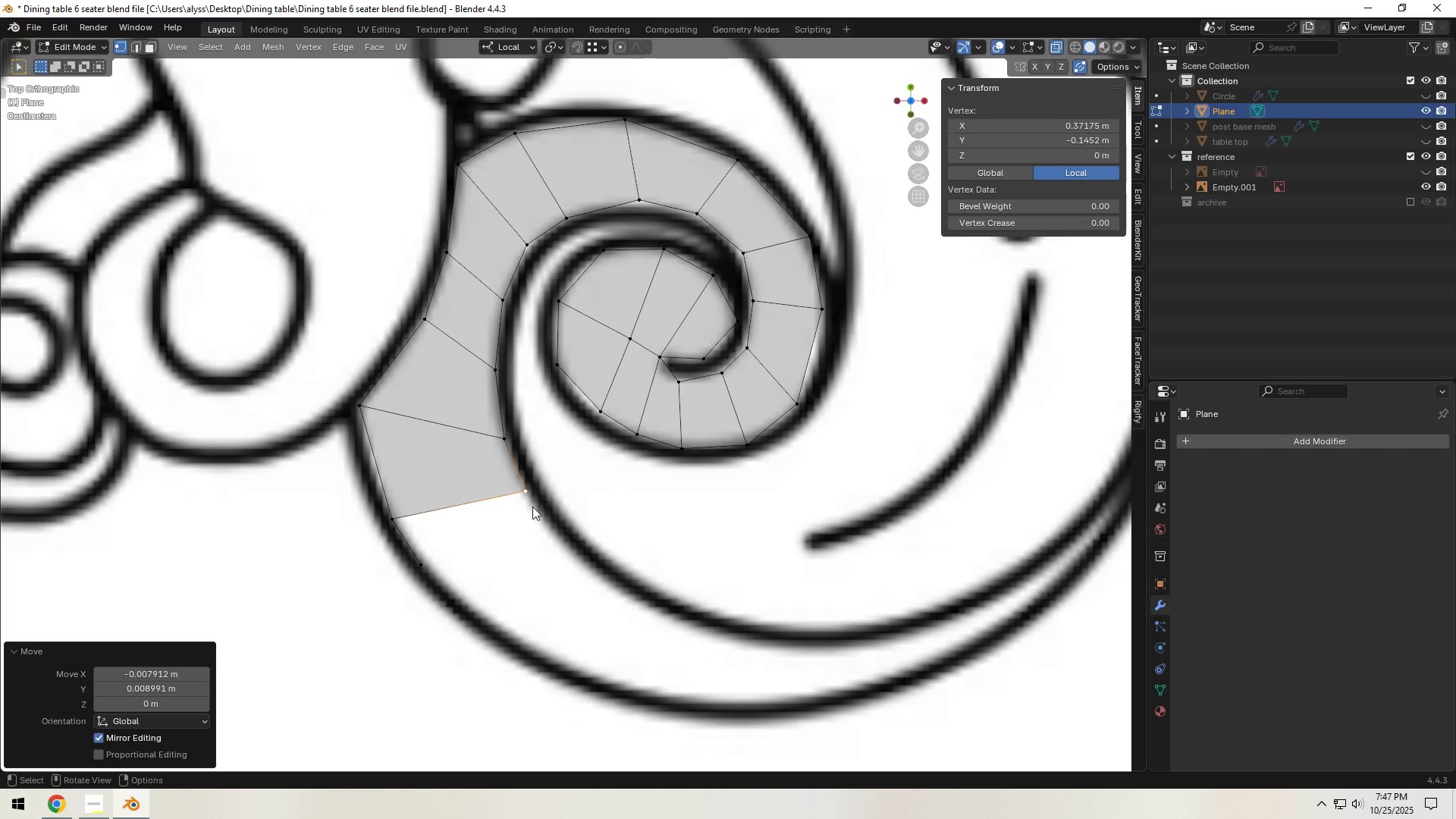 
hold_key(key=ShiftLeft, duration=0.36)
 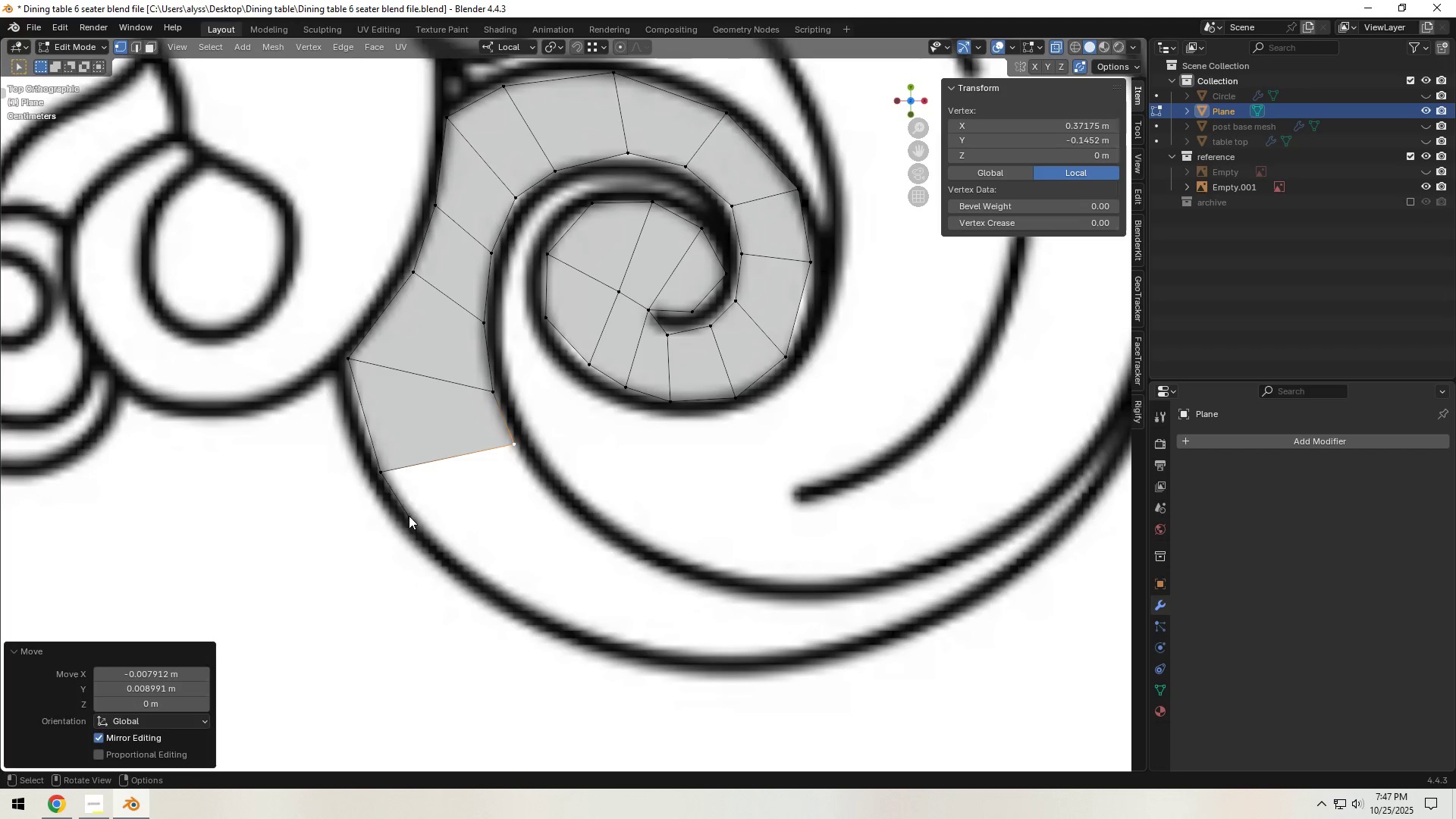 
left_click([409, 517])
 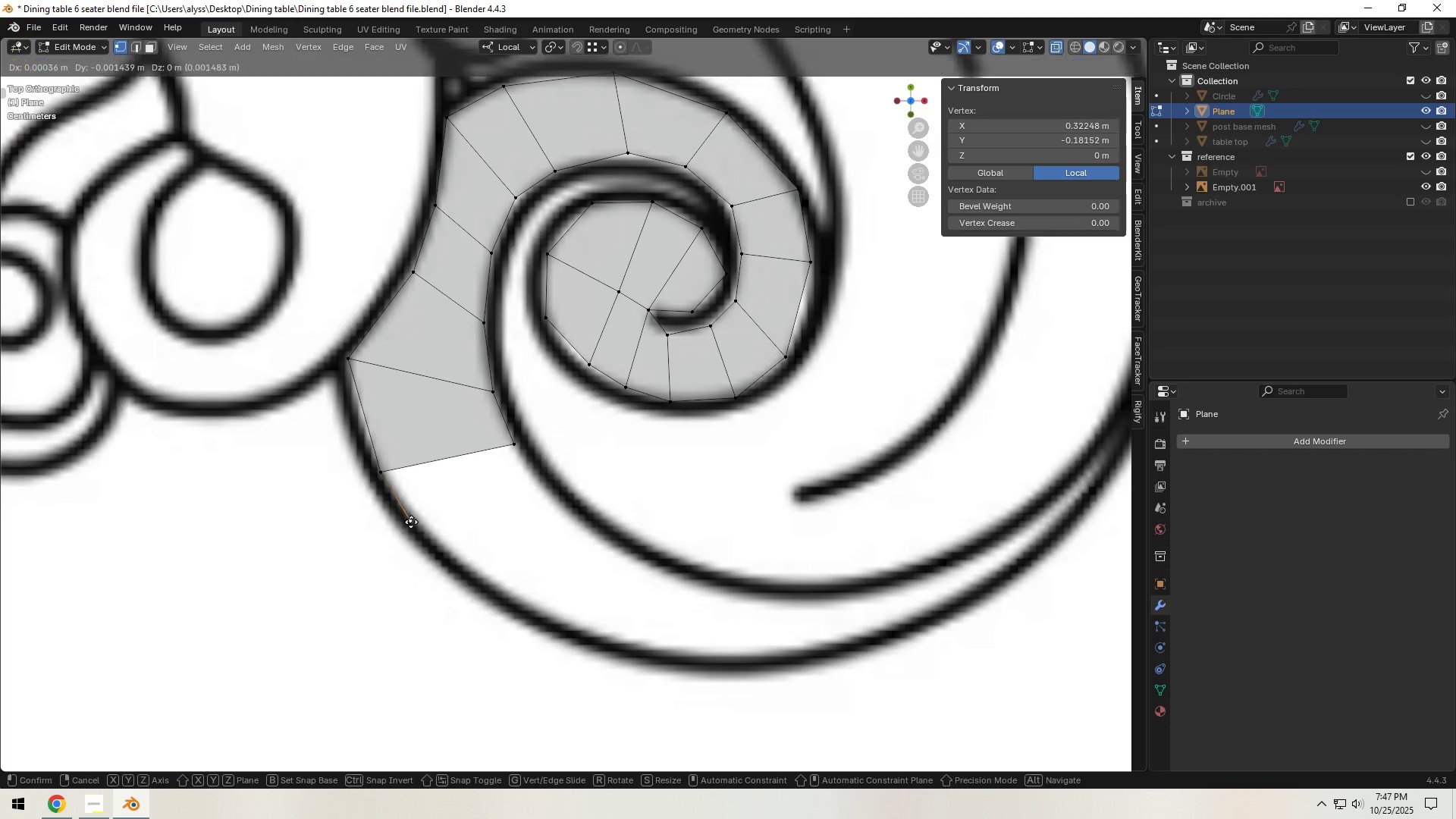 
key(G)
 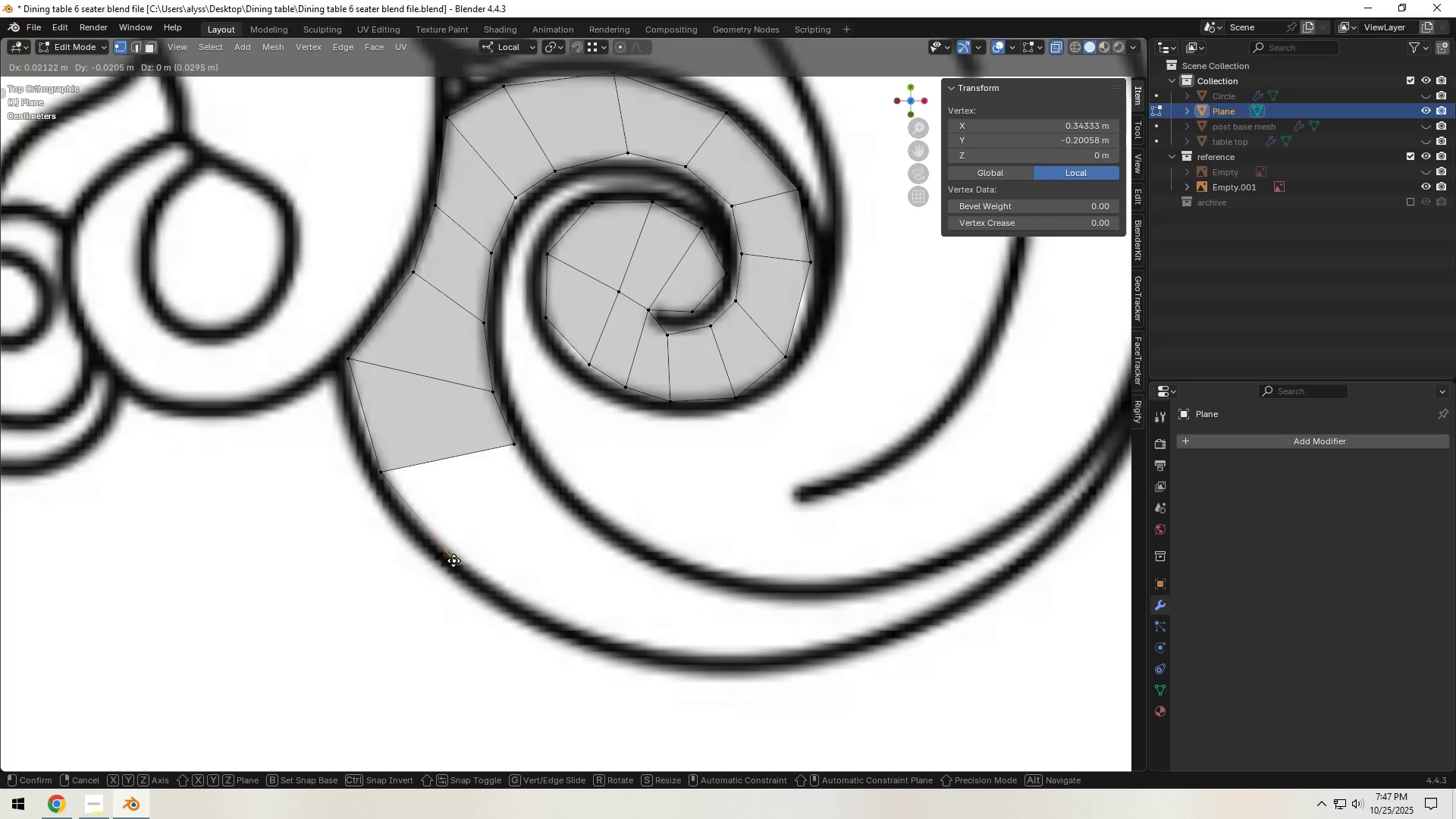 
left_click([453, 560])
 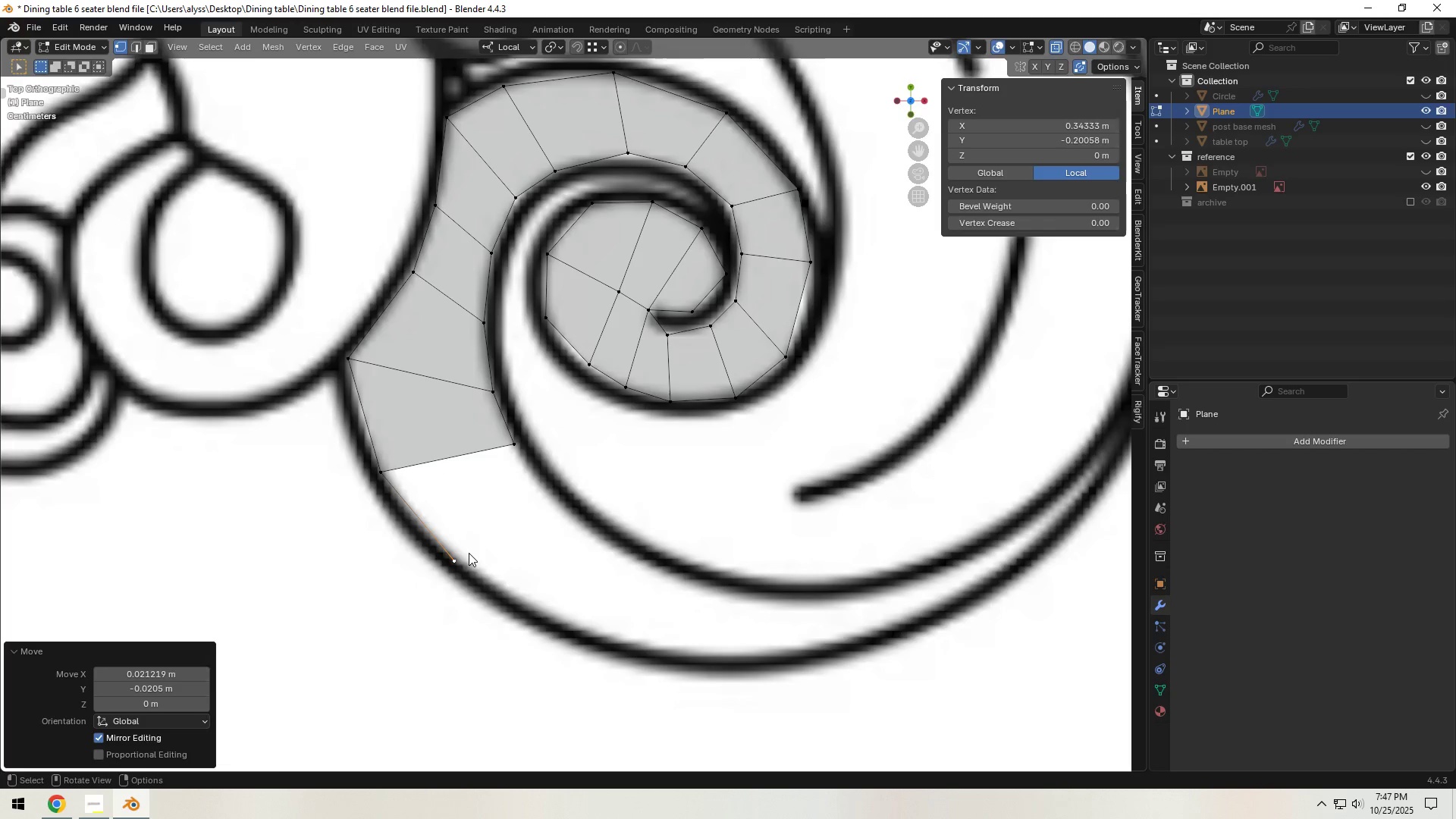 
key(E)
 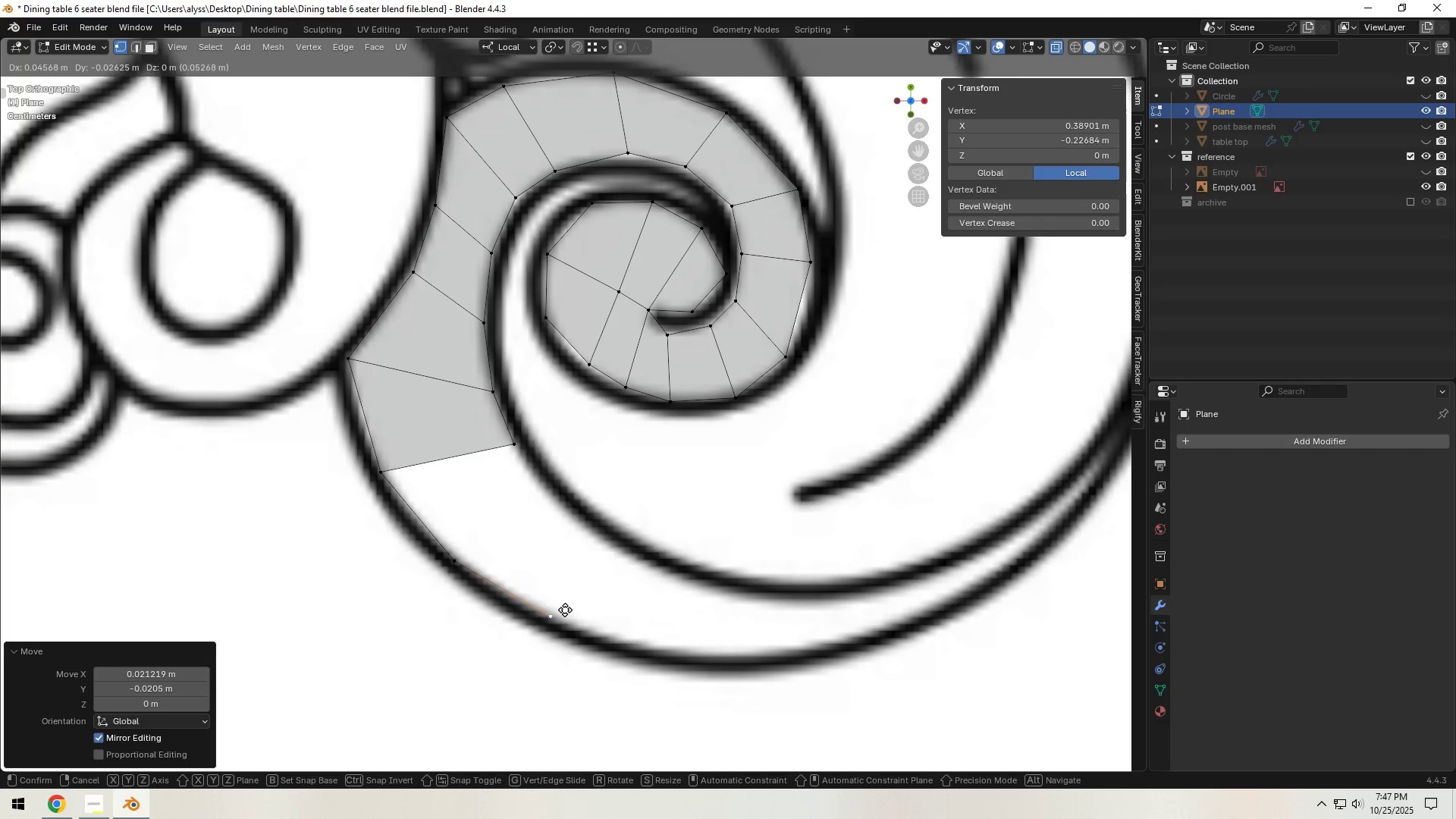 
left_click([565, 611])
 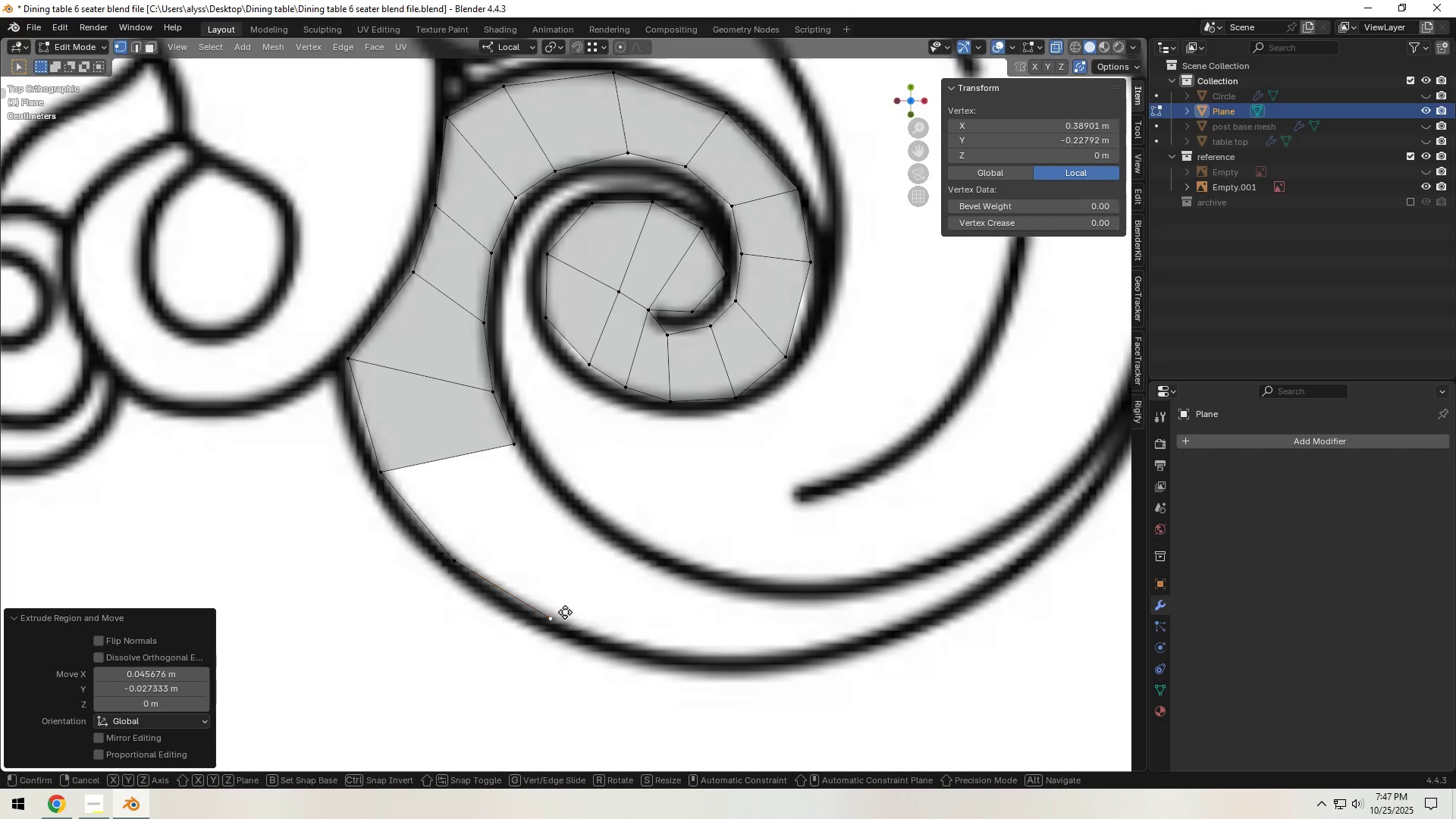 
key(E)
 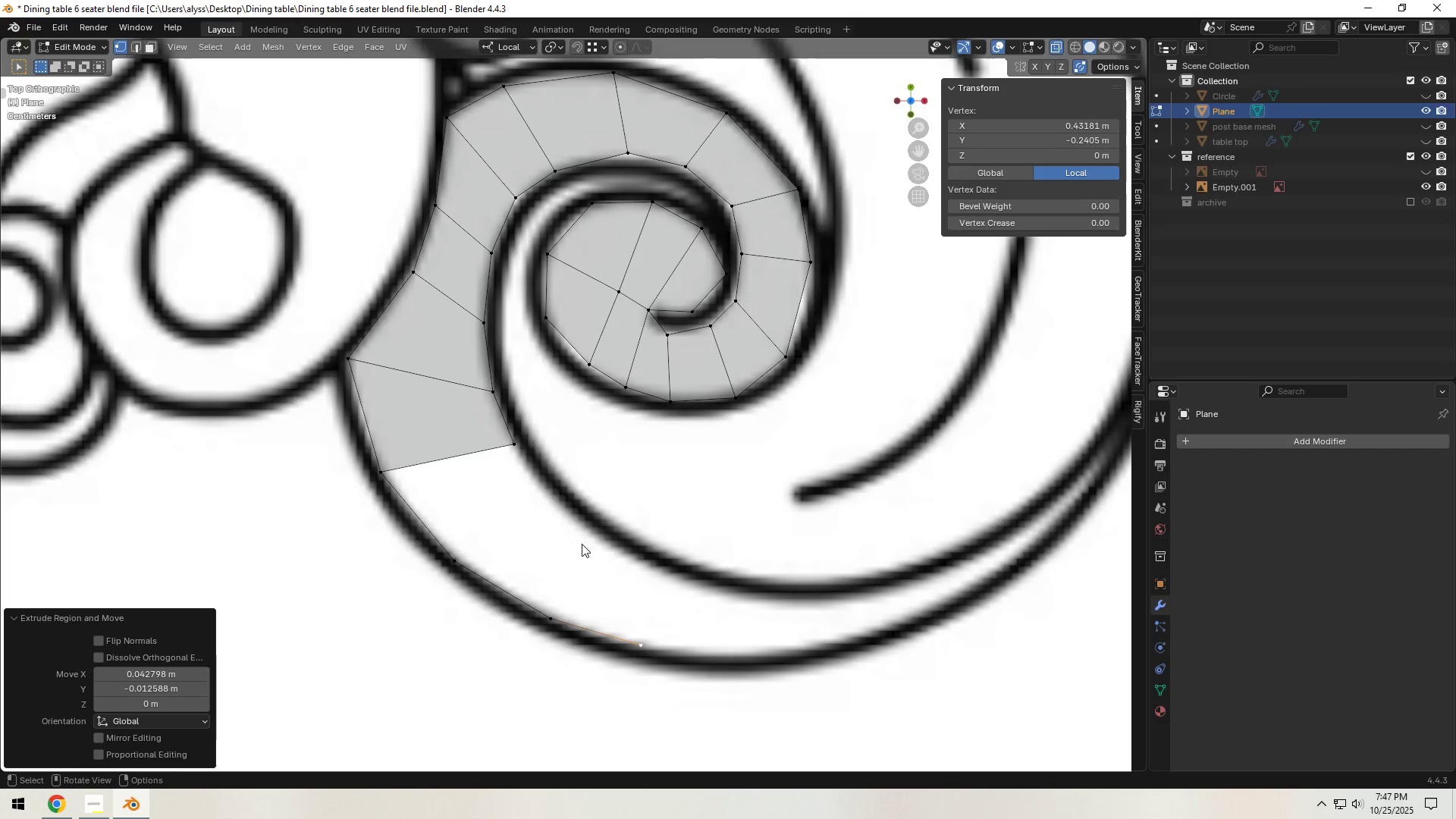 
left_click([512, 435])
 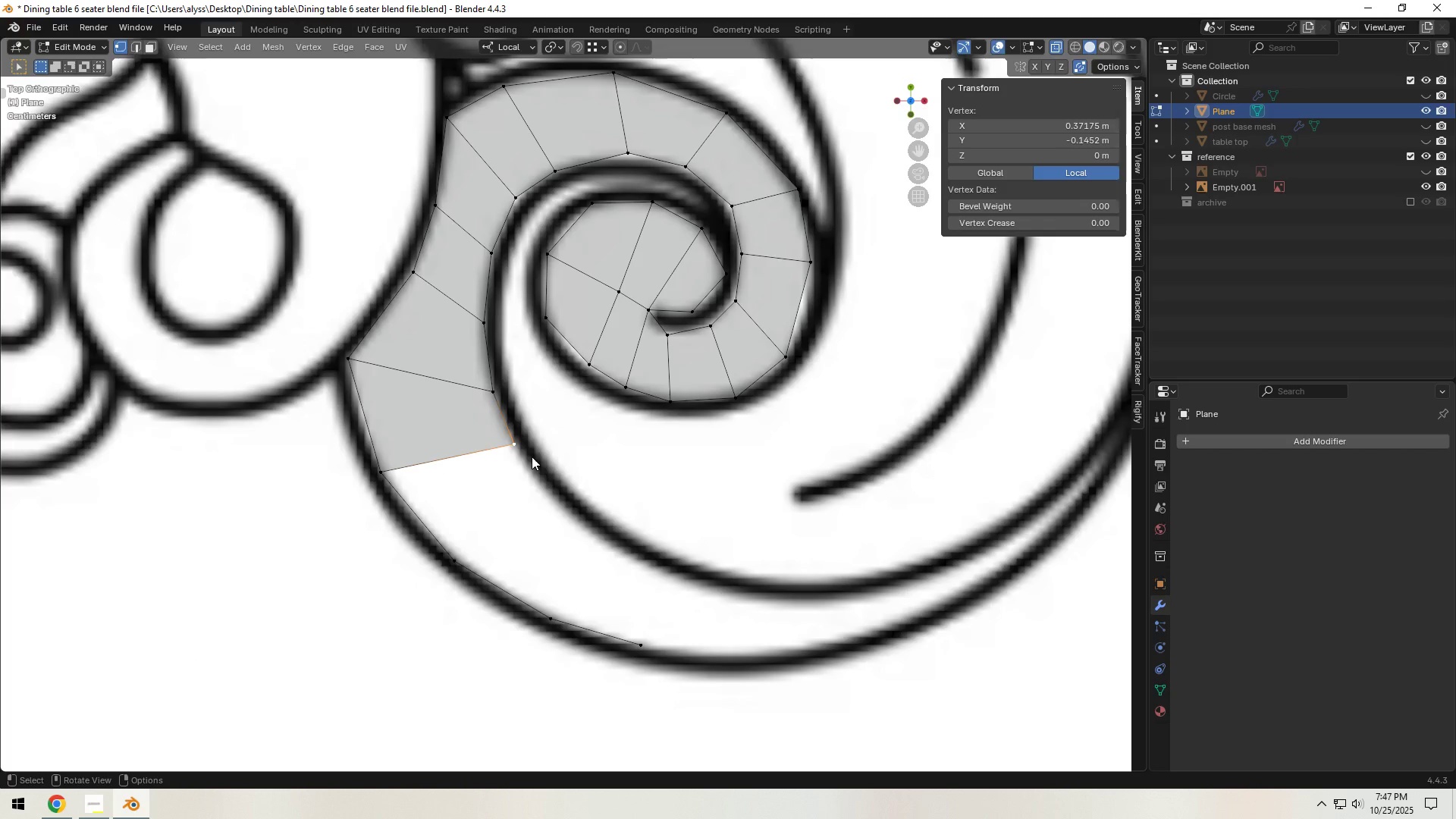 
key(E)
 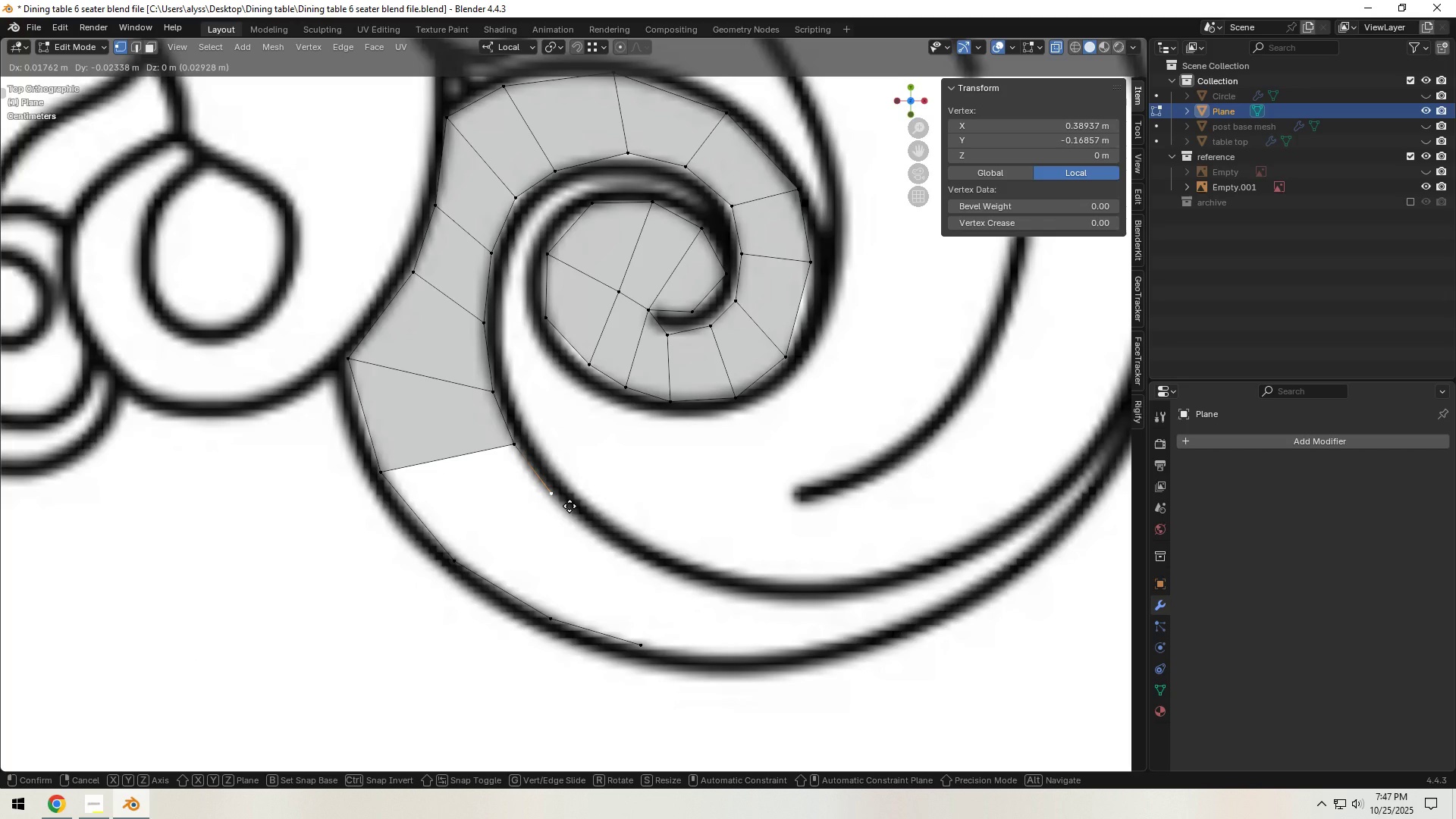 
left_click([570, 506])
 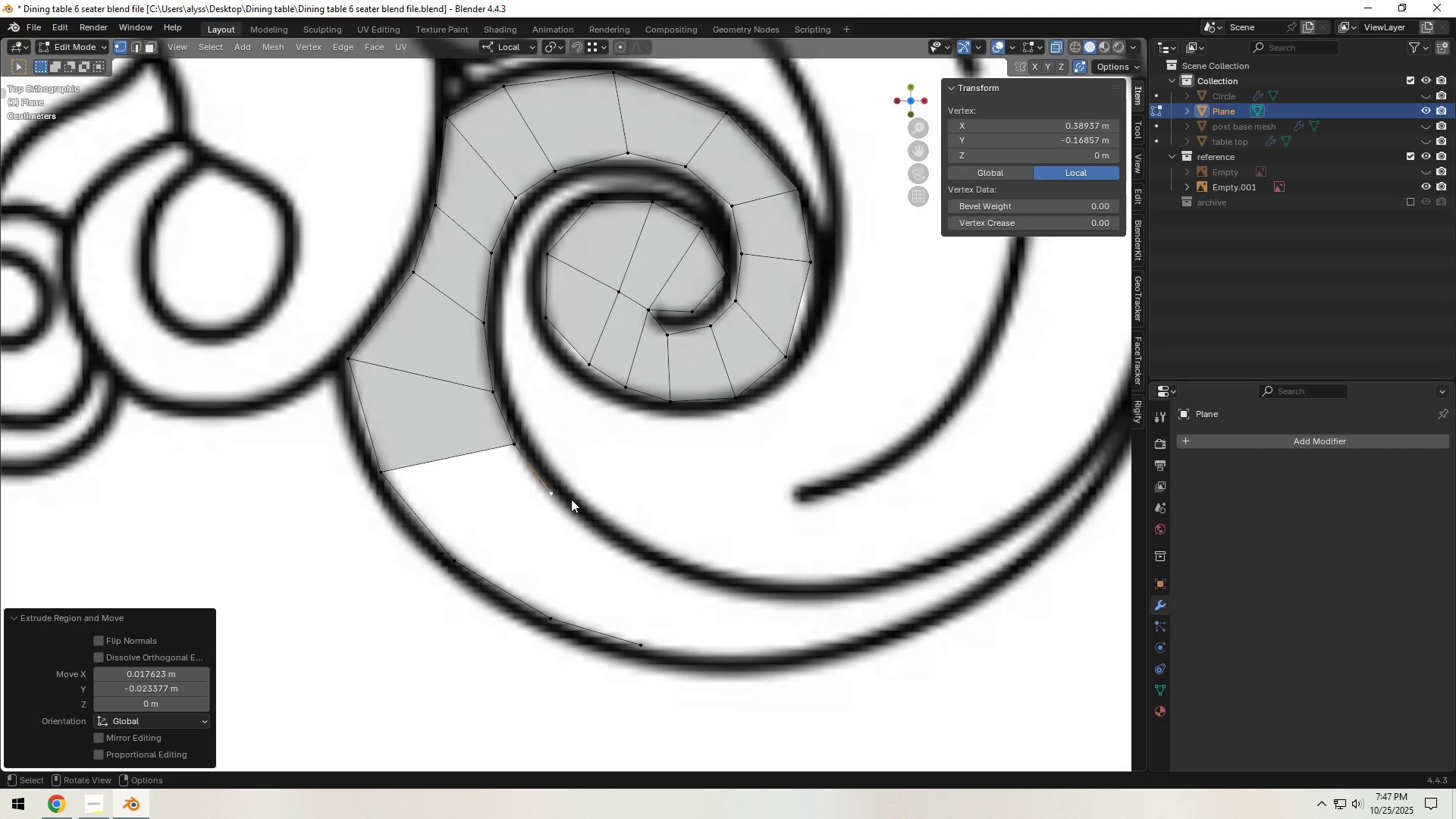 
key(E)
 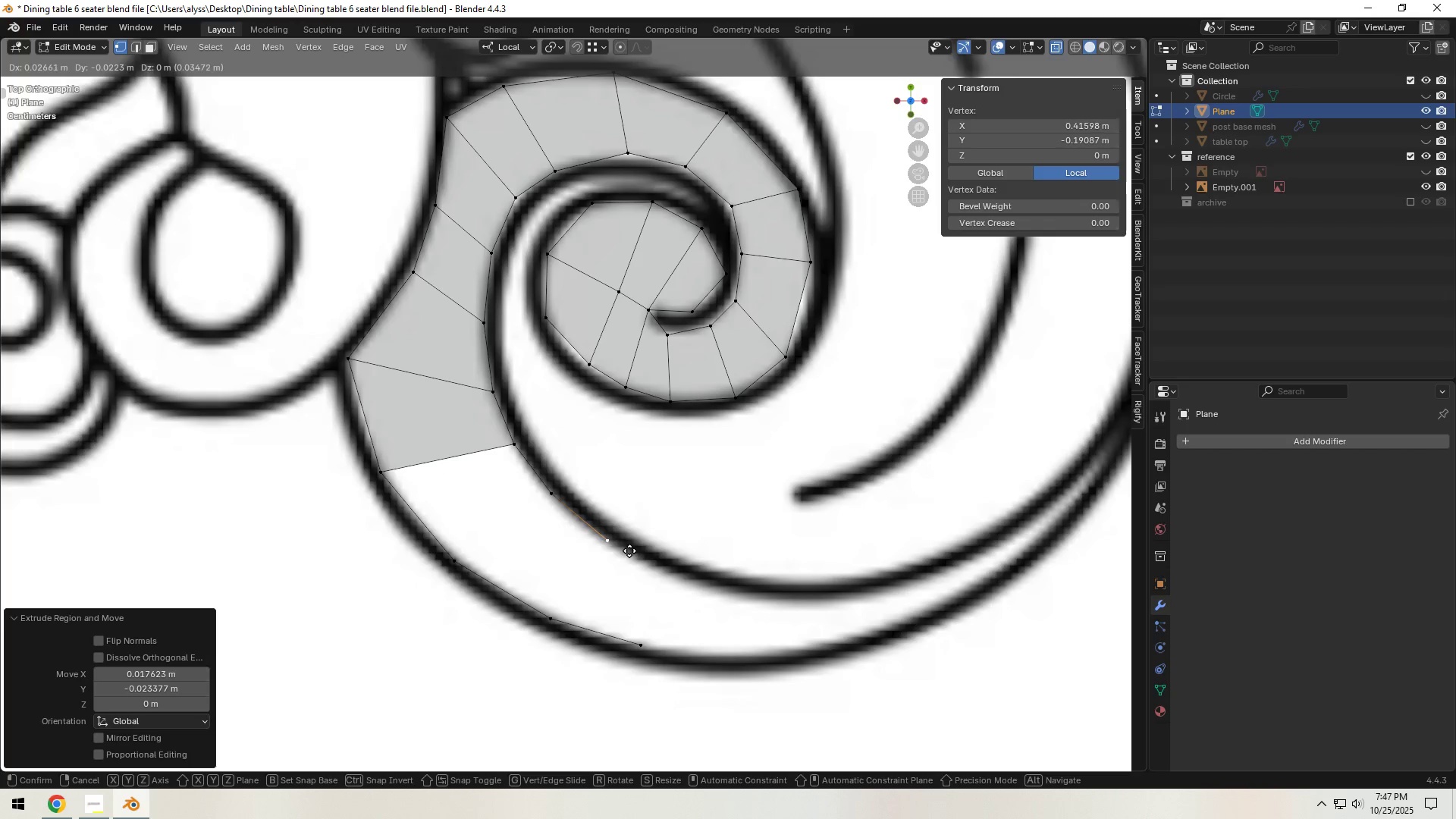 
left_click([631, 551])
 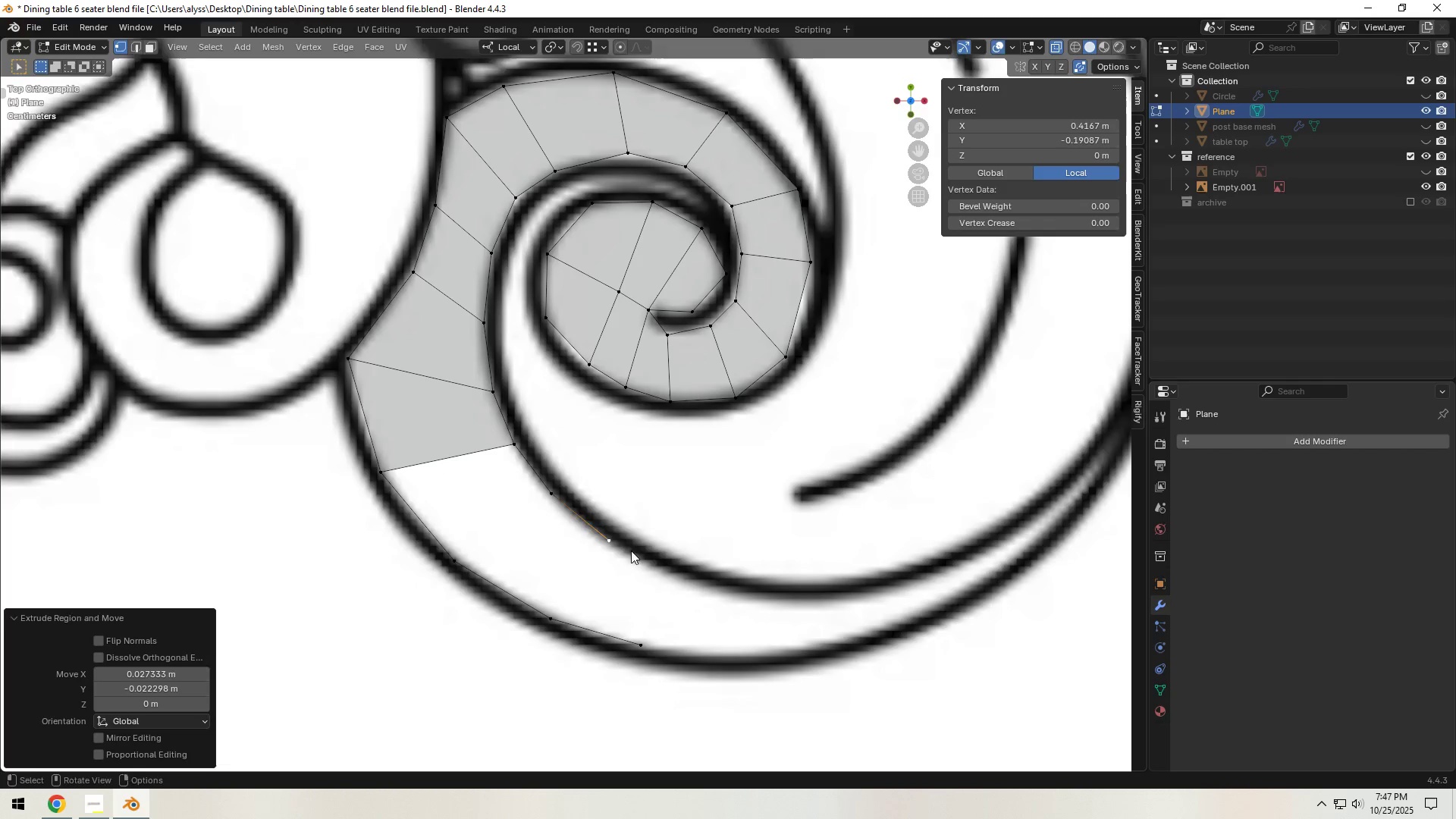 
key(E)
 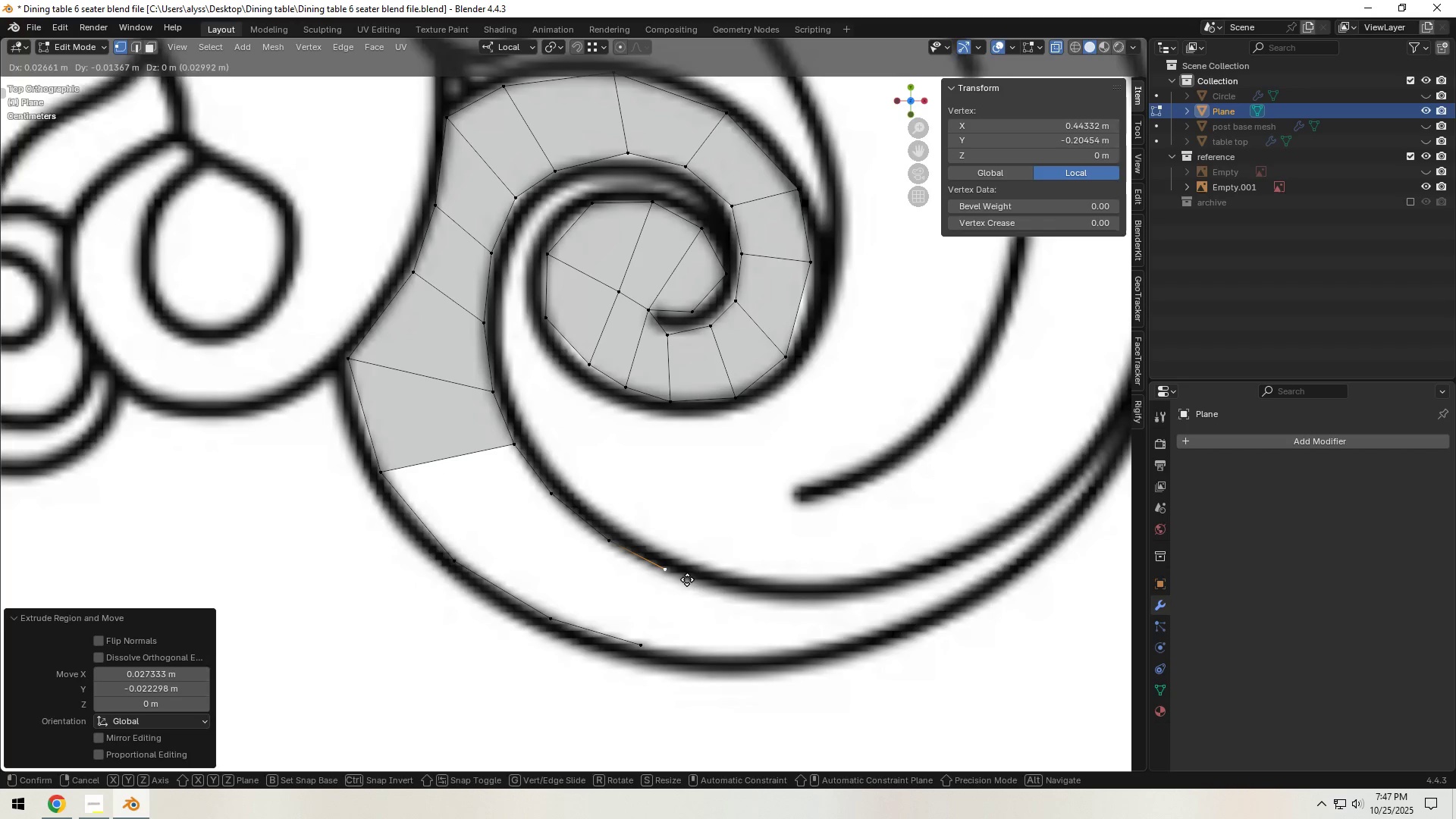 
left_click([687, 579])
 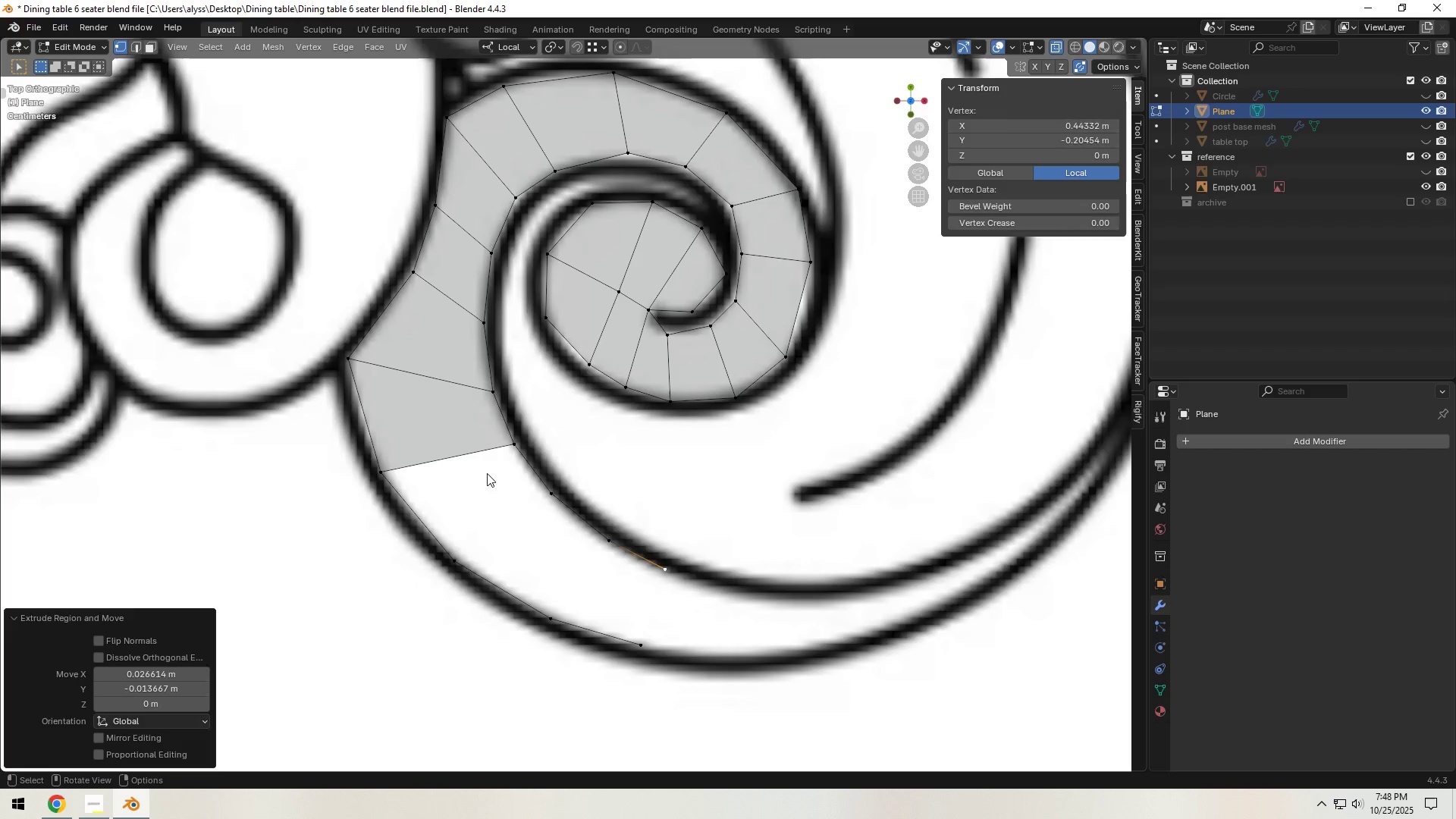 
type(2fff)
 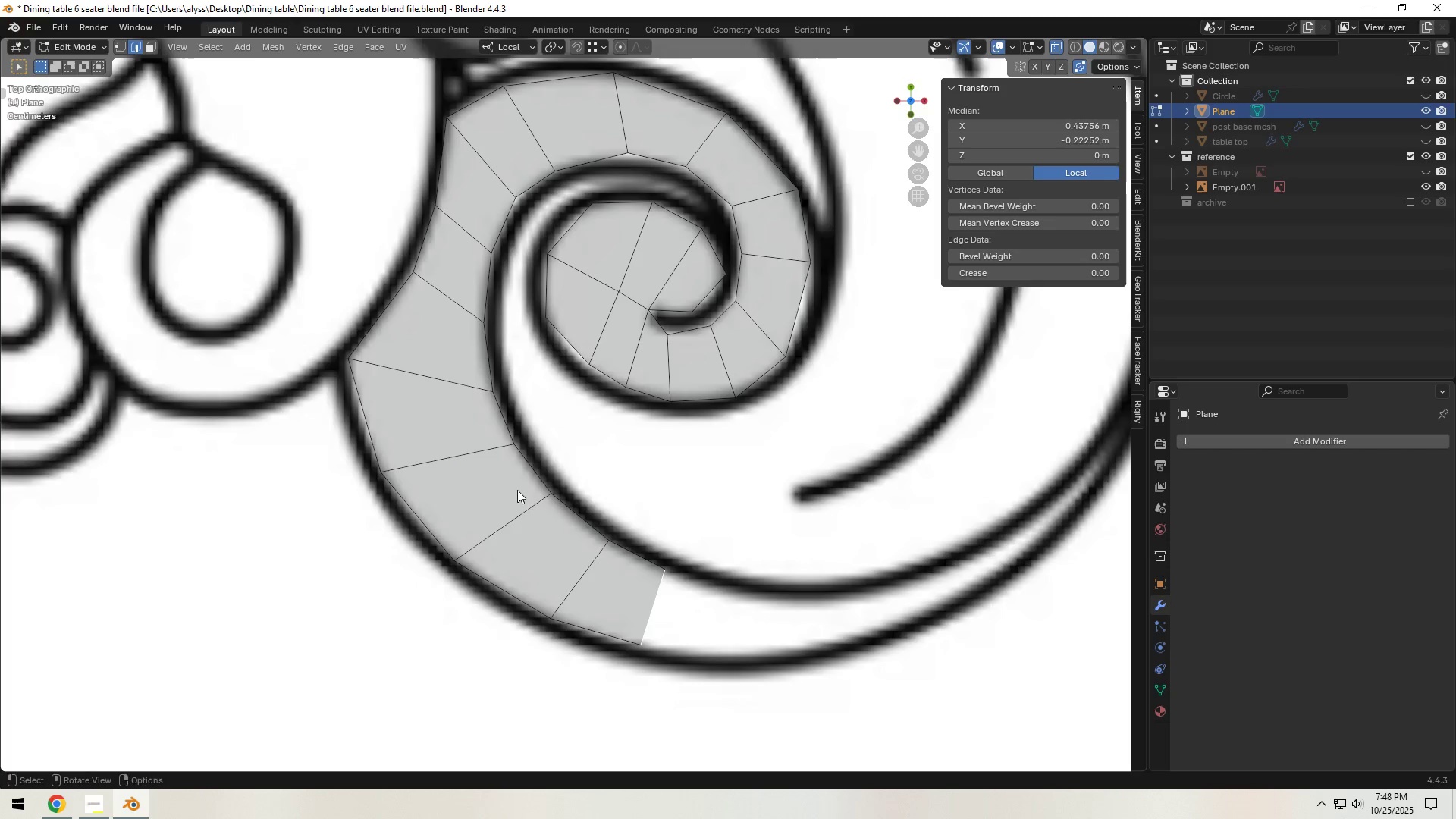 
hold_key(key=ShiftLeft, duration=0.52)
 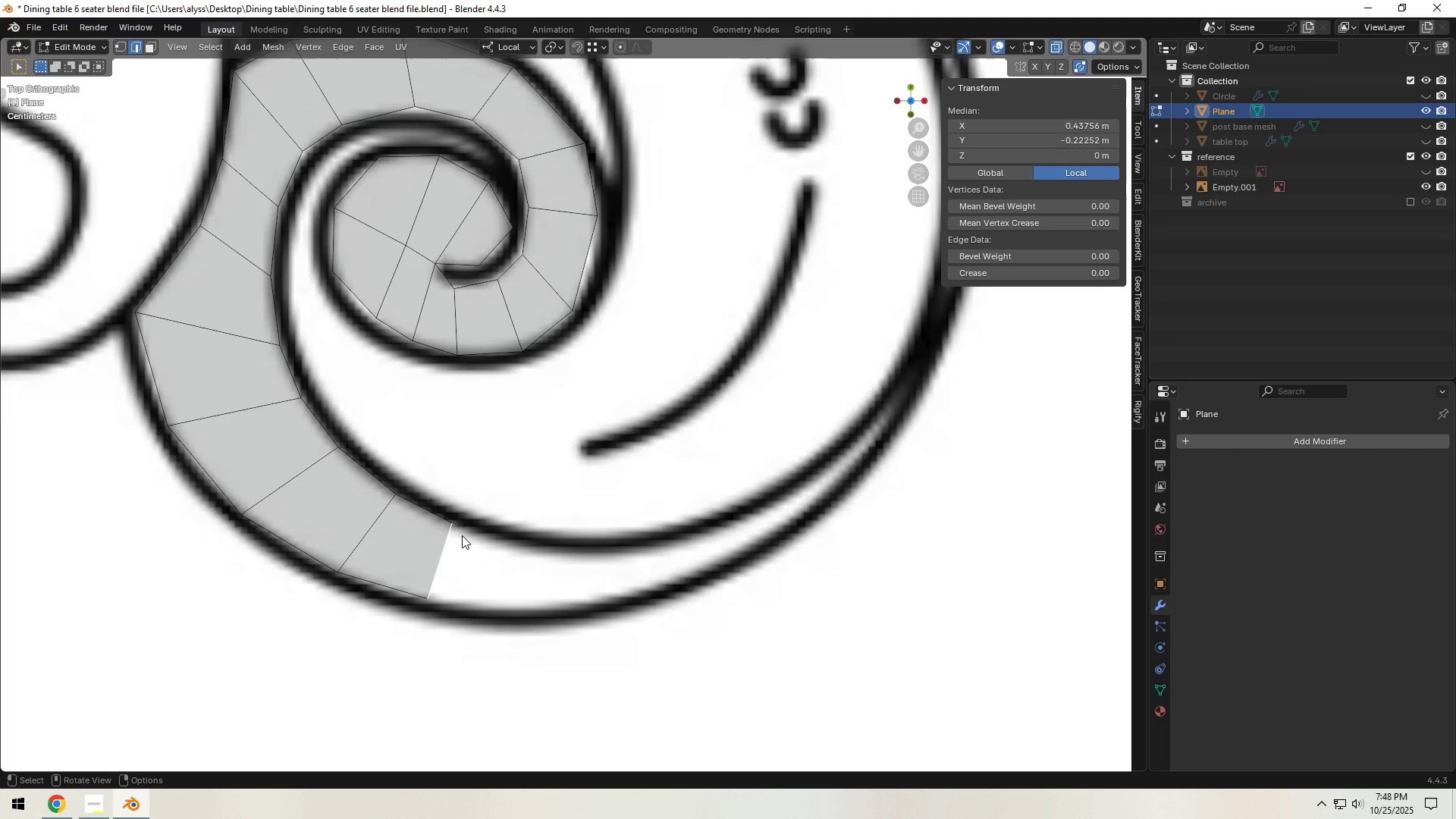 
wait(8.4)
 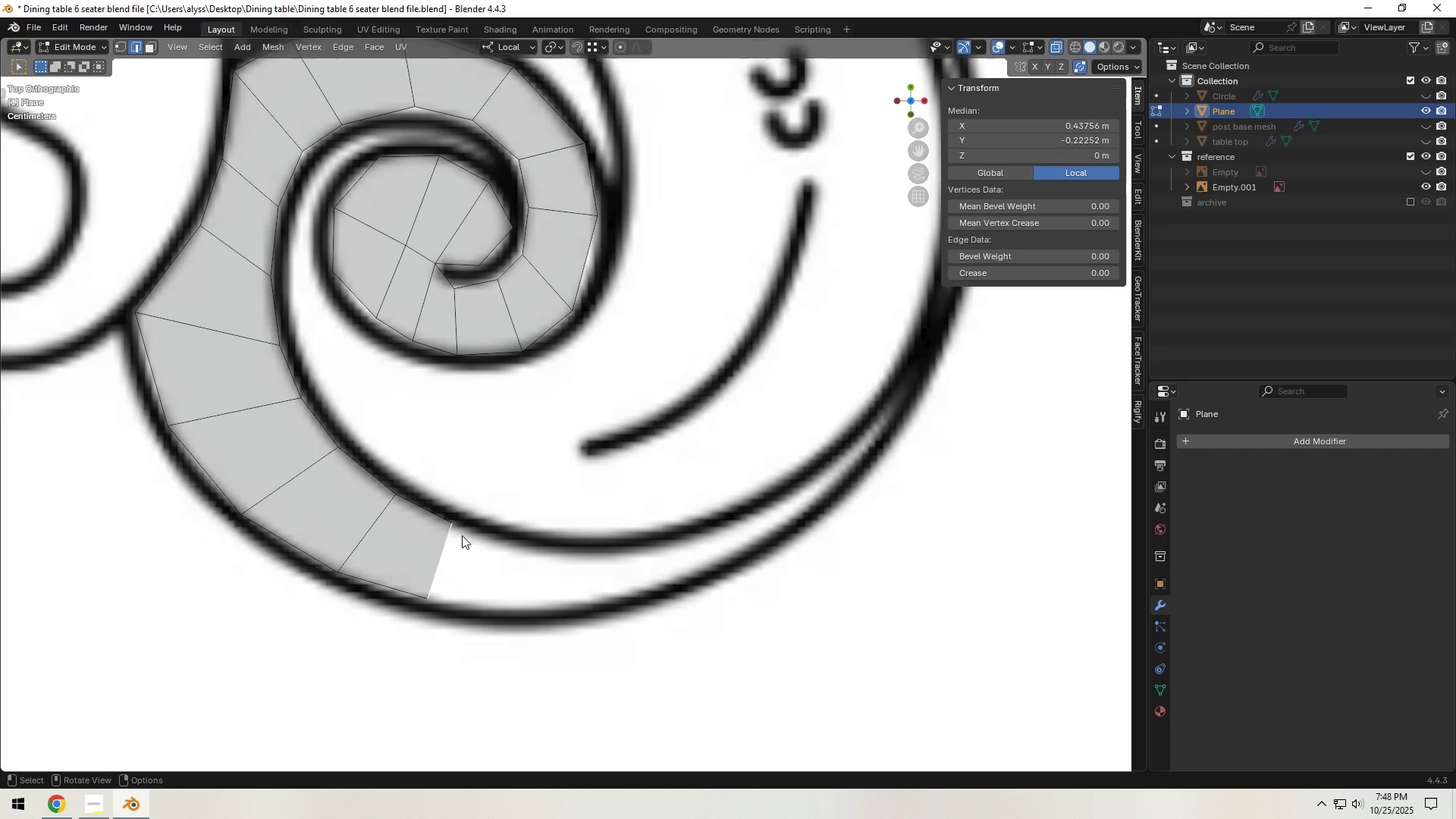 
scroll: coordinate [601, 555], scroll_direction: down, amount: 4.0
 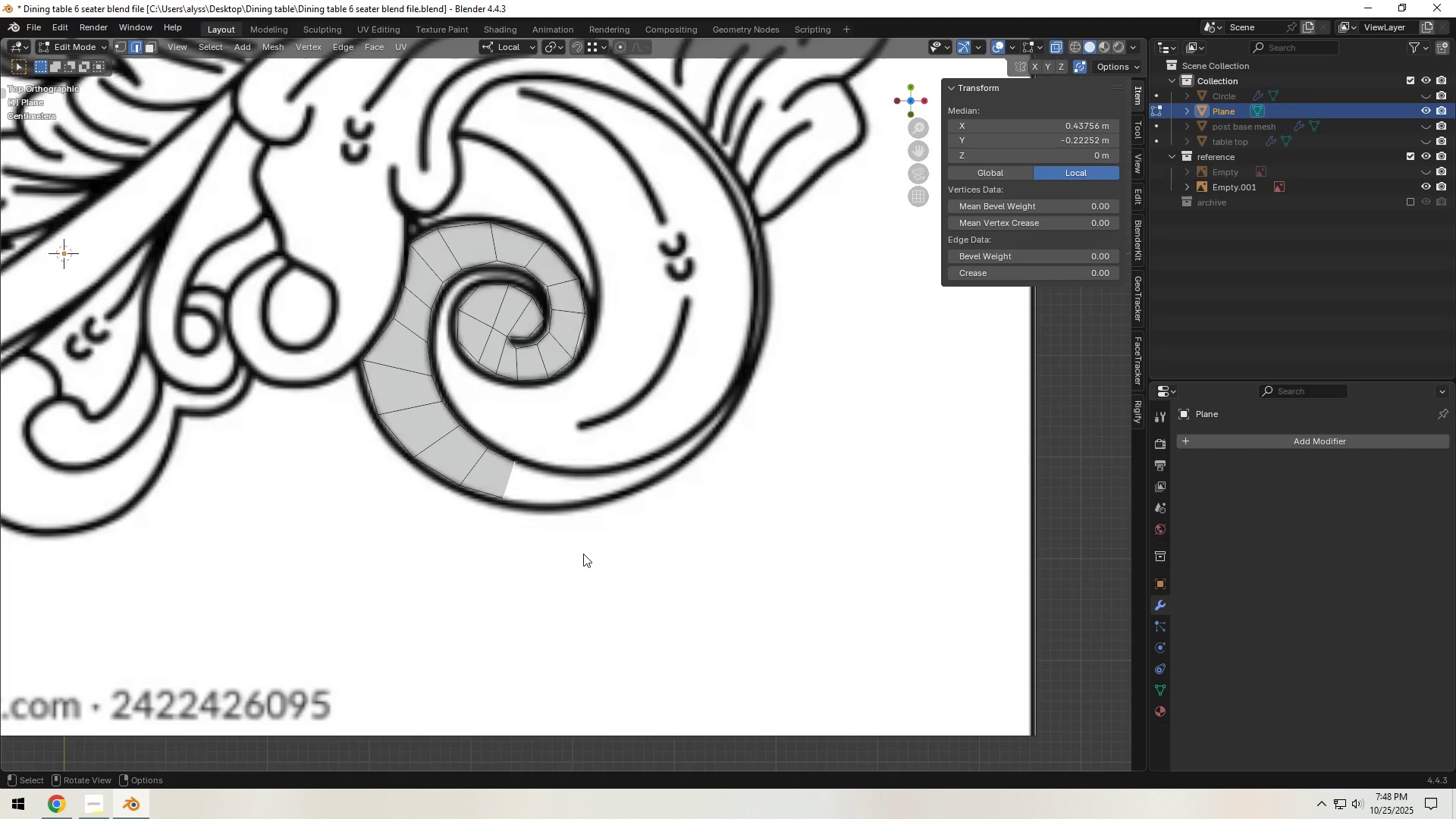 
scroll: coordinate [583, 557], scroll_direction: up, amount: 4.0
 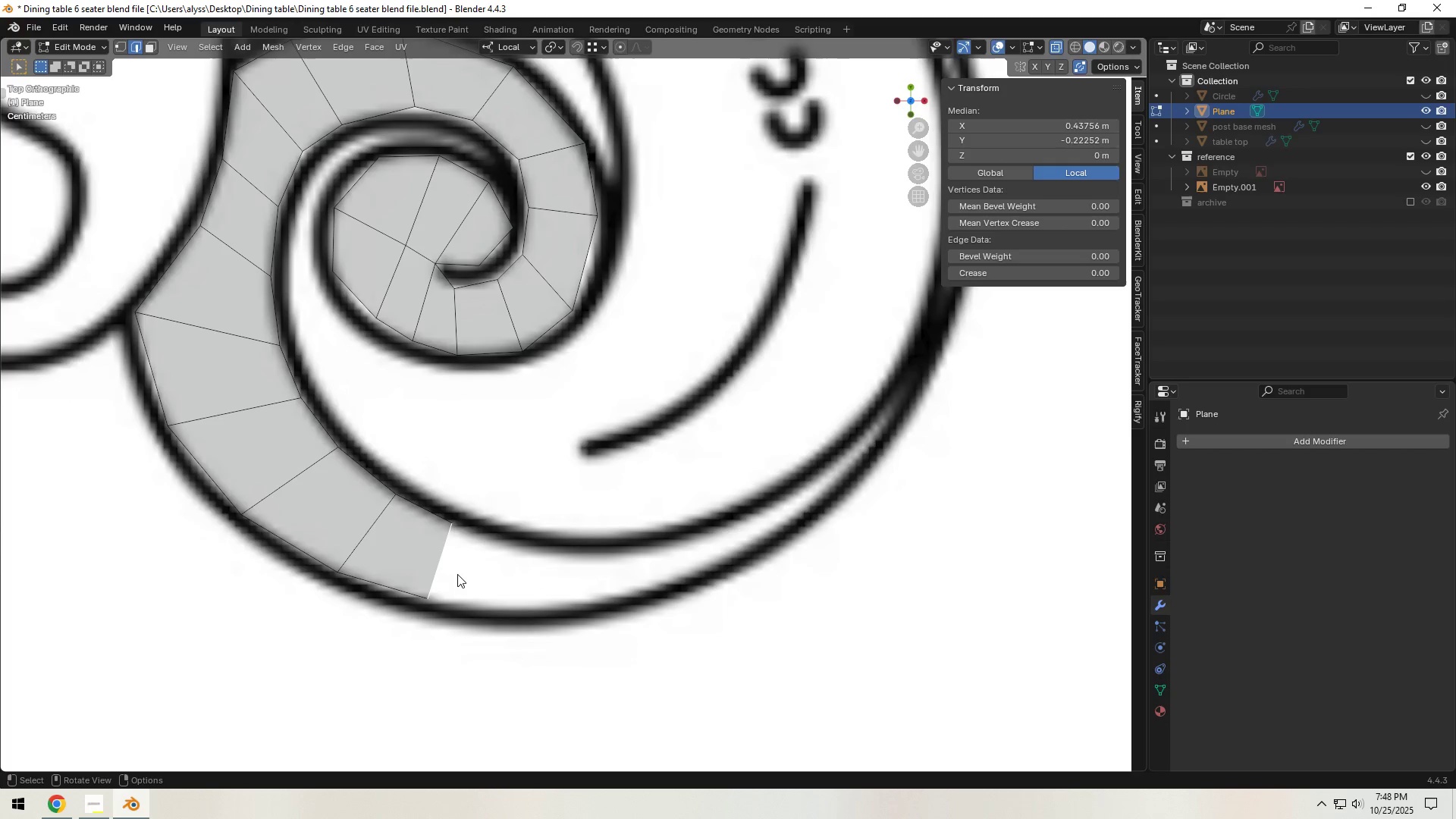 
type(32)
 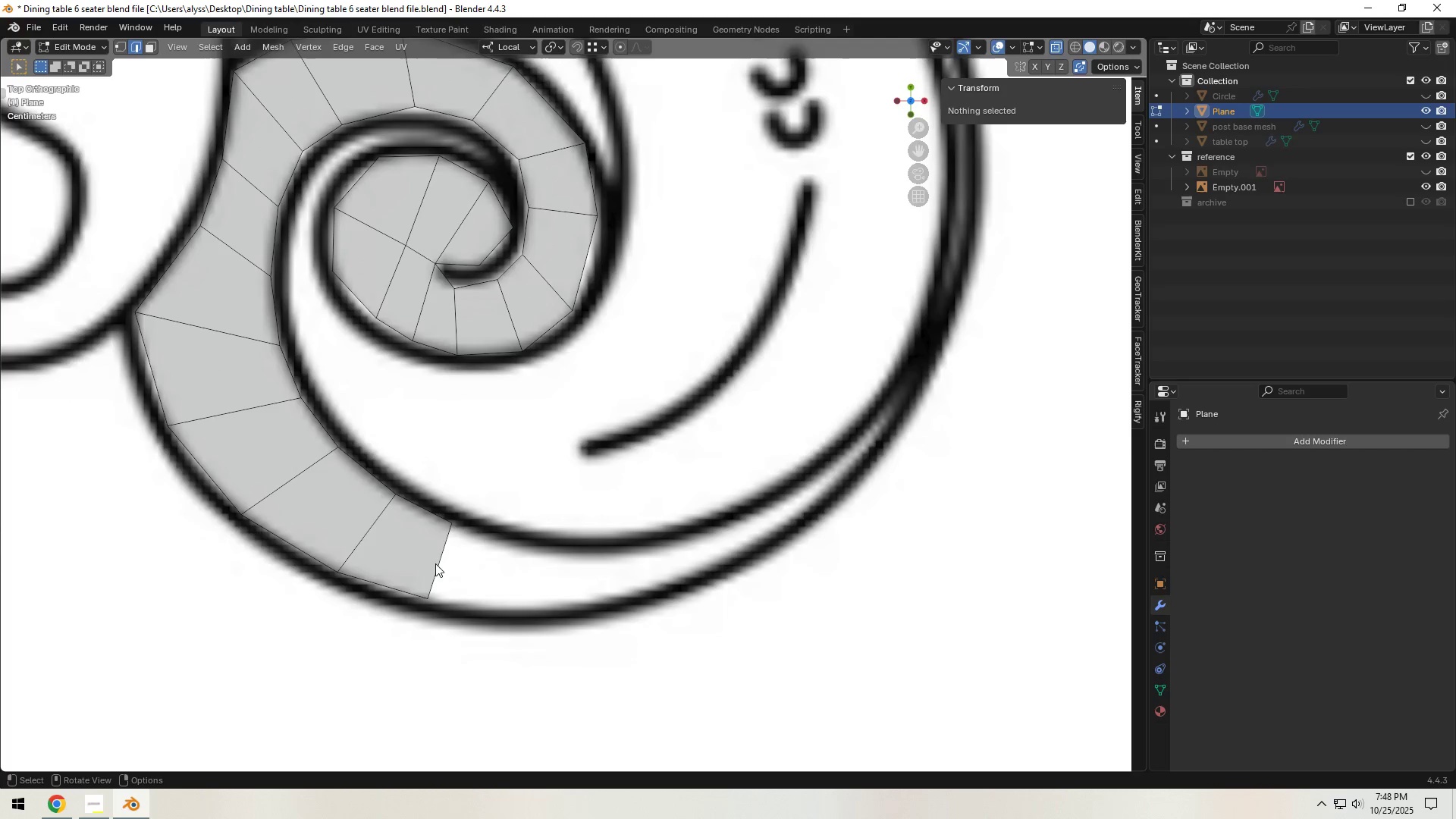 
left_click([435, 563])
 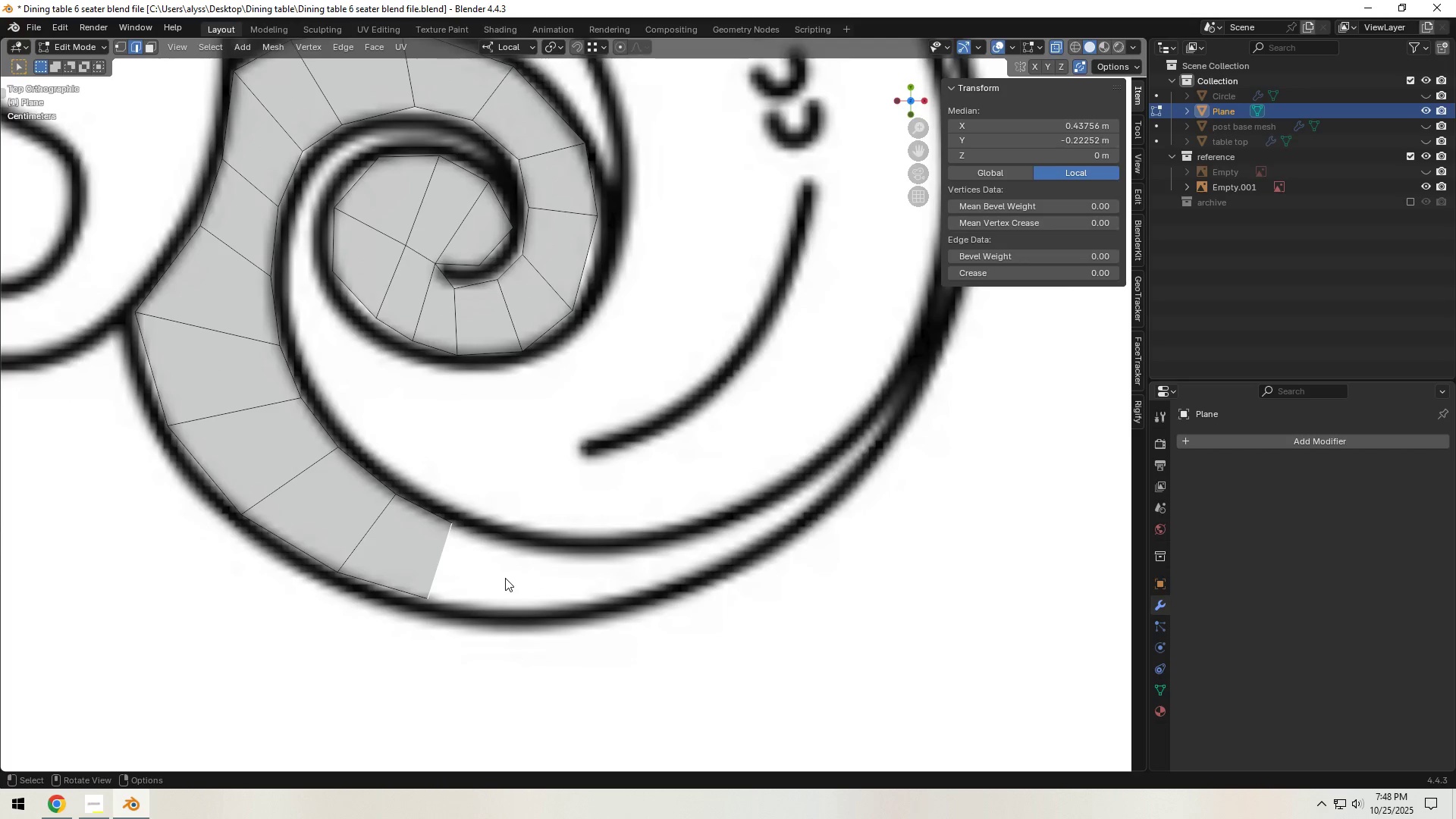 
key(E)
 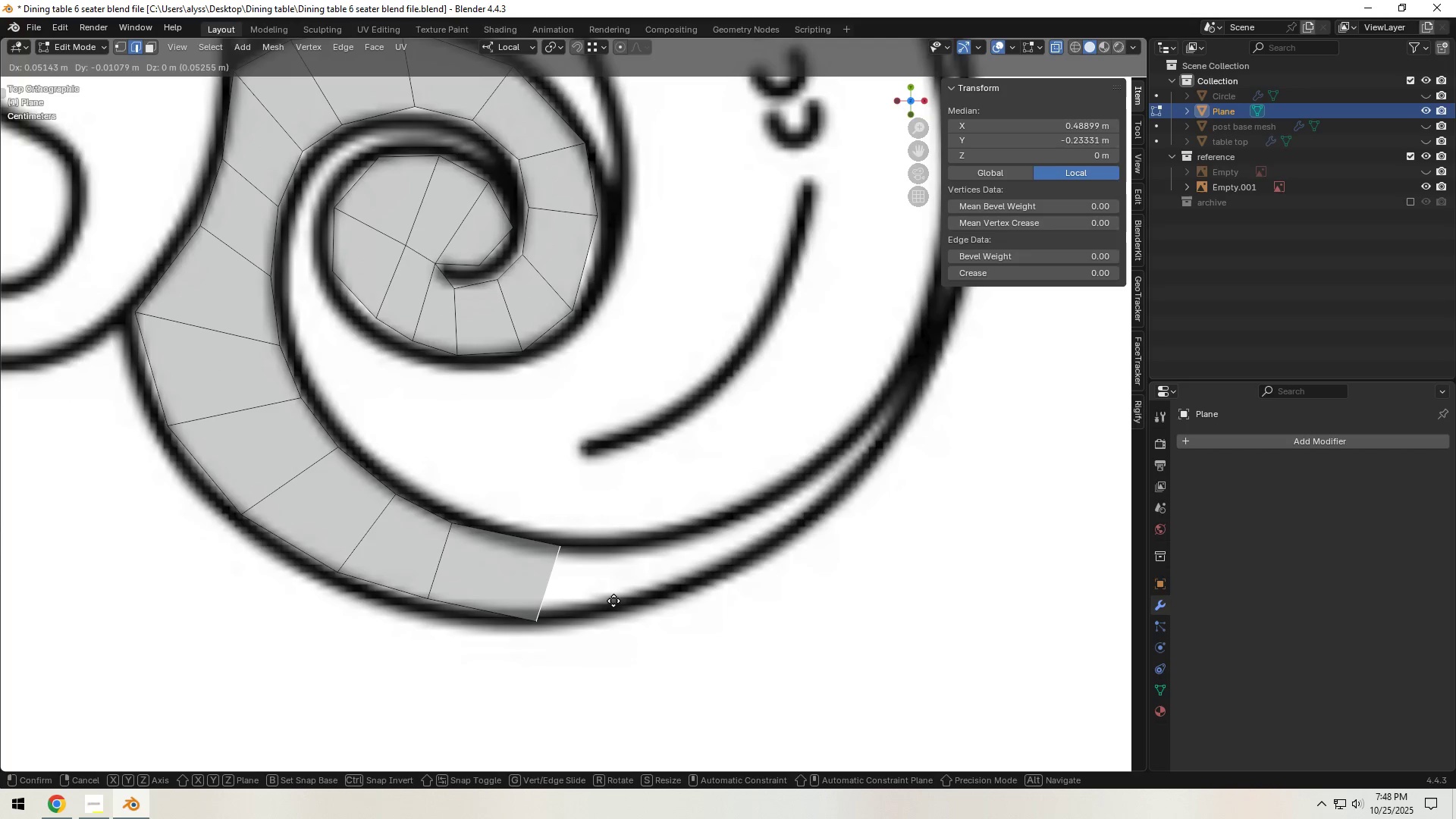 
left_click([613, 600])
 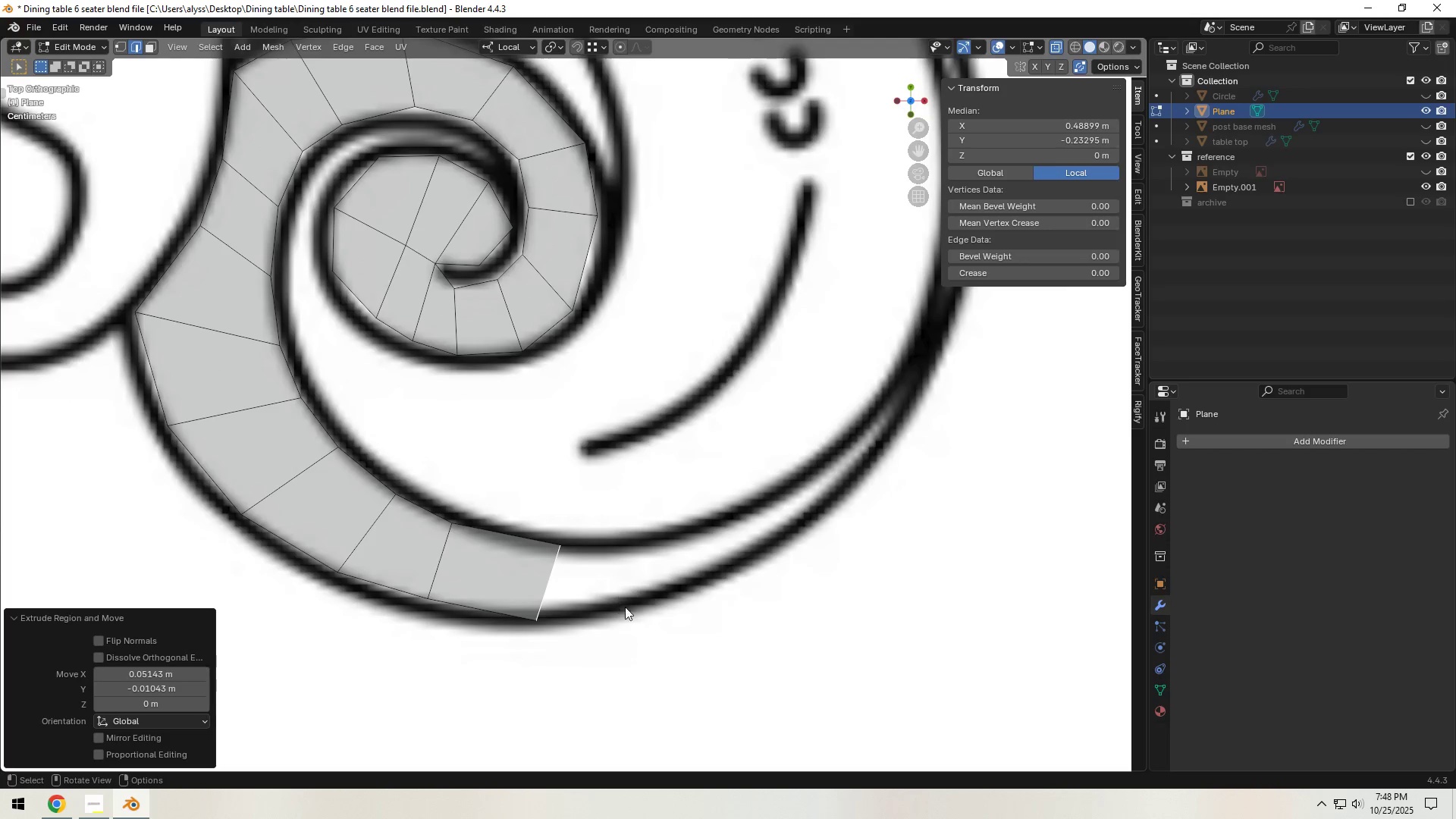 
type(rs)
 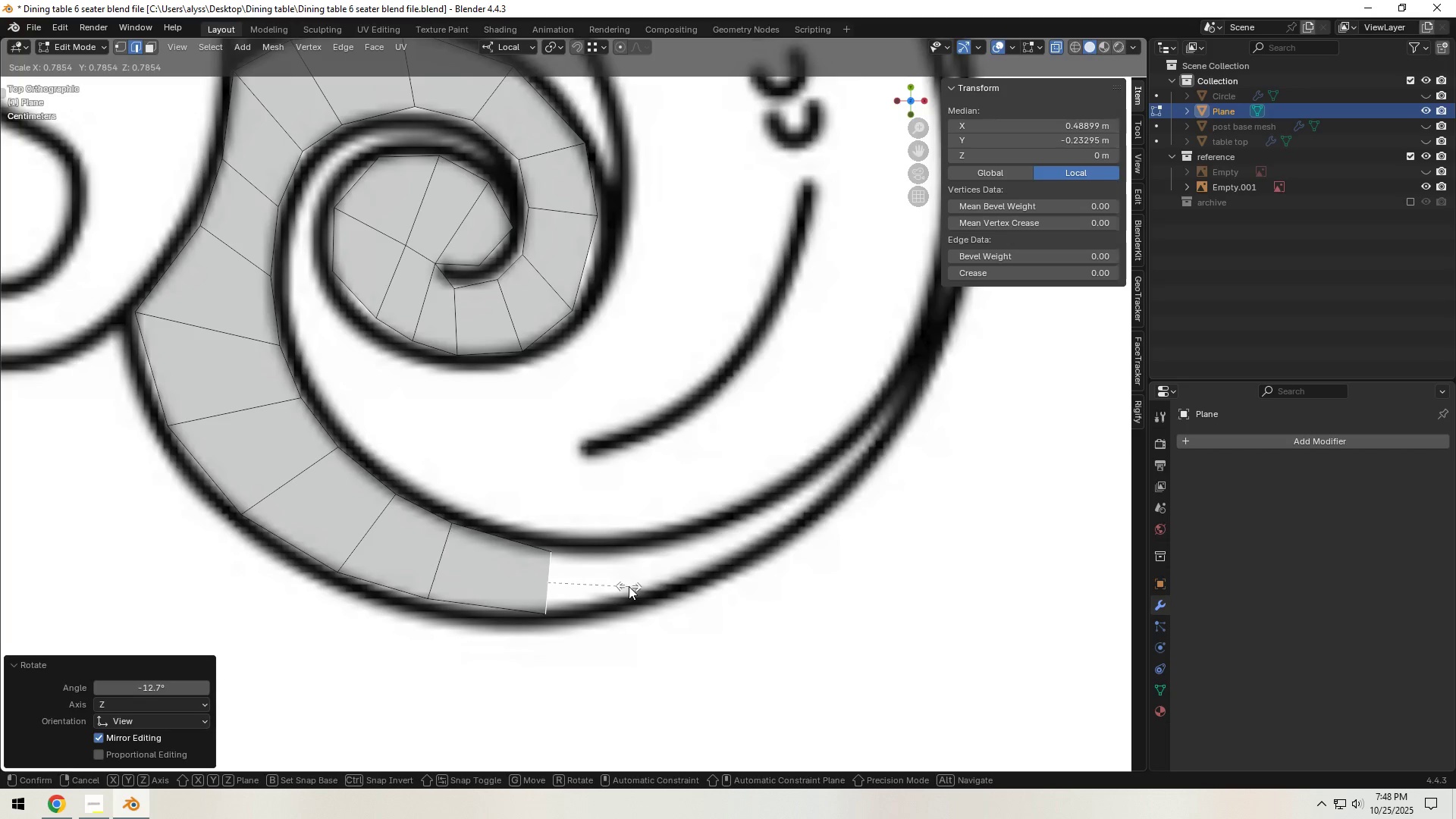 
left_click([629, 586])
 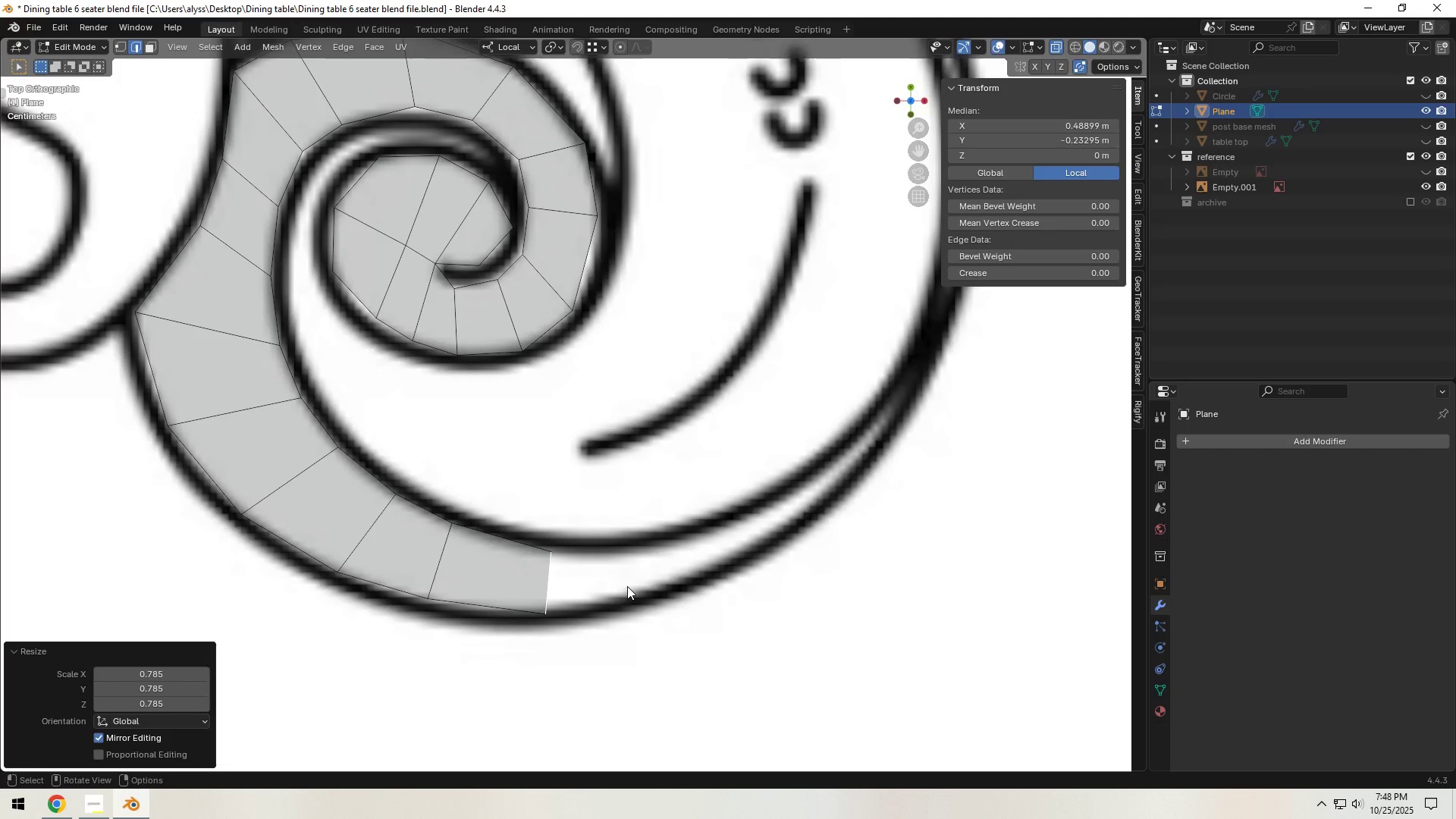 
key(G)
 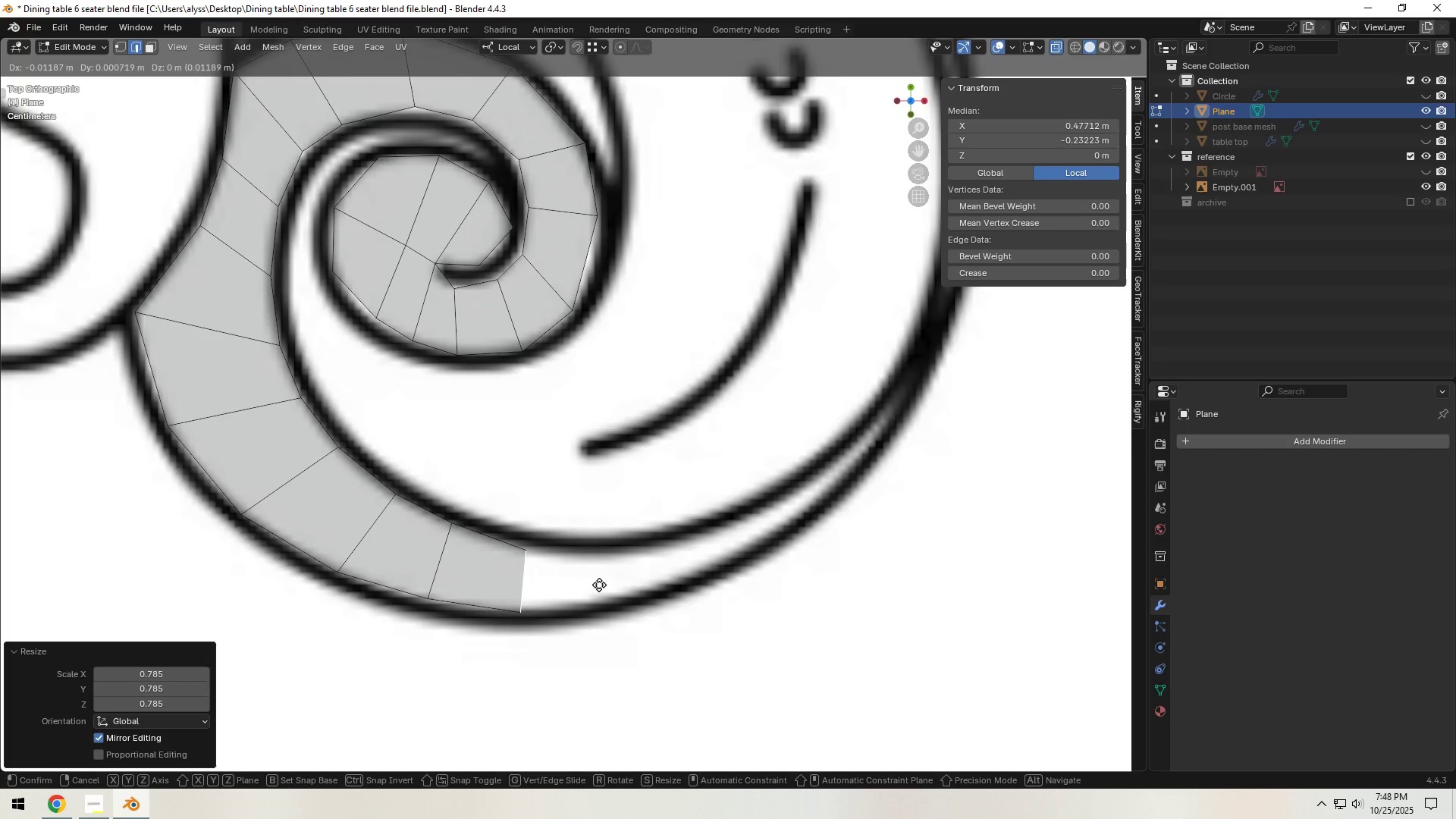 
left_click([599, 585])
 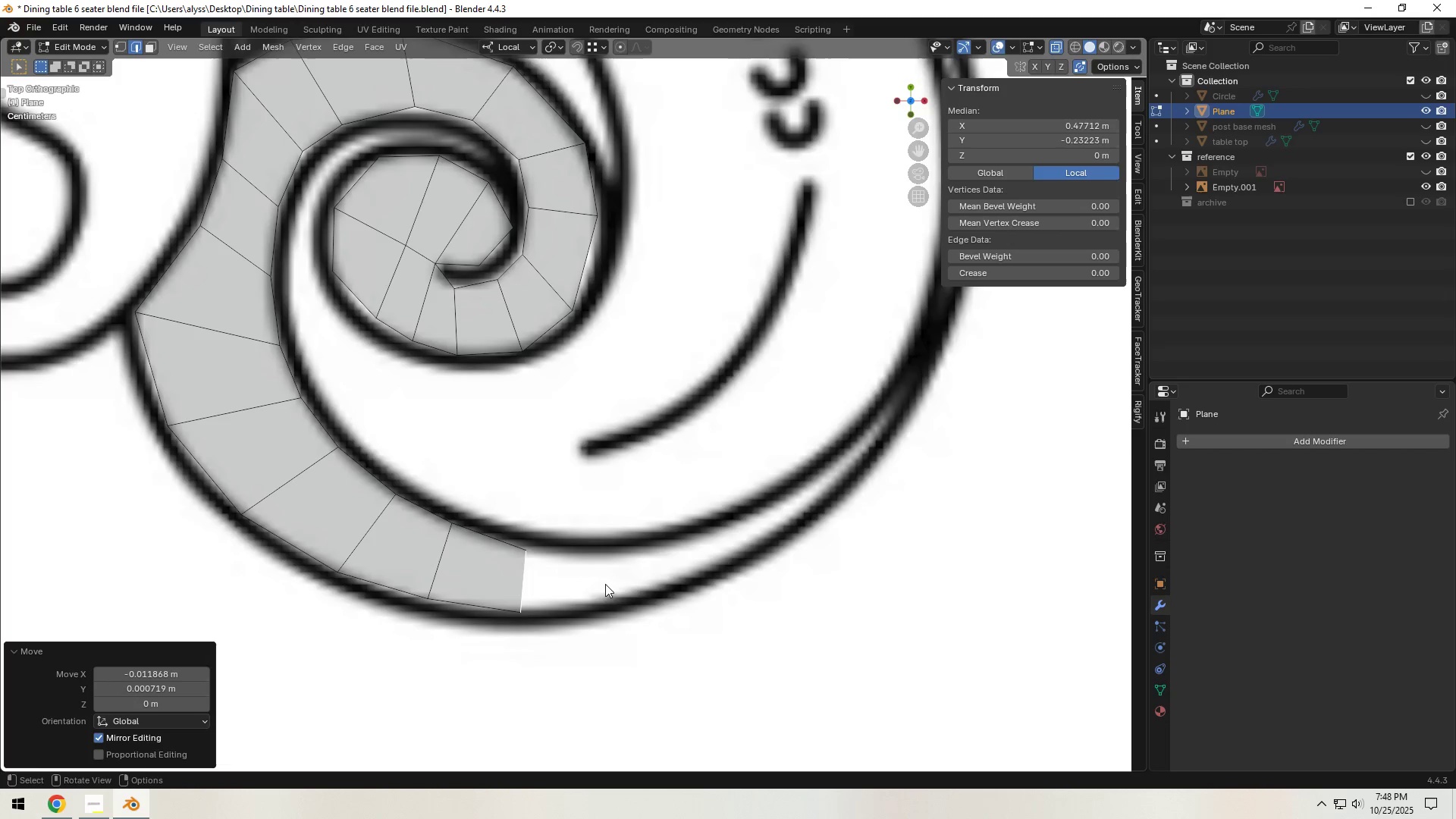 
type(eseg)
 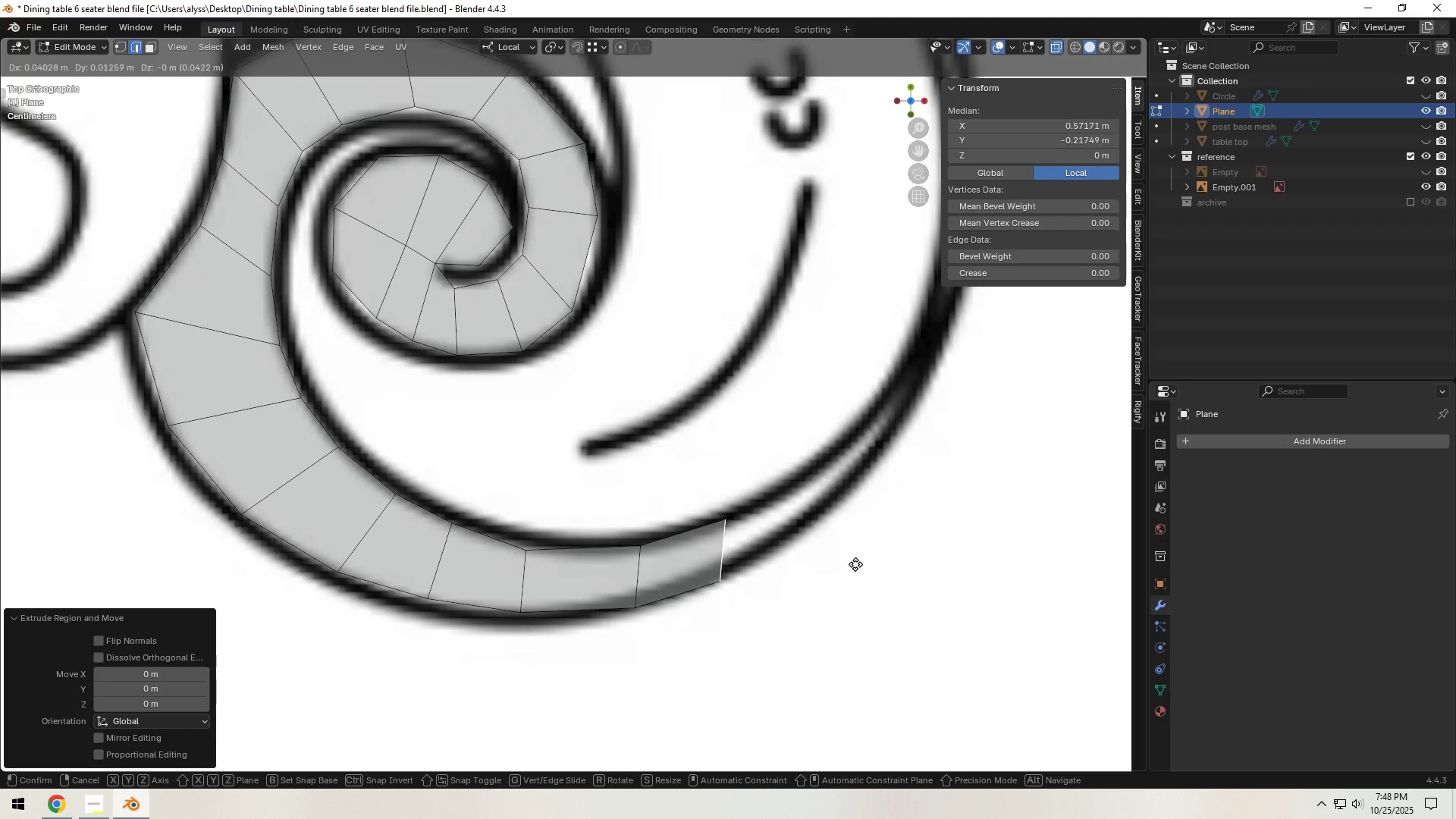 
left_click([855, 564])
 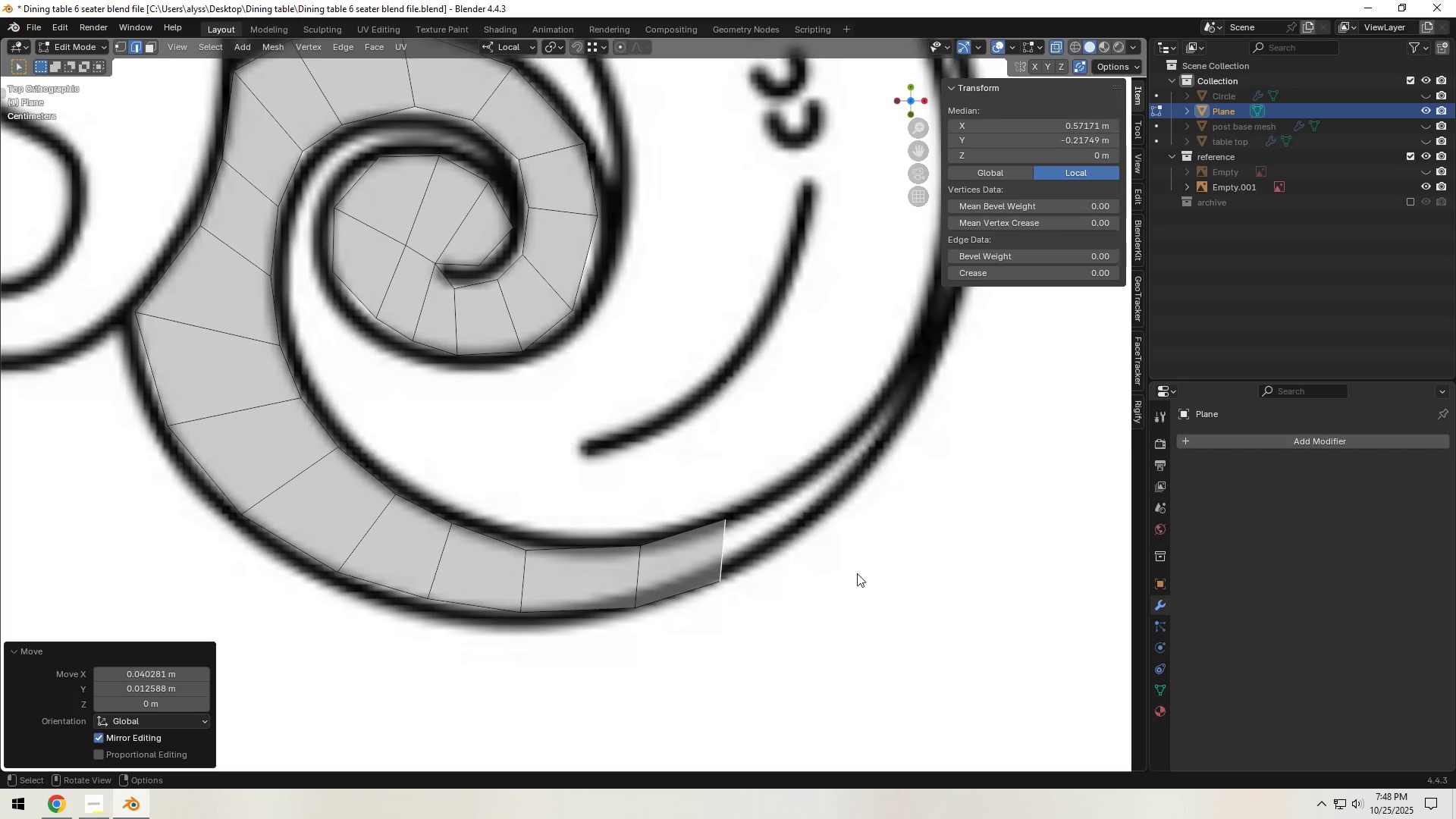 
type(rs)
 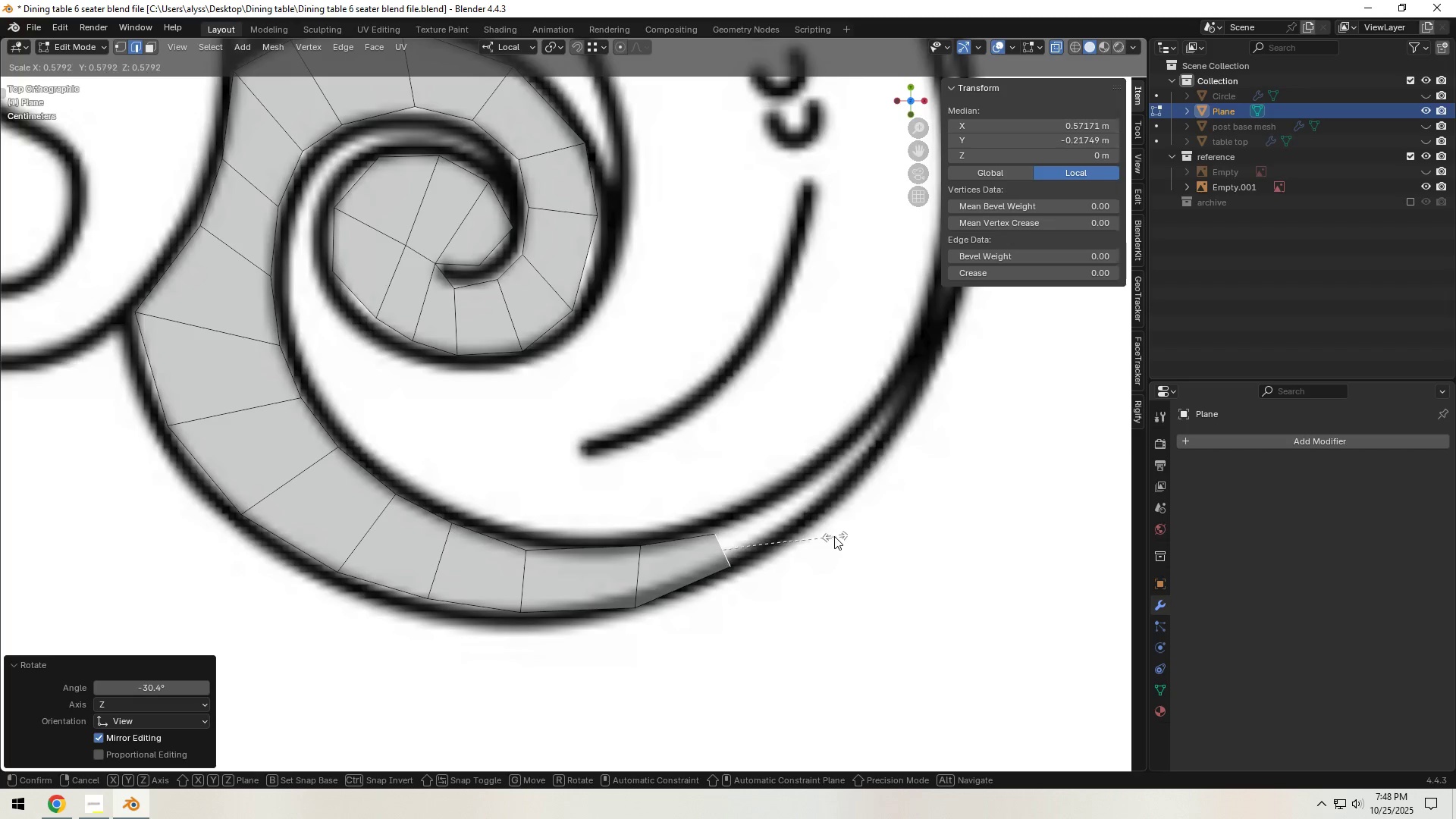 
left_click([833, 536])
 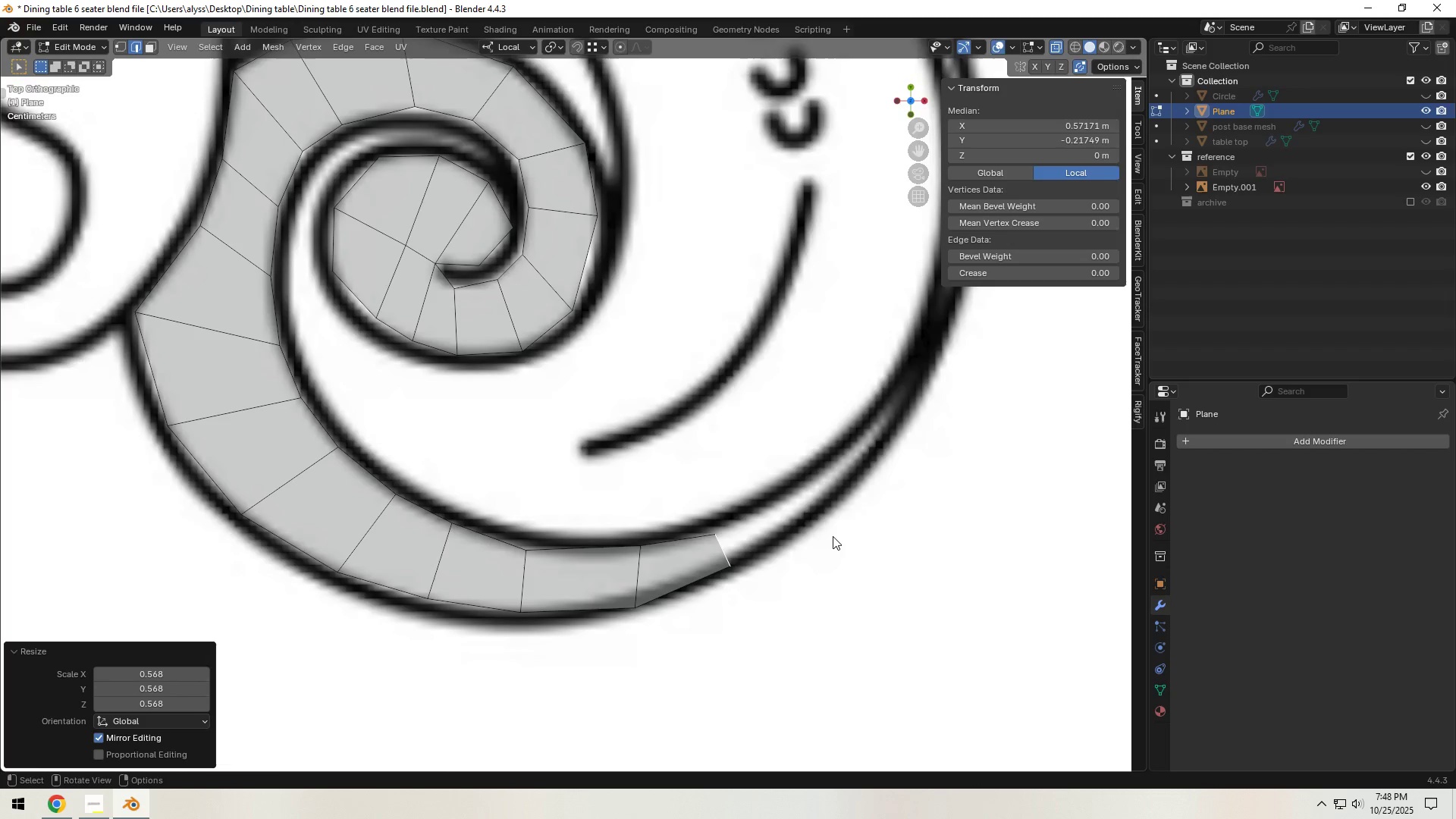 
key(G)
 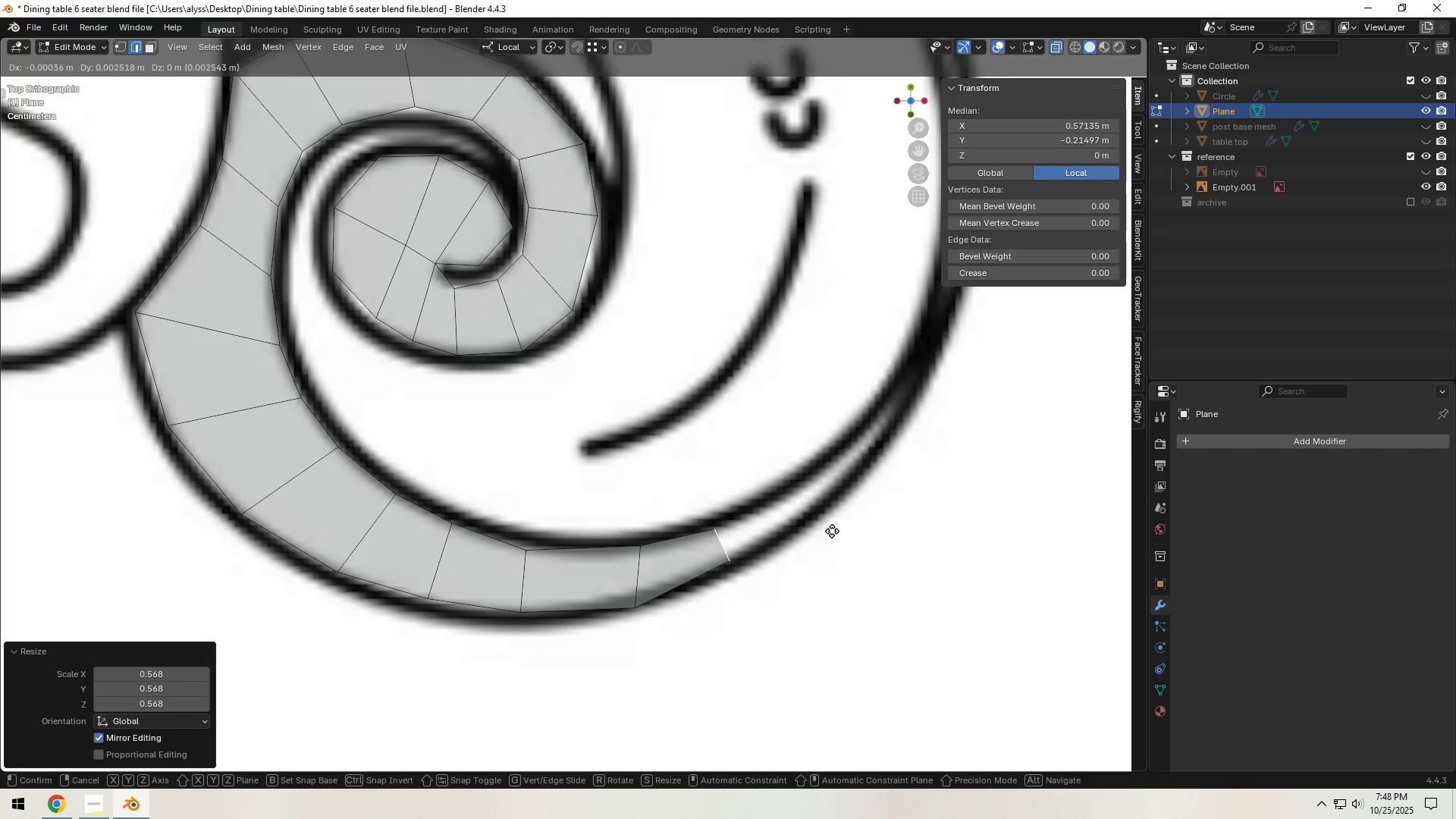 
left_click([832, 531])
 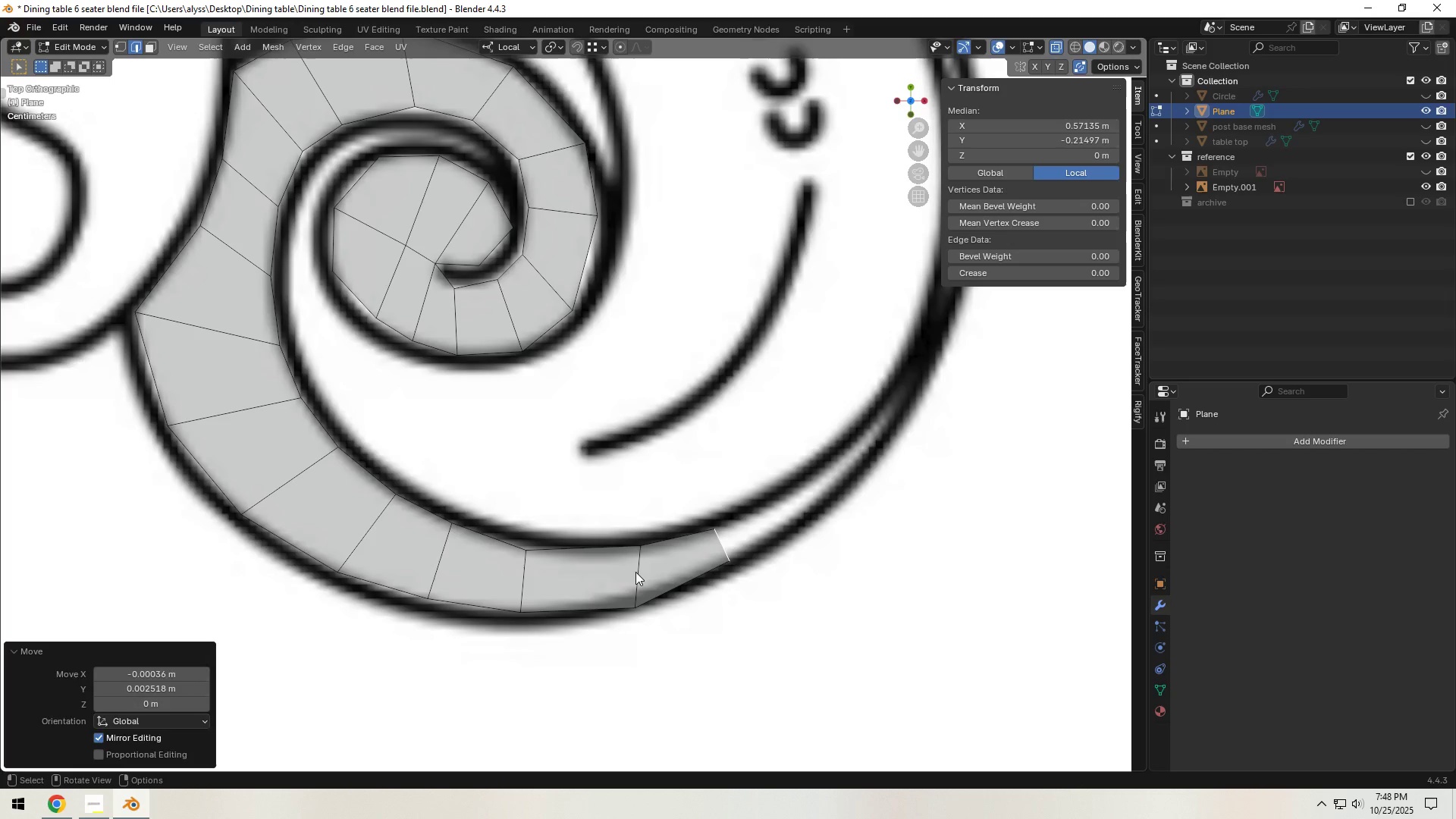 
left_click([635, 572])
 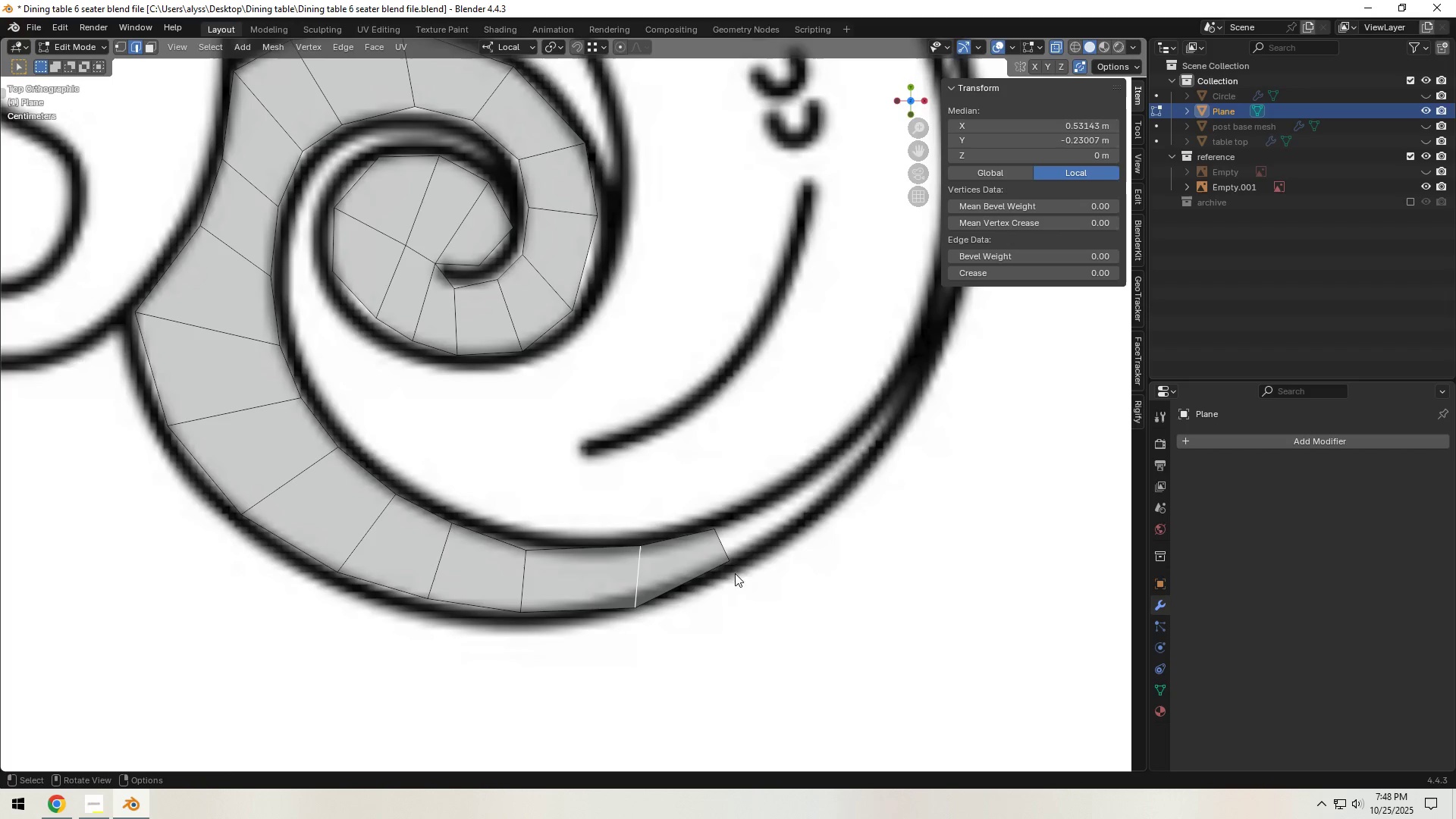 
key(R)
 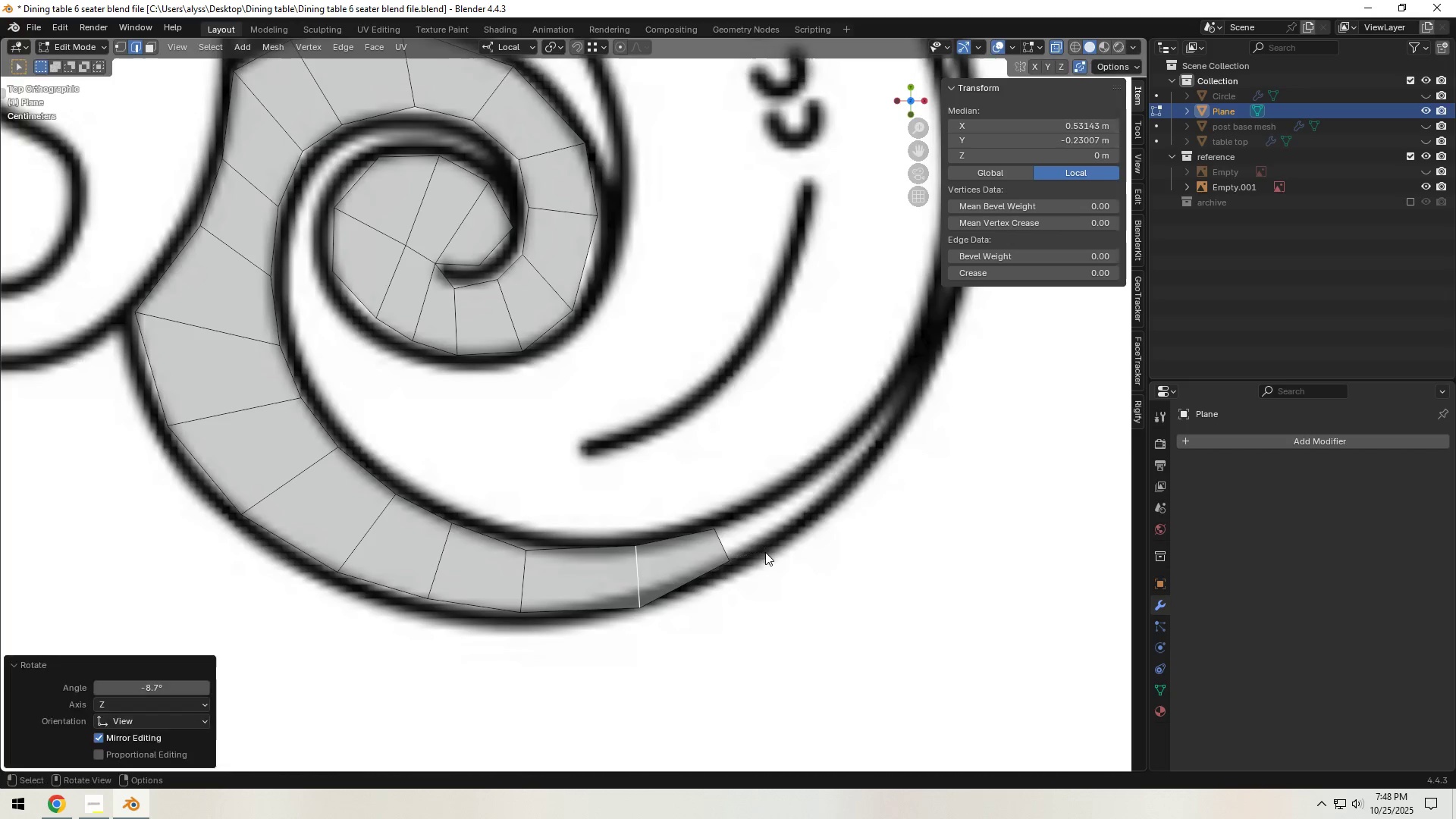 
left_click([765, 552])
 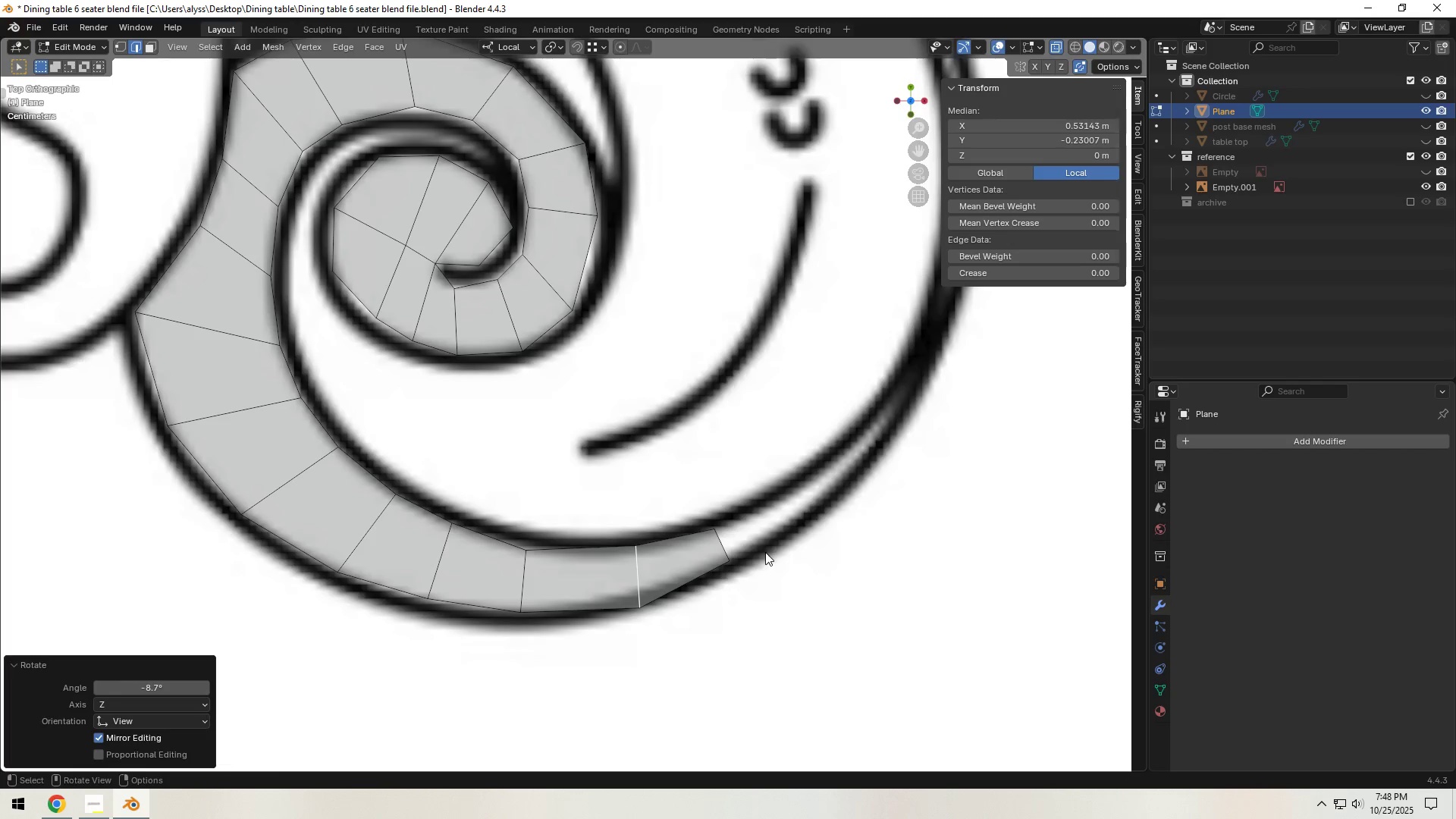 
key(G)
 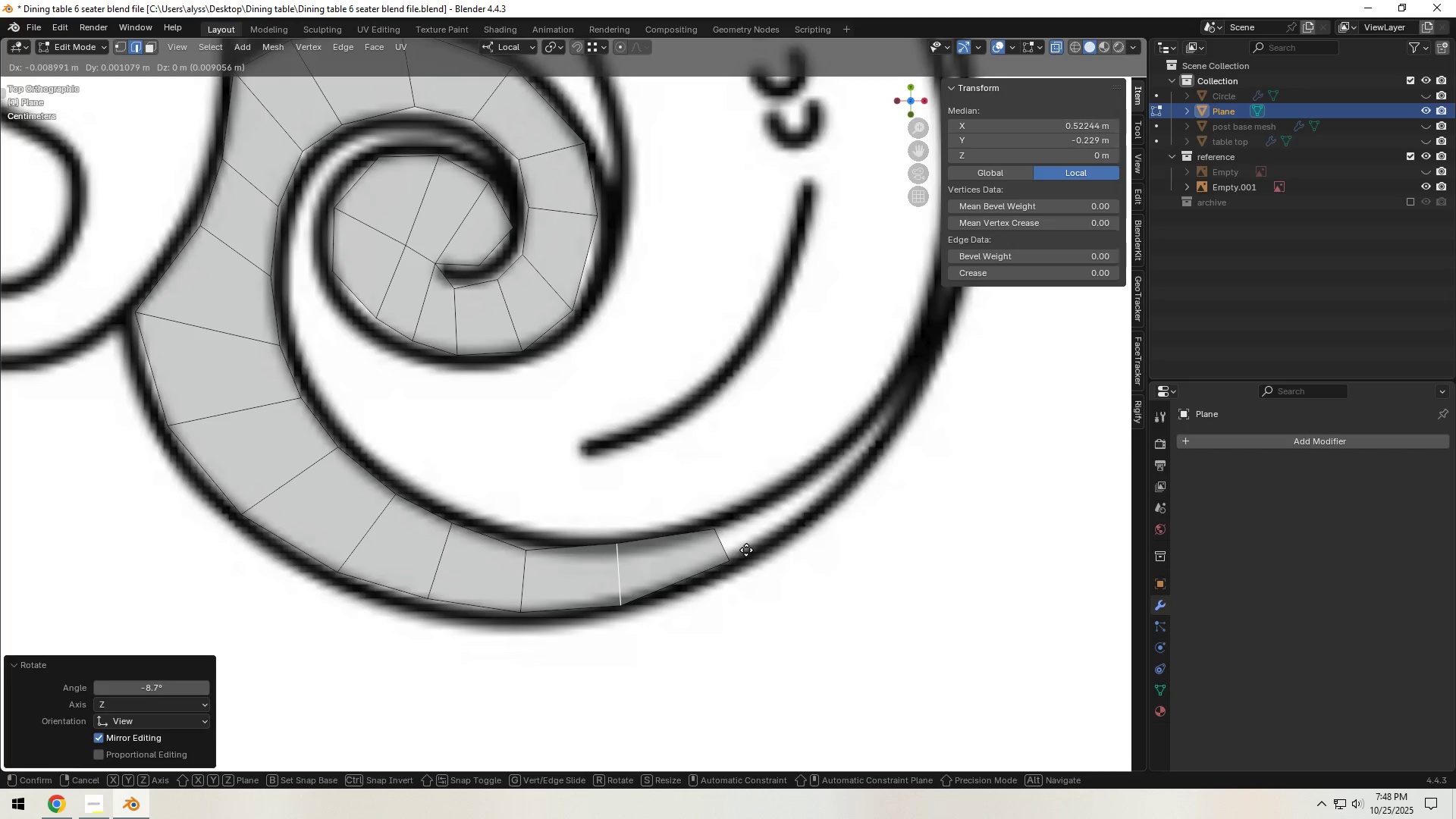 
left_click([746, 550])
 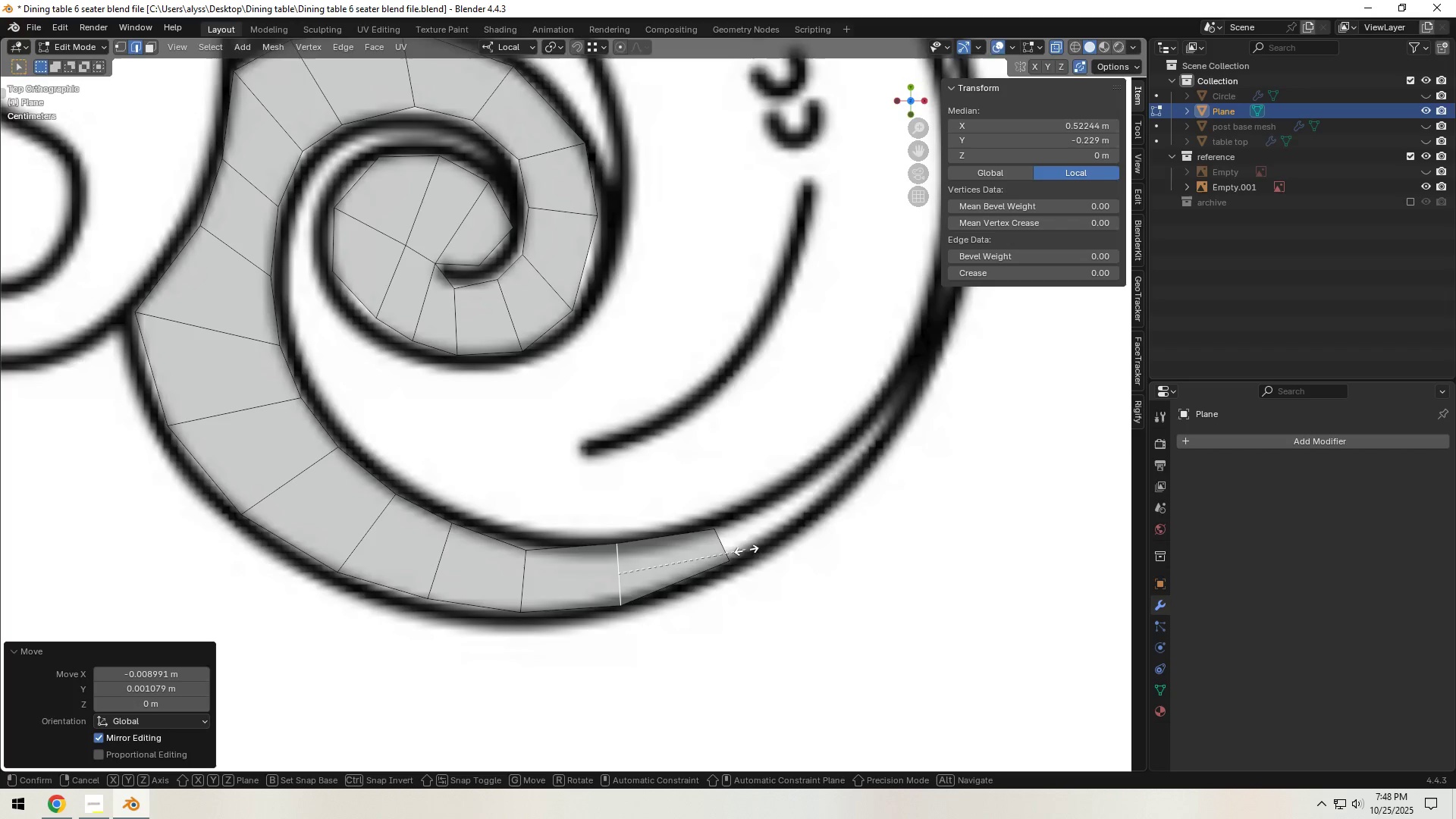 
key(S)
 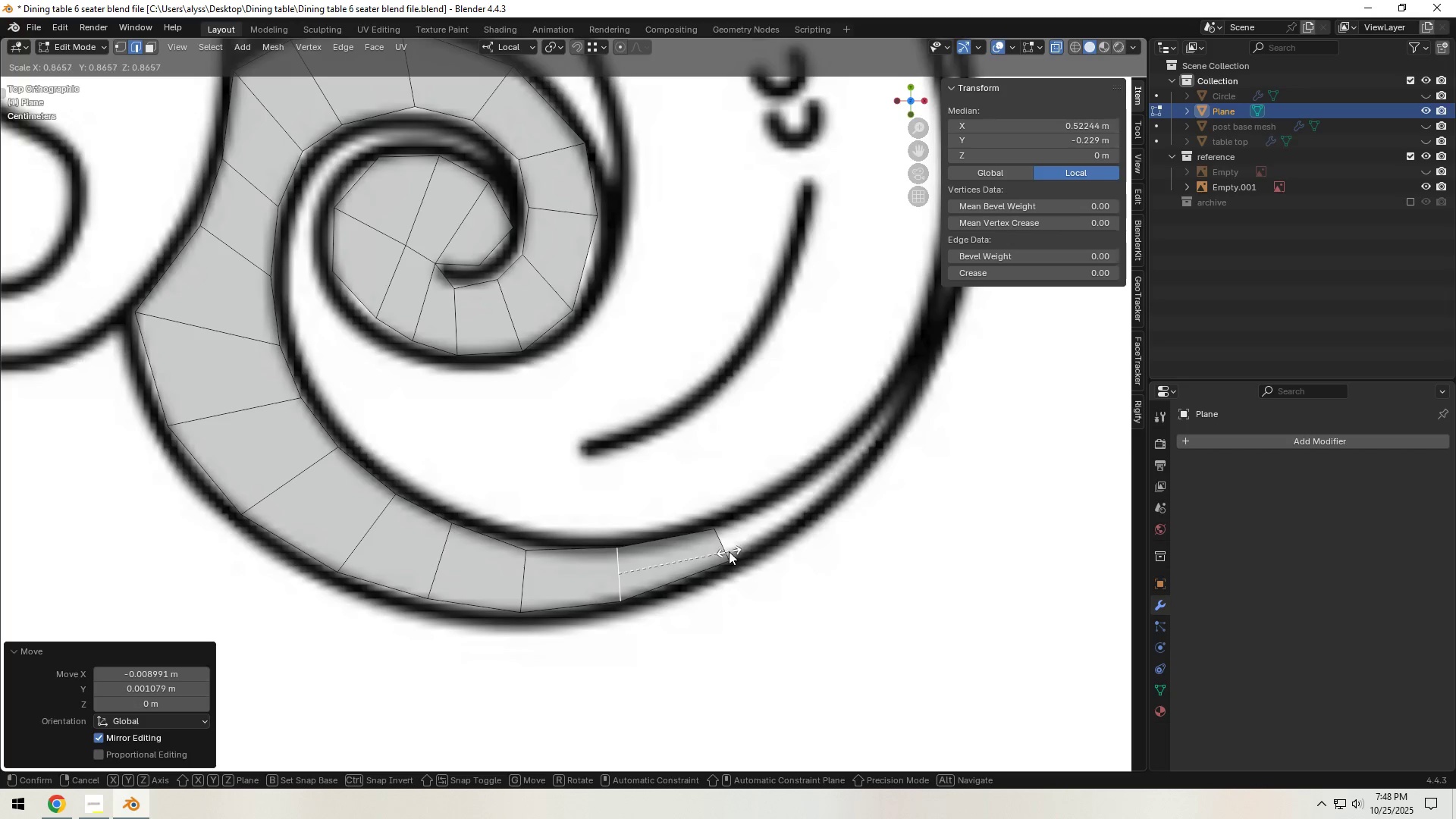 
left_click([729, 551])
 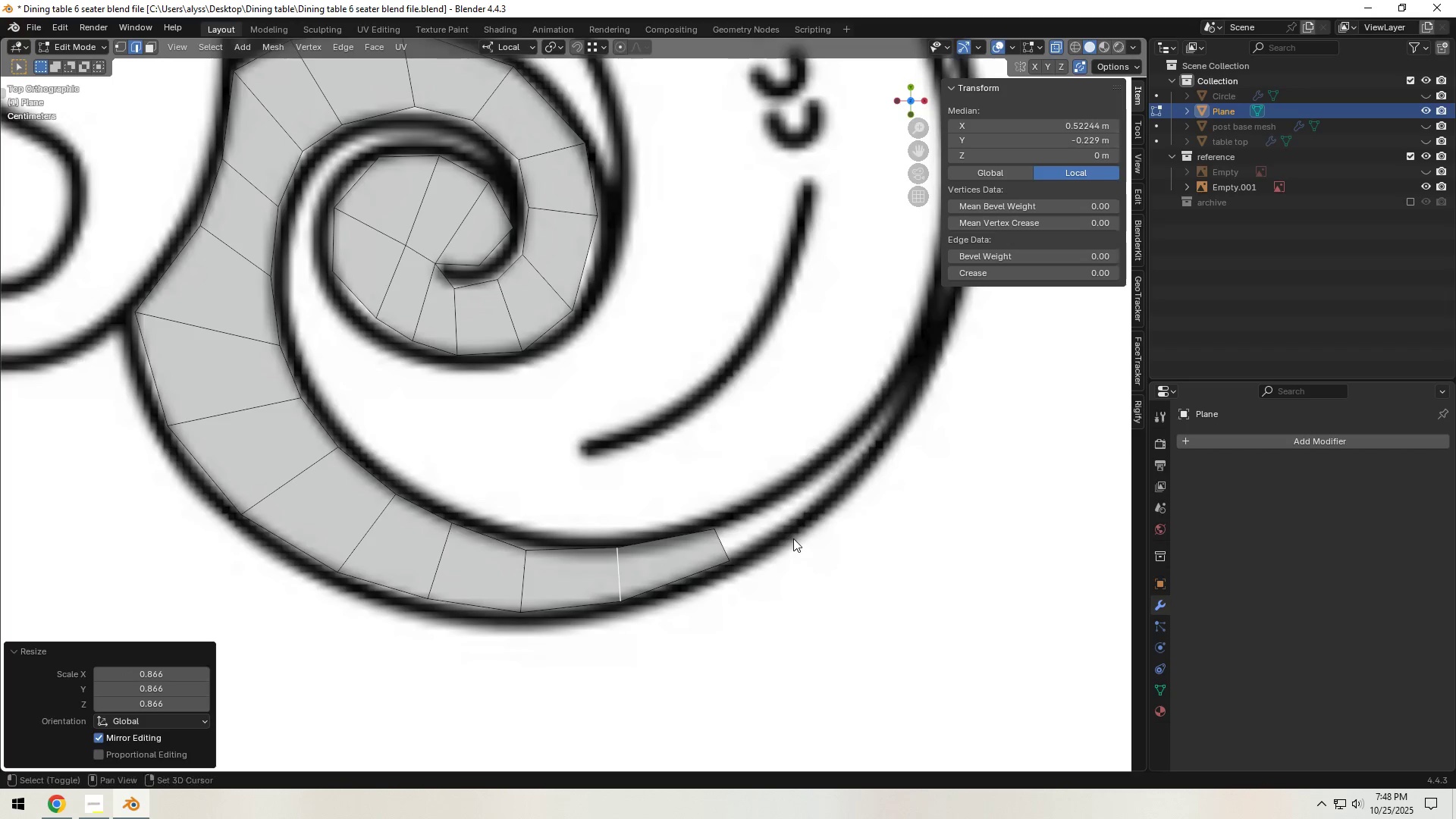 
hold_key(key=ShiftLeft, duration=0.49)
 